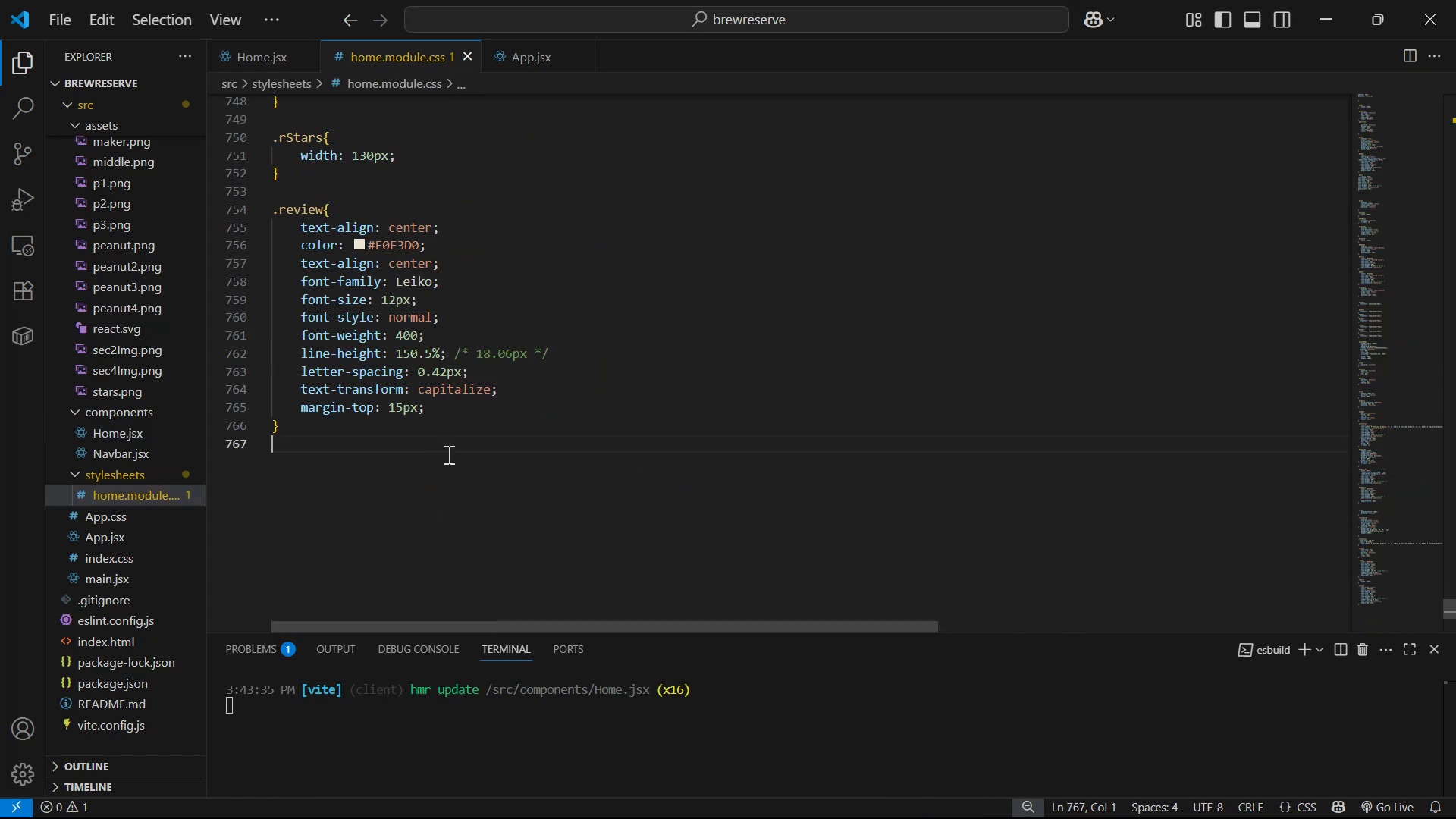 
double_click([467, 436])
 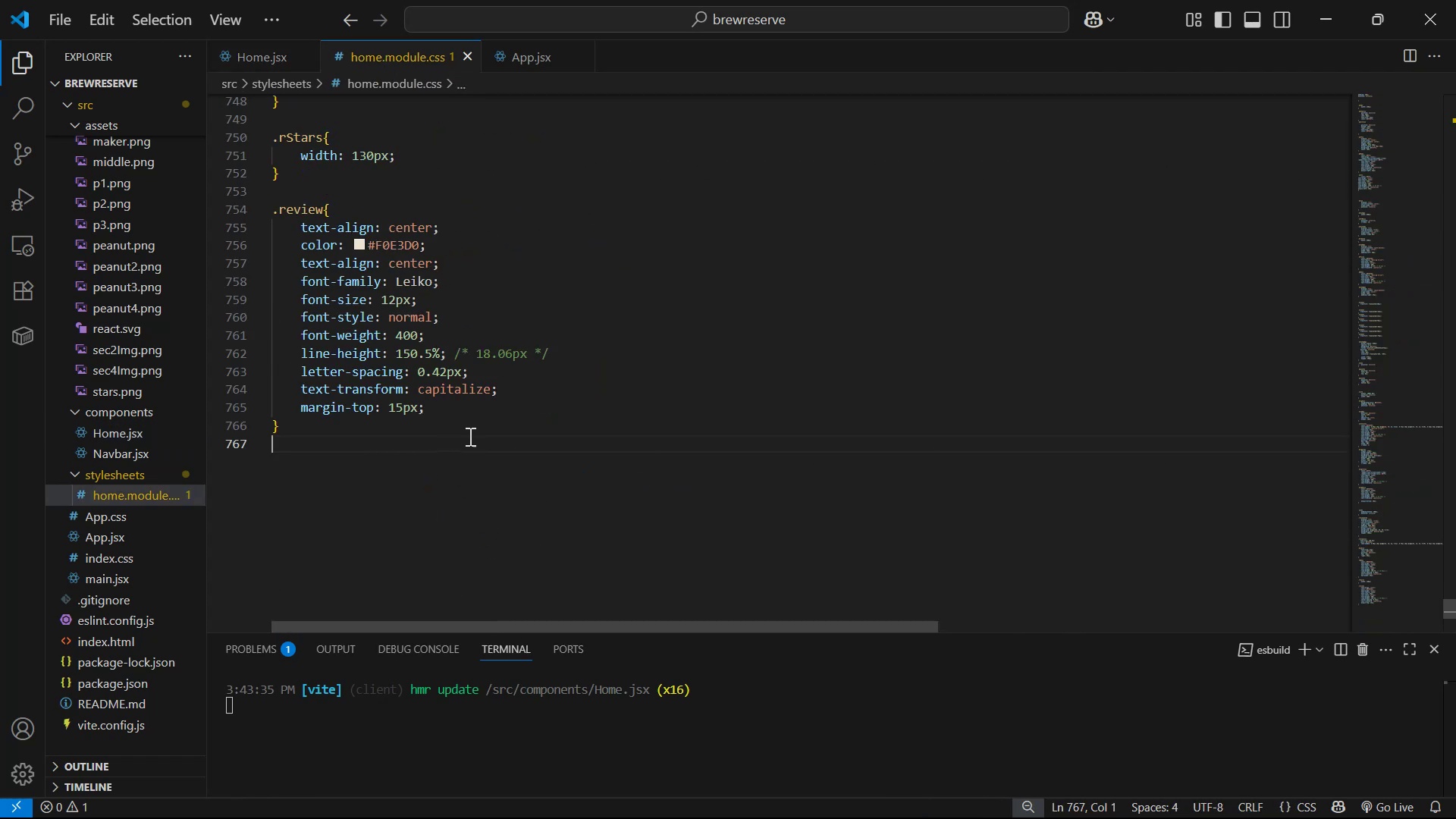 
hold_key(key=Enter, duration=0.61)
 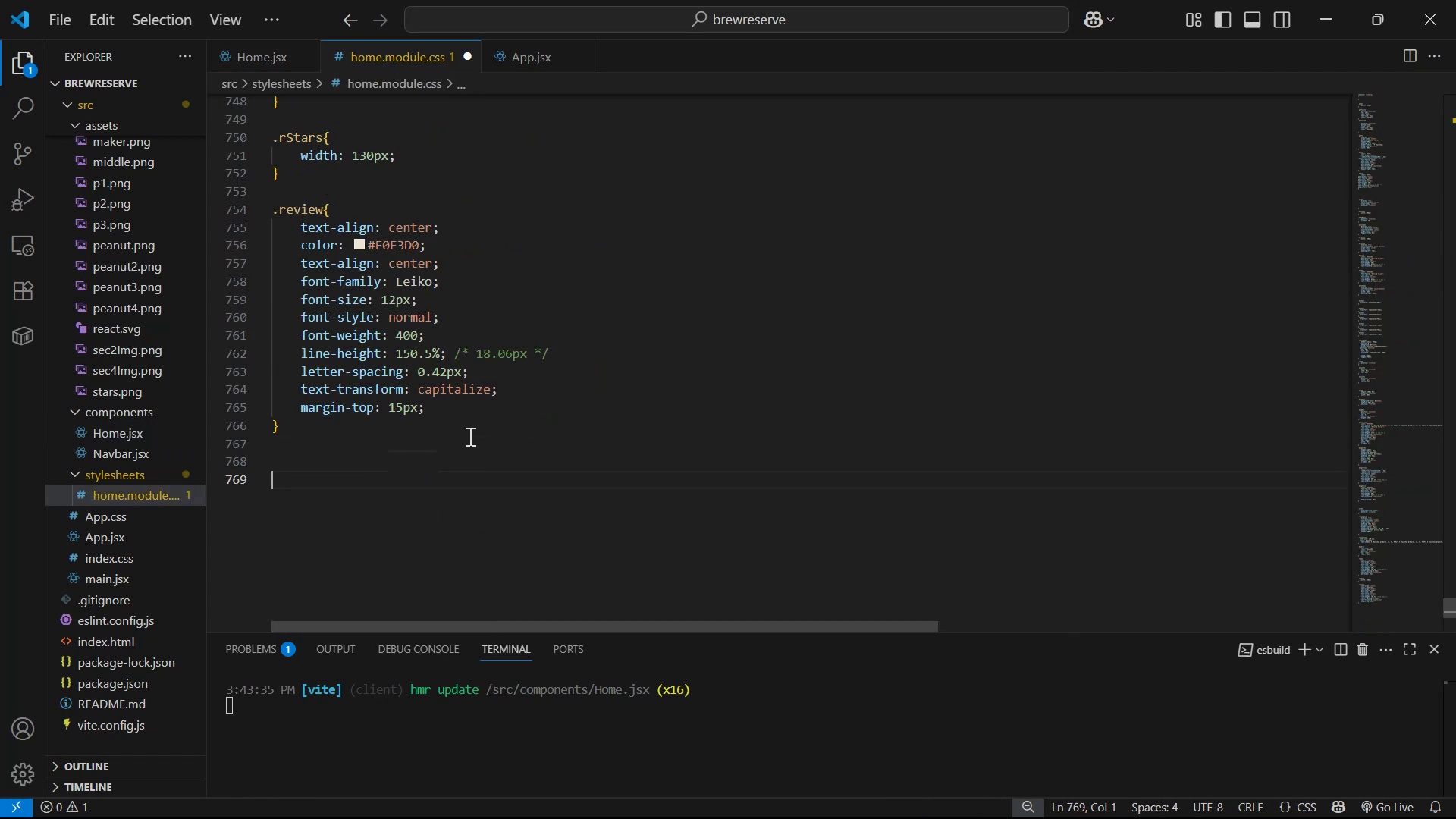 
key(Control+V)
 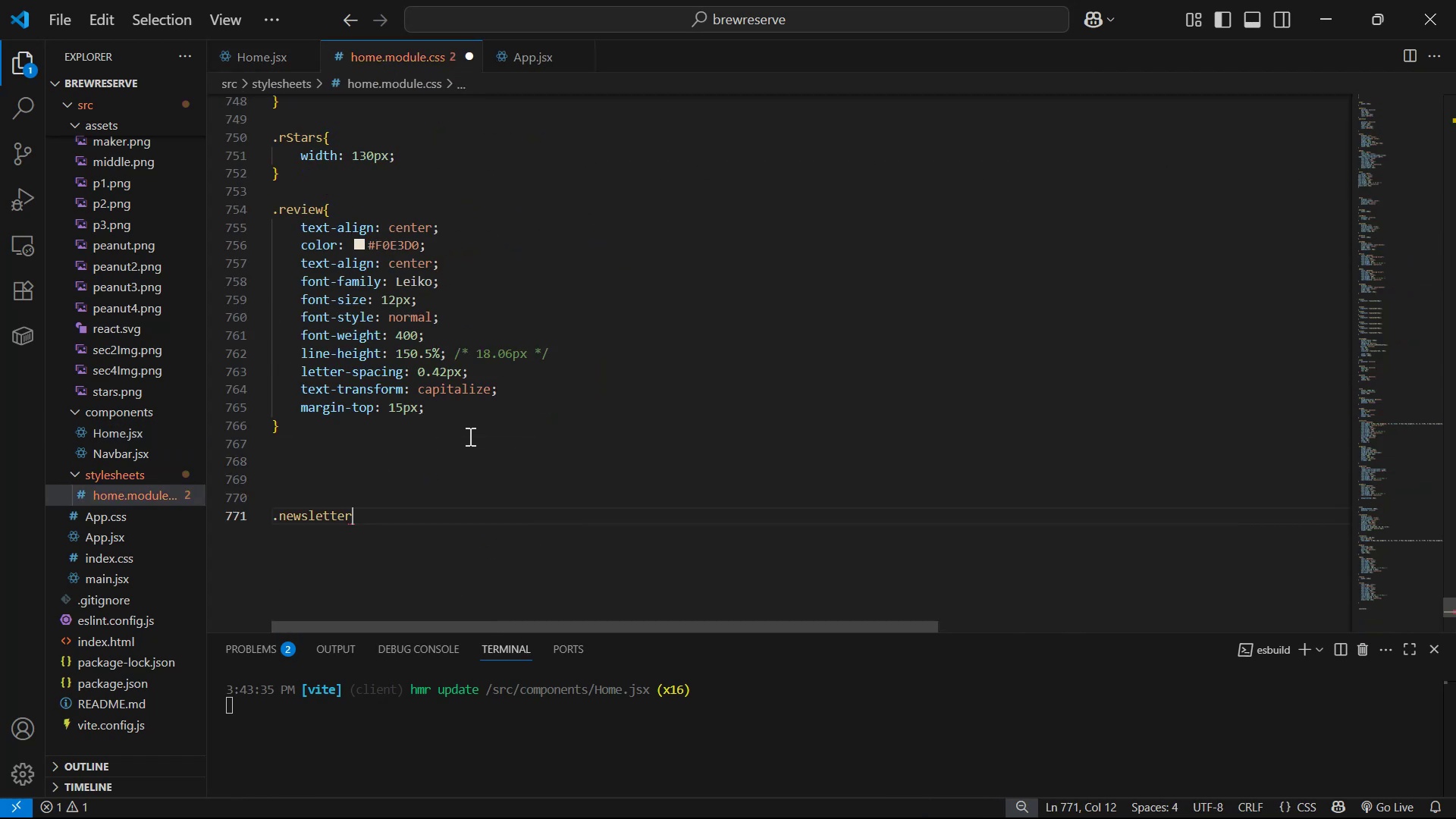 
key(Shift+BracketLeft)
 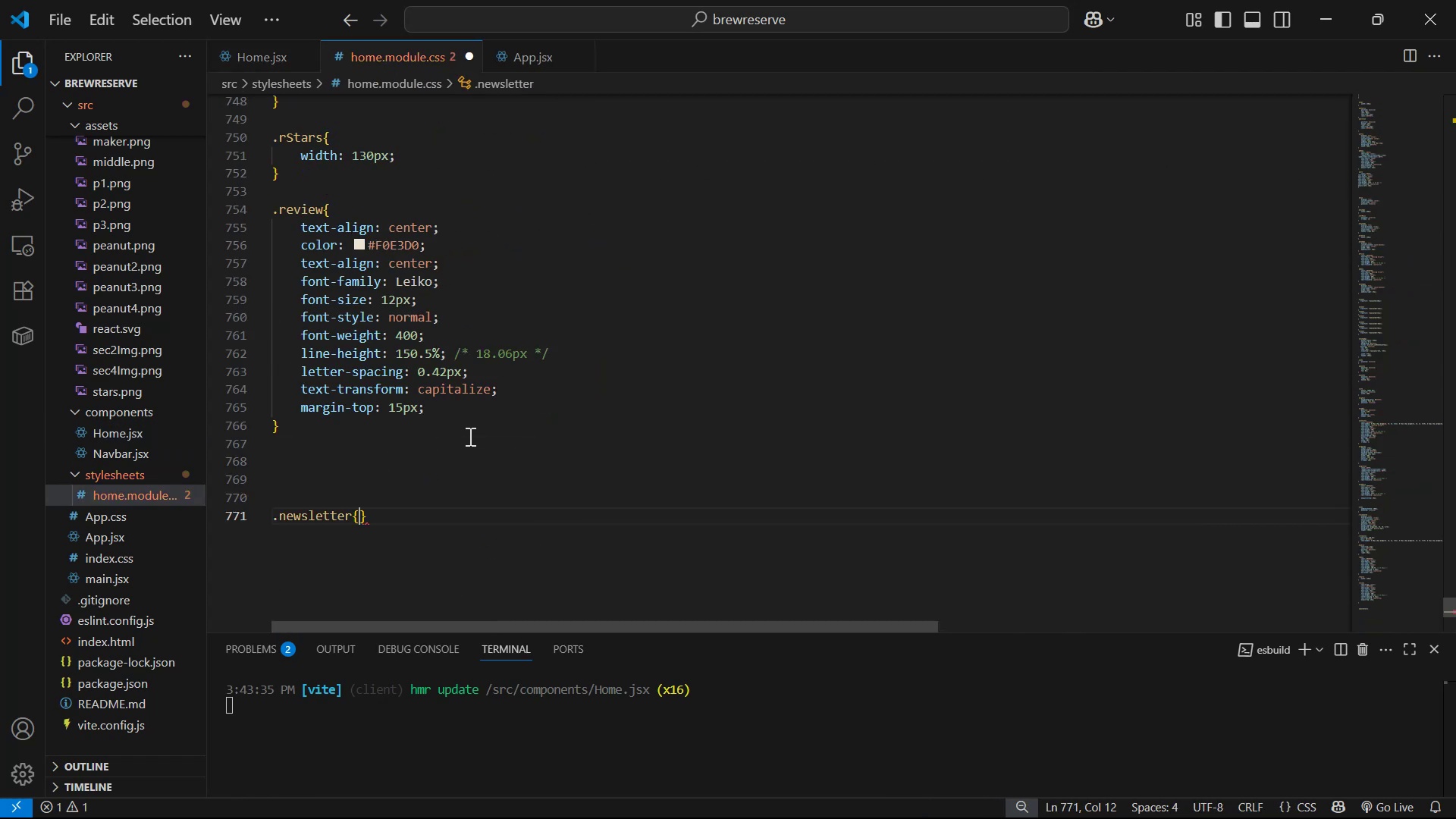 
key(Shift+Enter)
 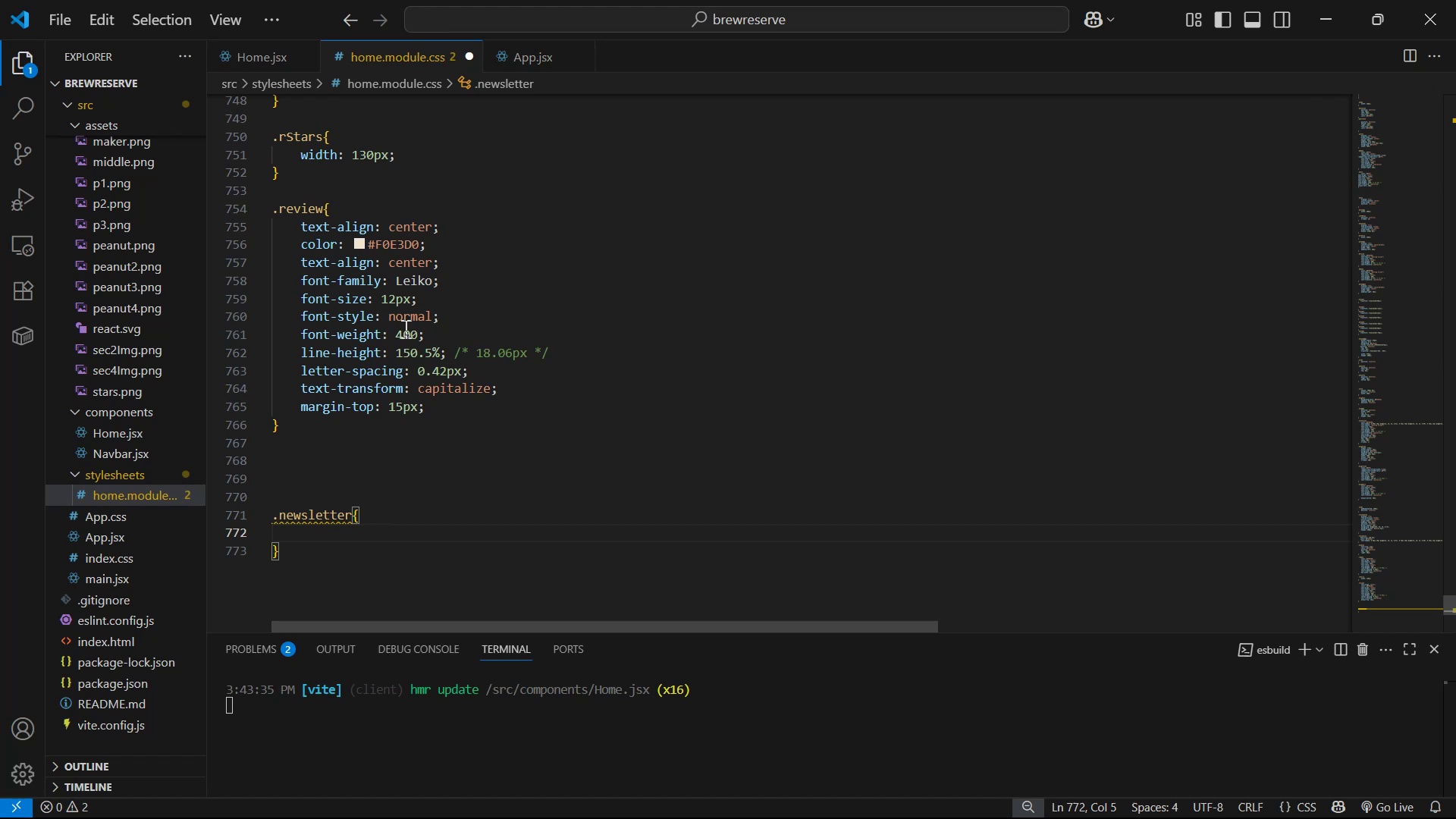 
left_click([272, 62])
 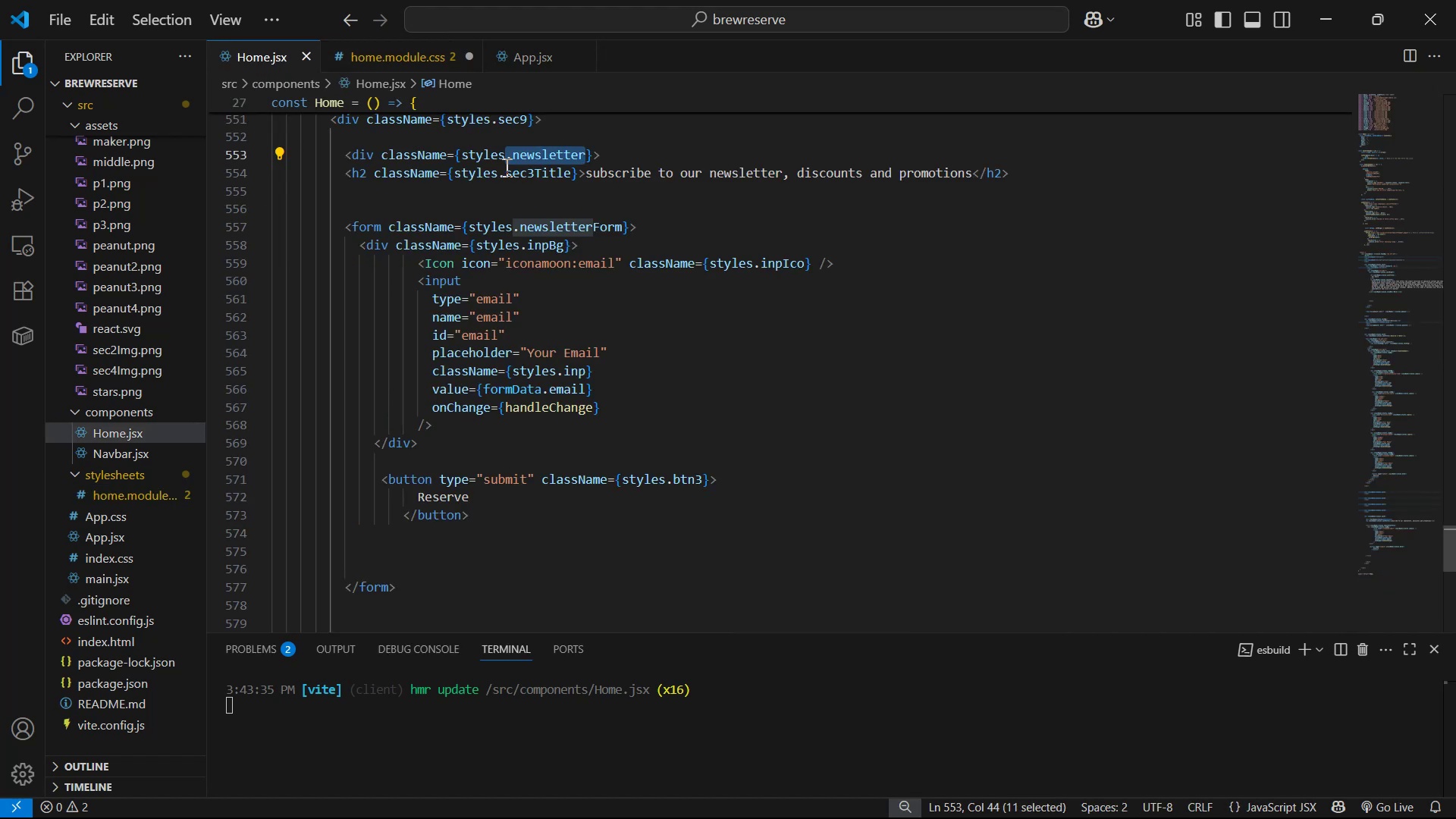 
scroll: coordinate [610, 277], scroll_direction: up, amount: 2.0
 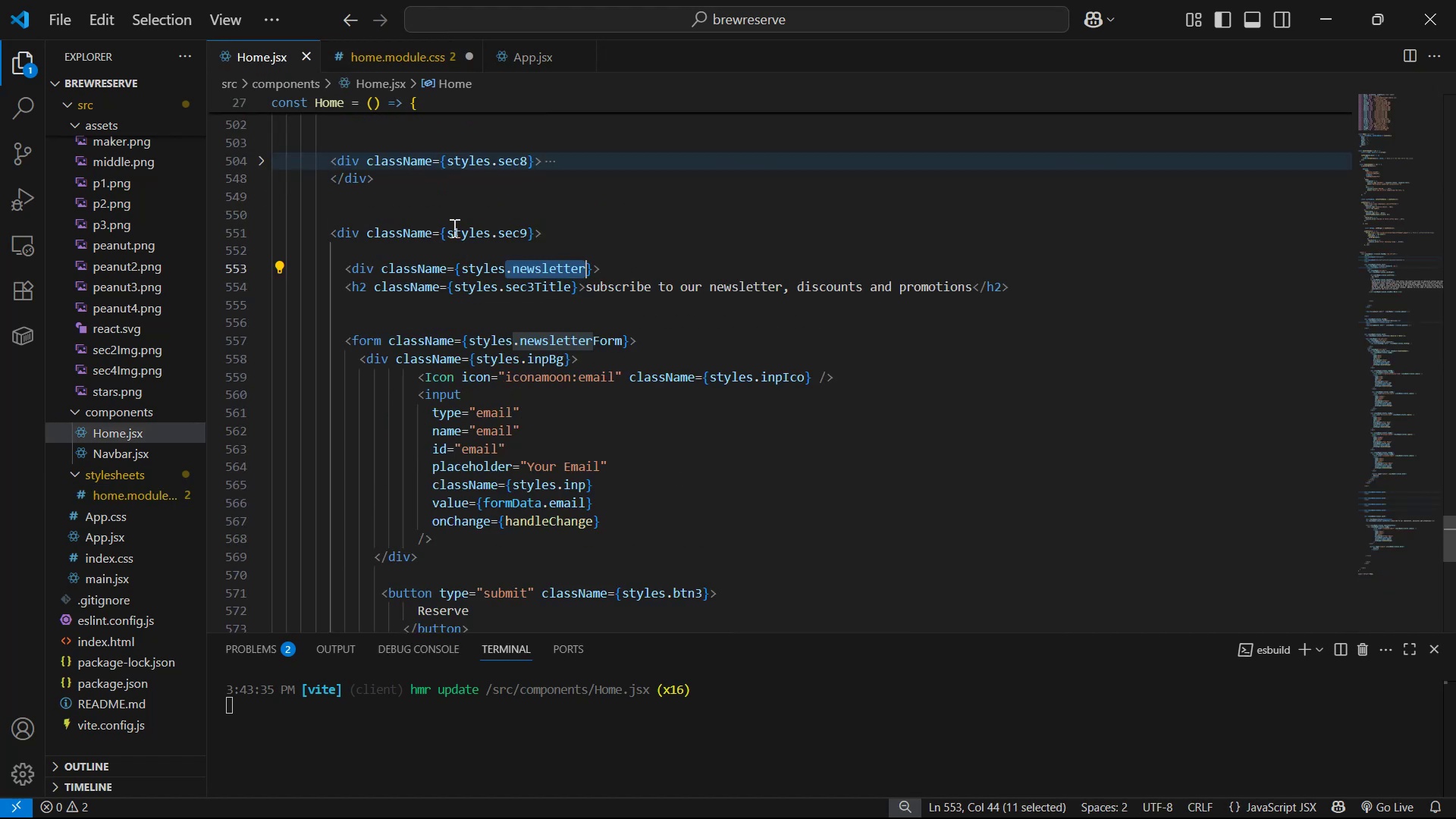 
left_click_drag(start_coordinate=[491, 233], to_coordinate=[526, 231])
 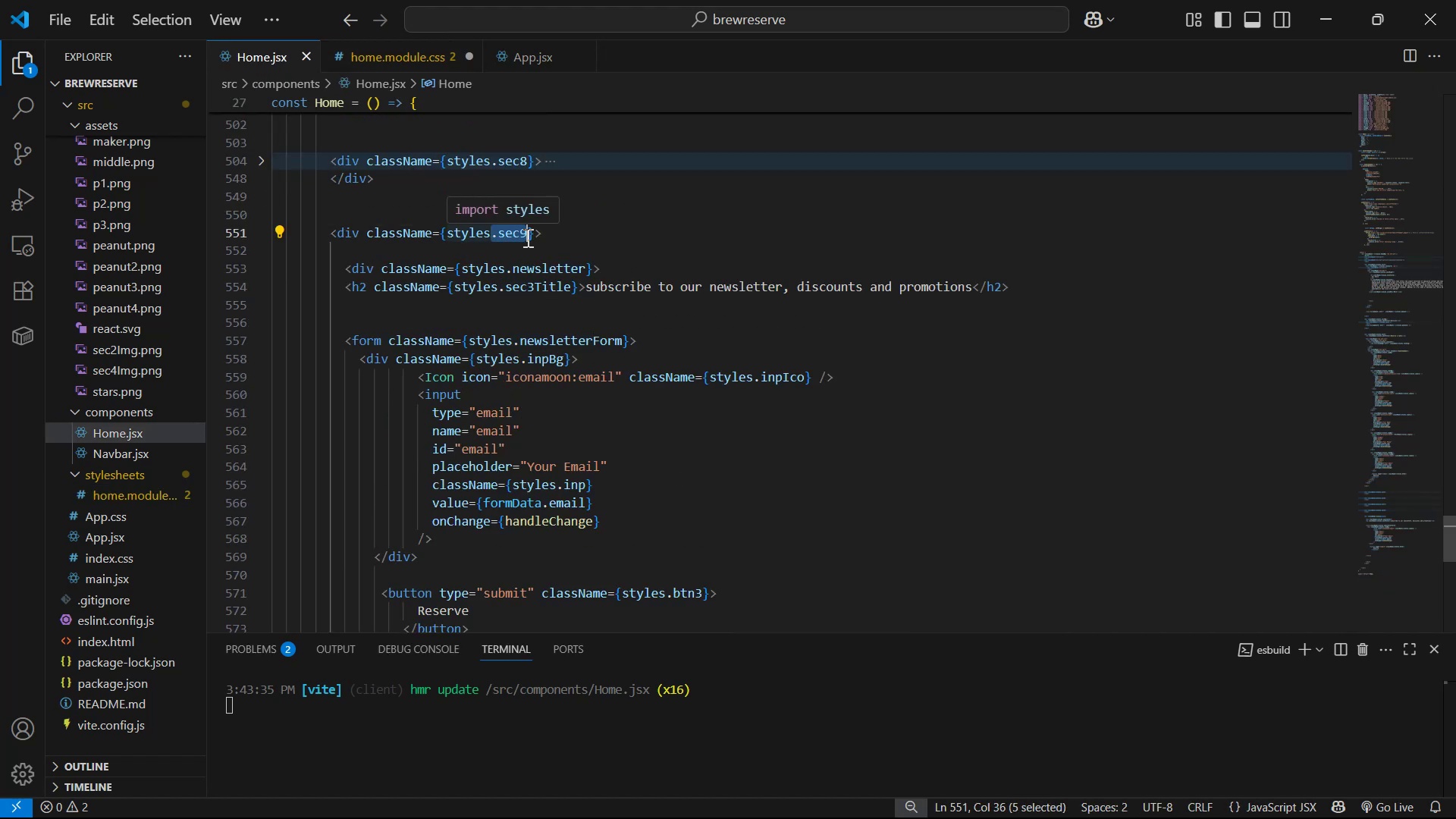 
key(Control+C)
 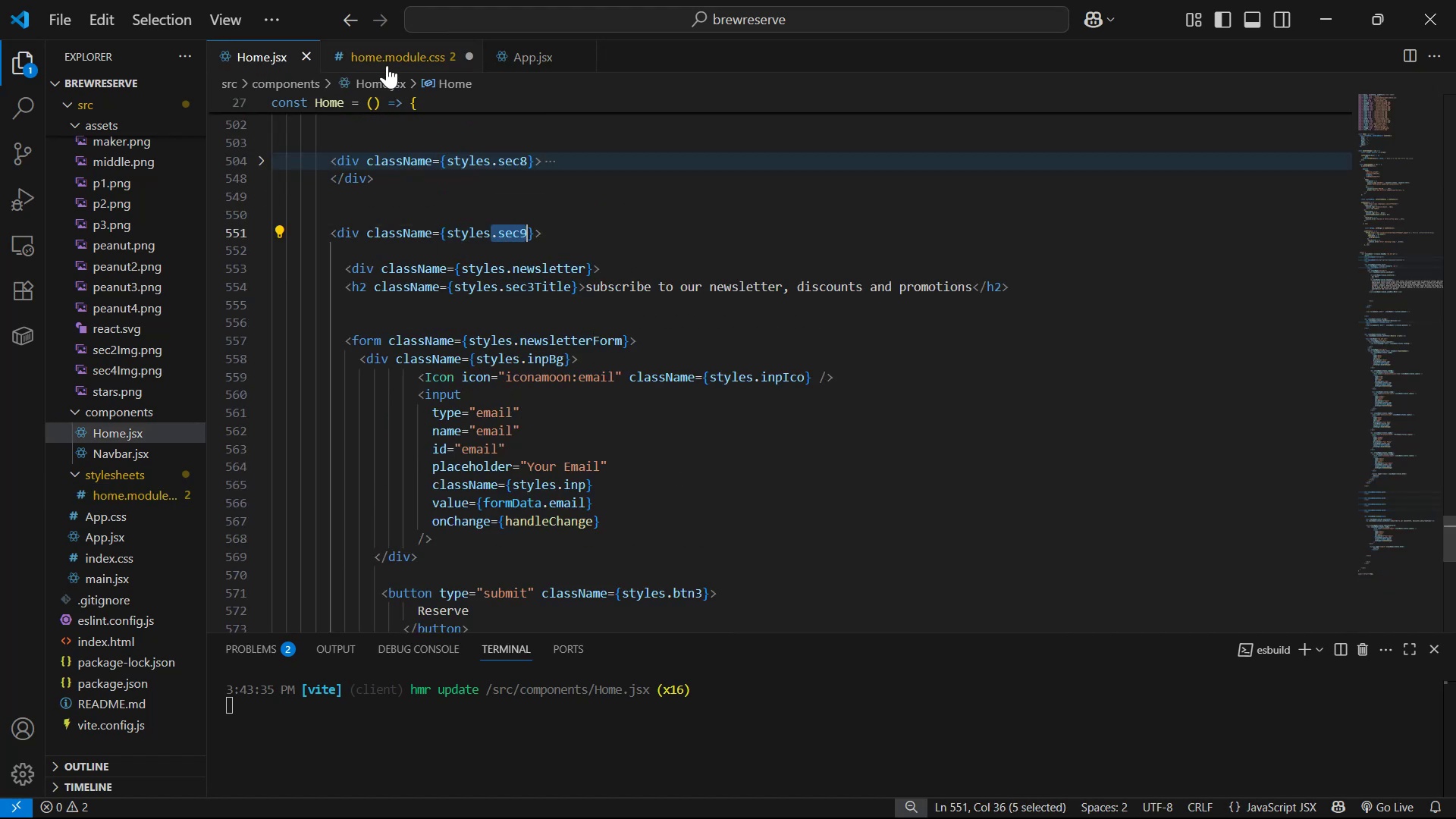 
left_click([388, 58])
 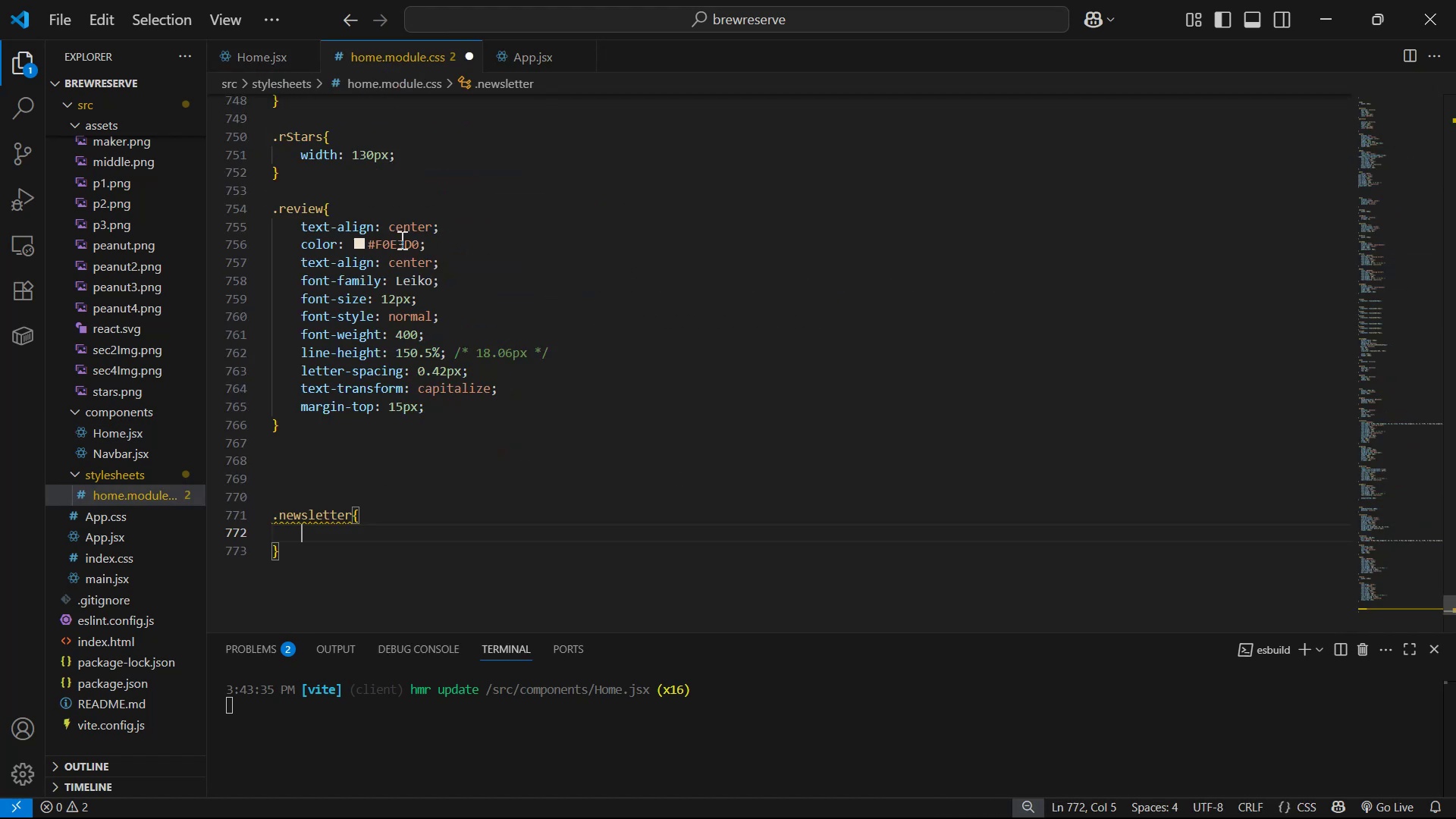 
scroll: coordinate [399, 379], scroll_direction: down, amount: 3.0
 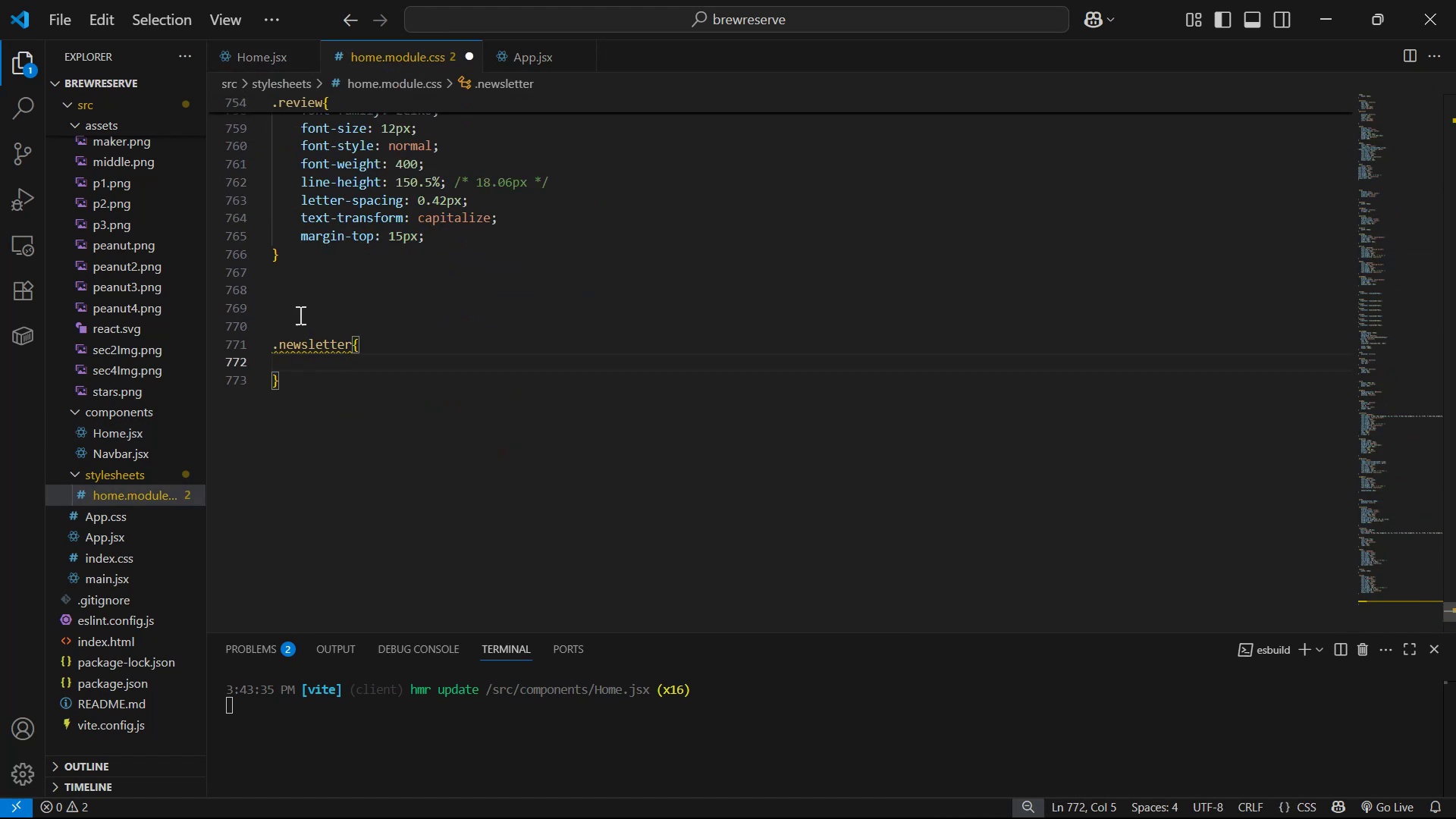 
left_click([301, 309])
 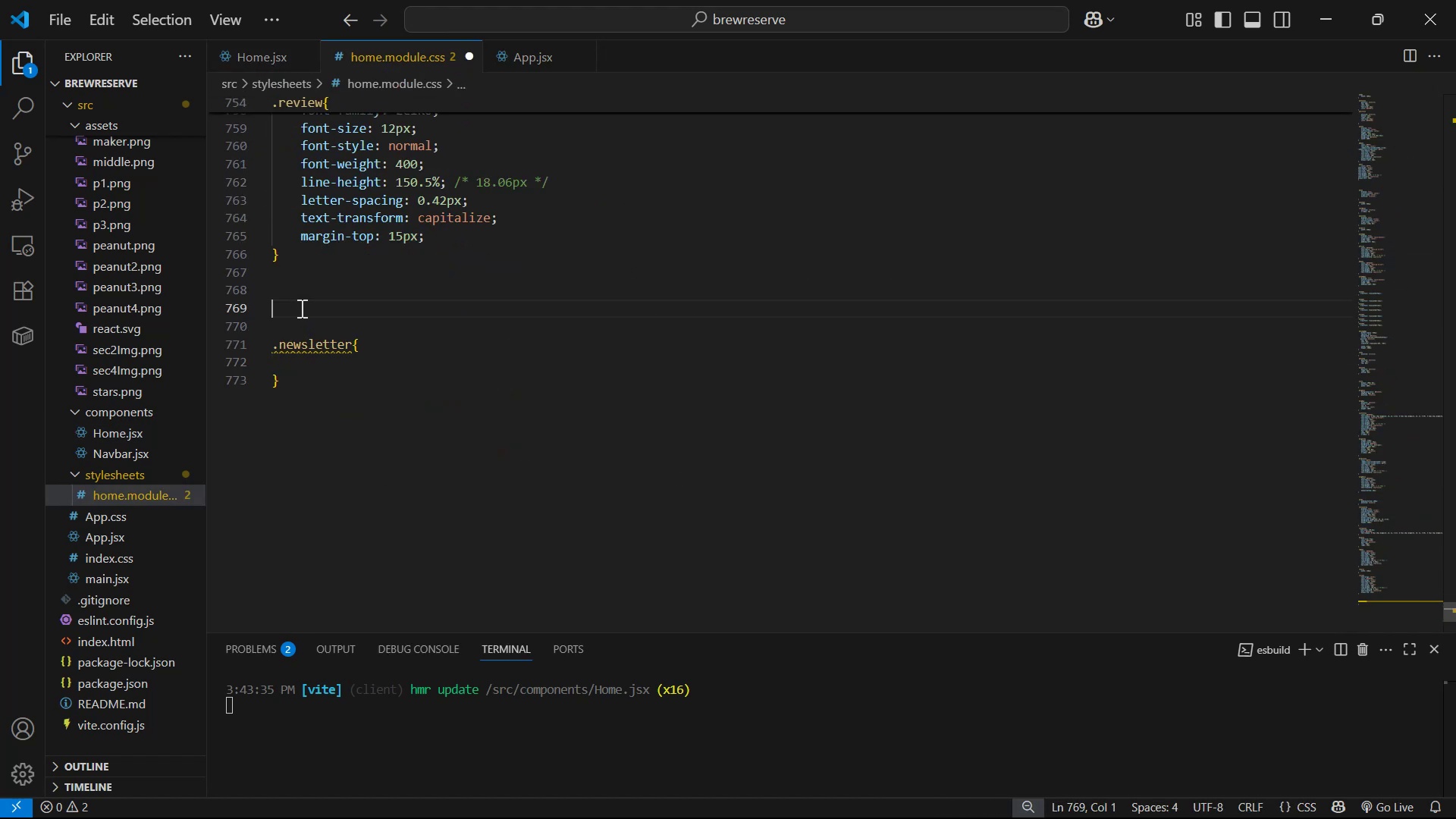 
hold_key(key=Enter, duration=0.5)
 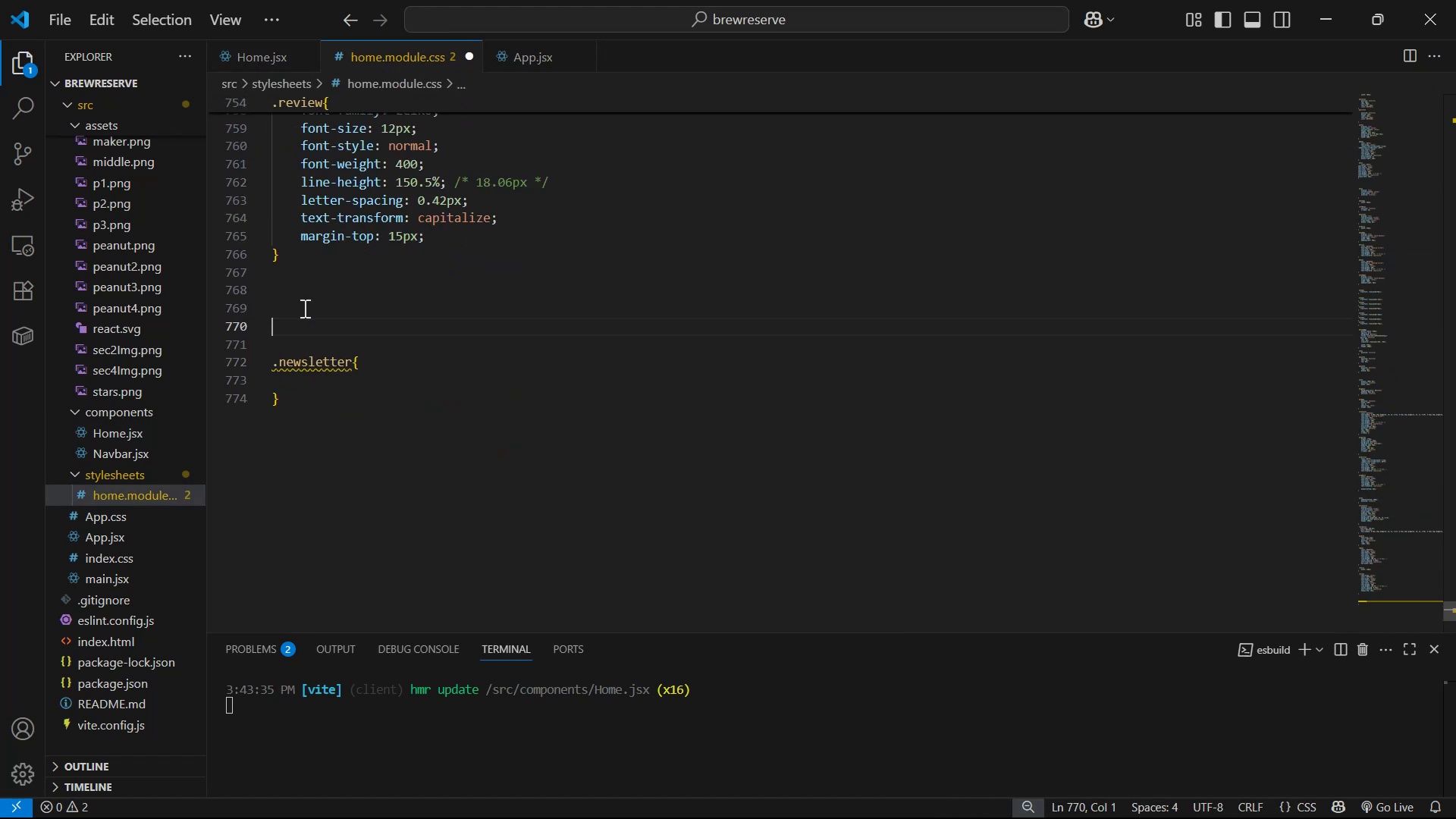 
key(Control+V)
 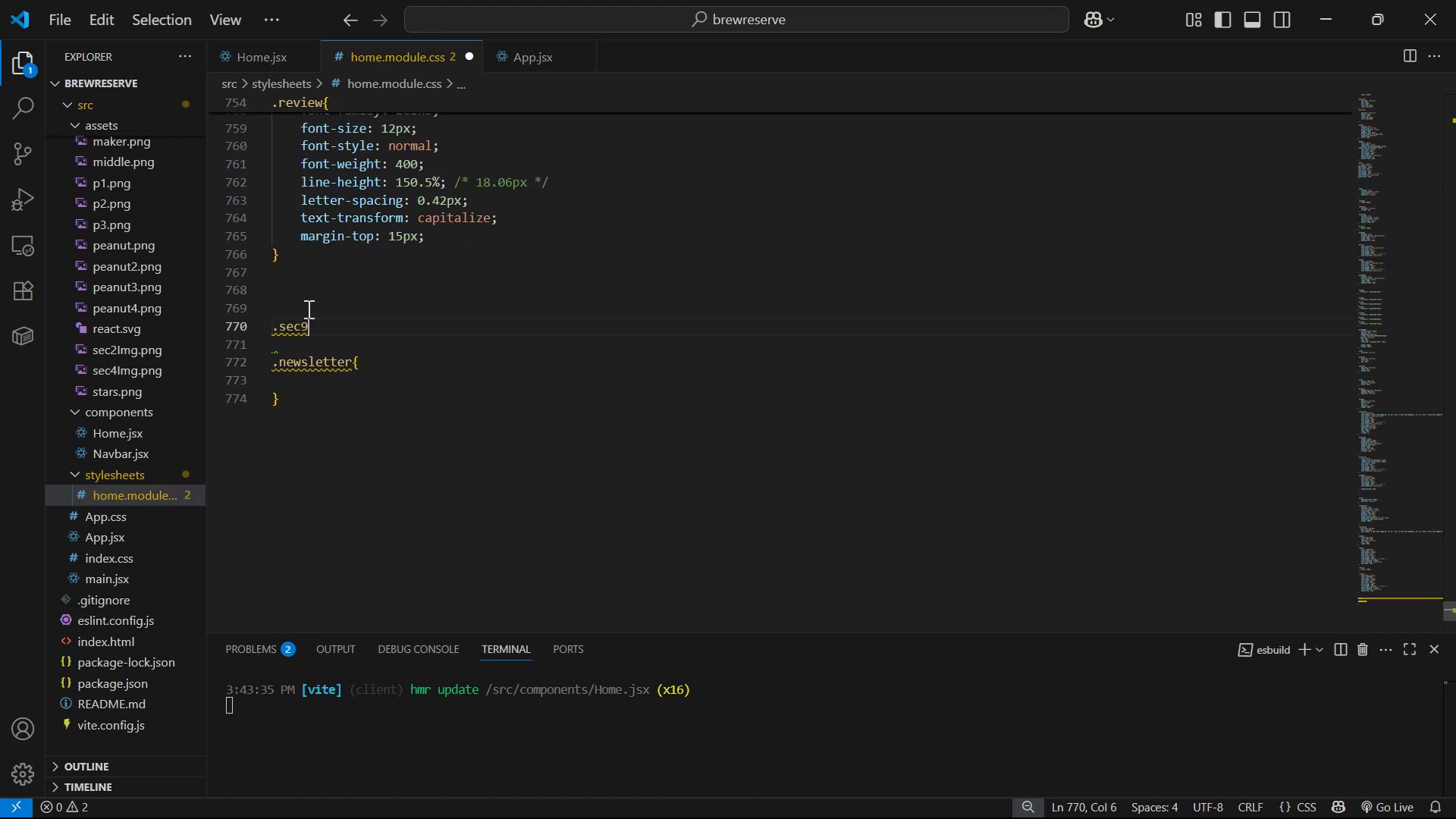 
key(Shift+BracketLeft)
 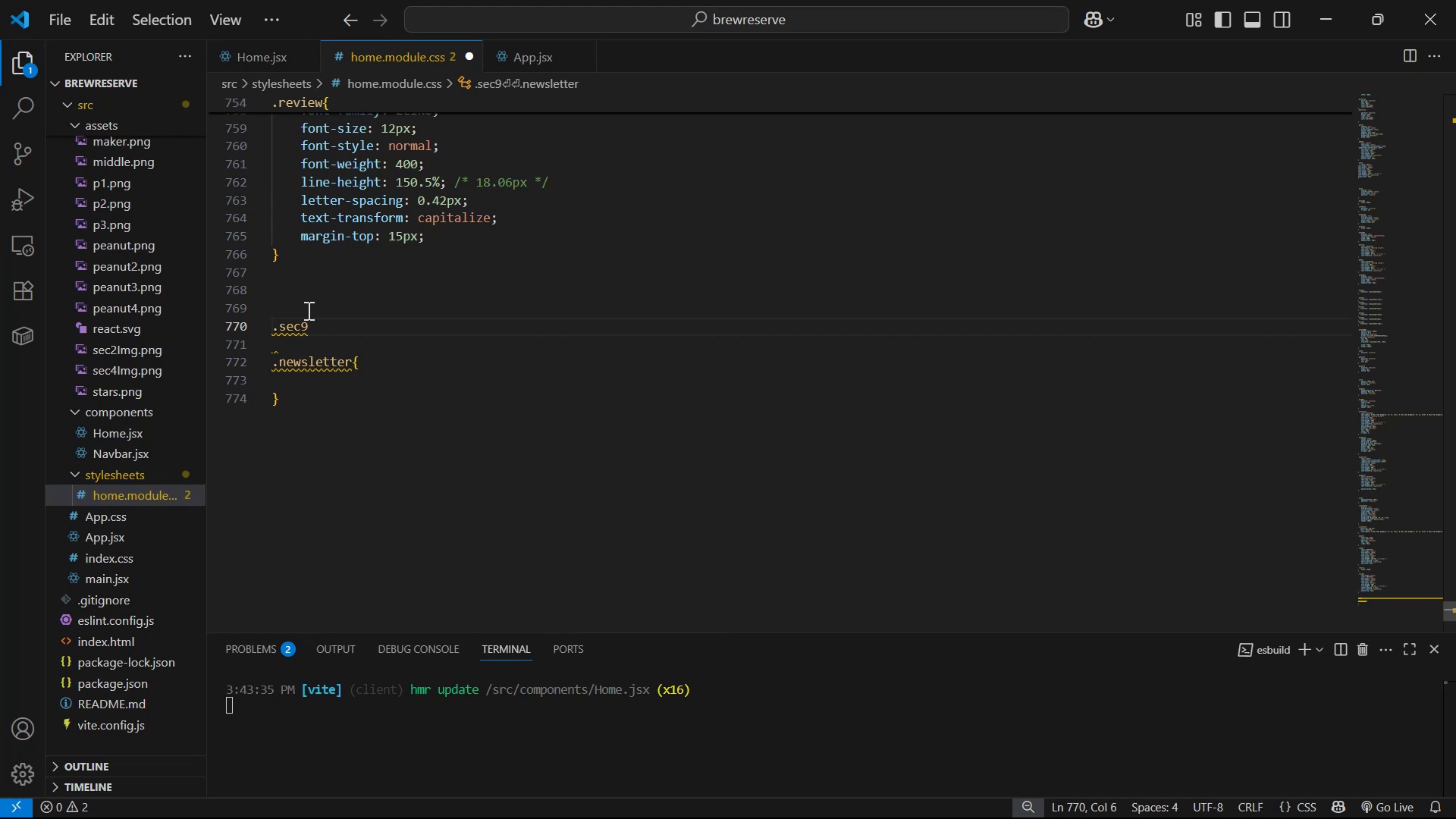 
key(Shift+Enter)
 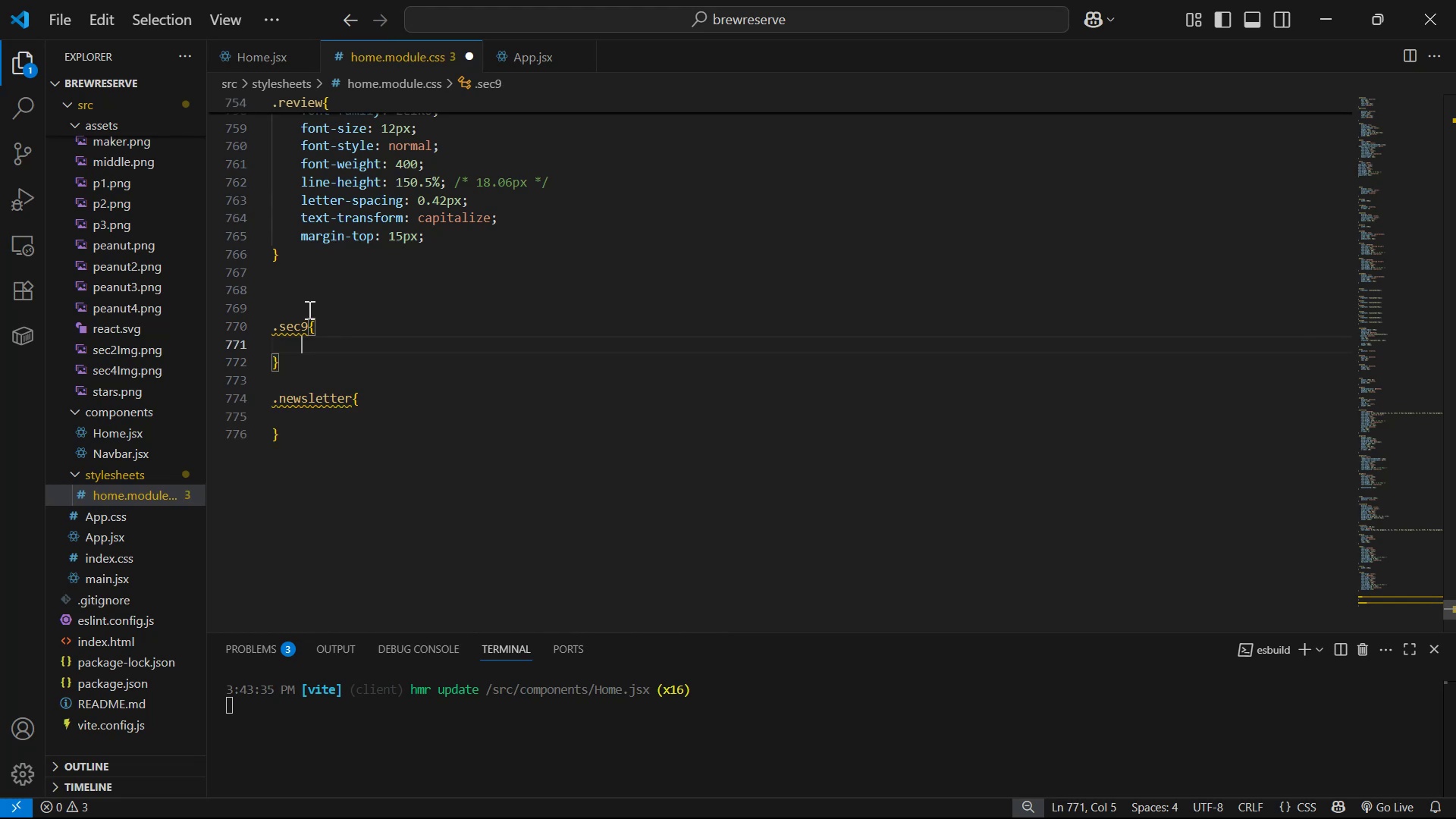 
type(pa)
 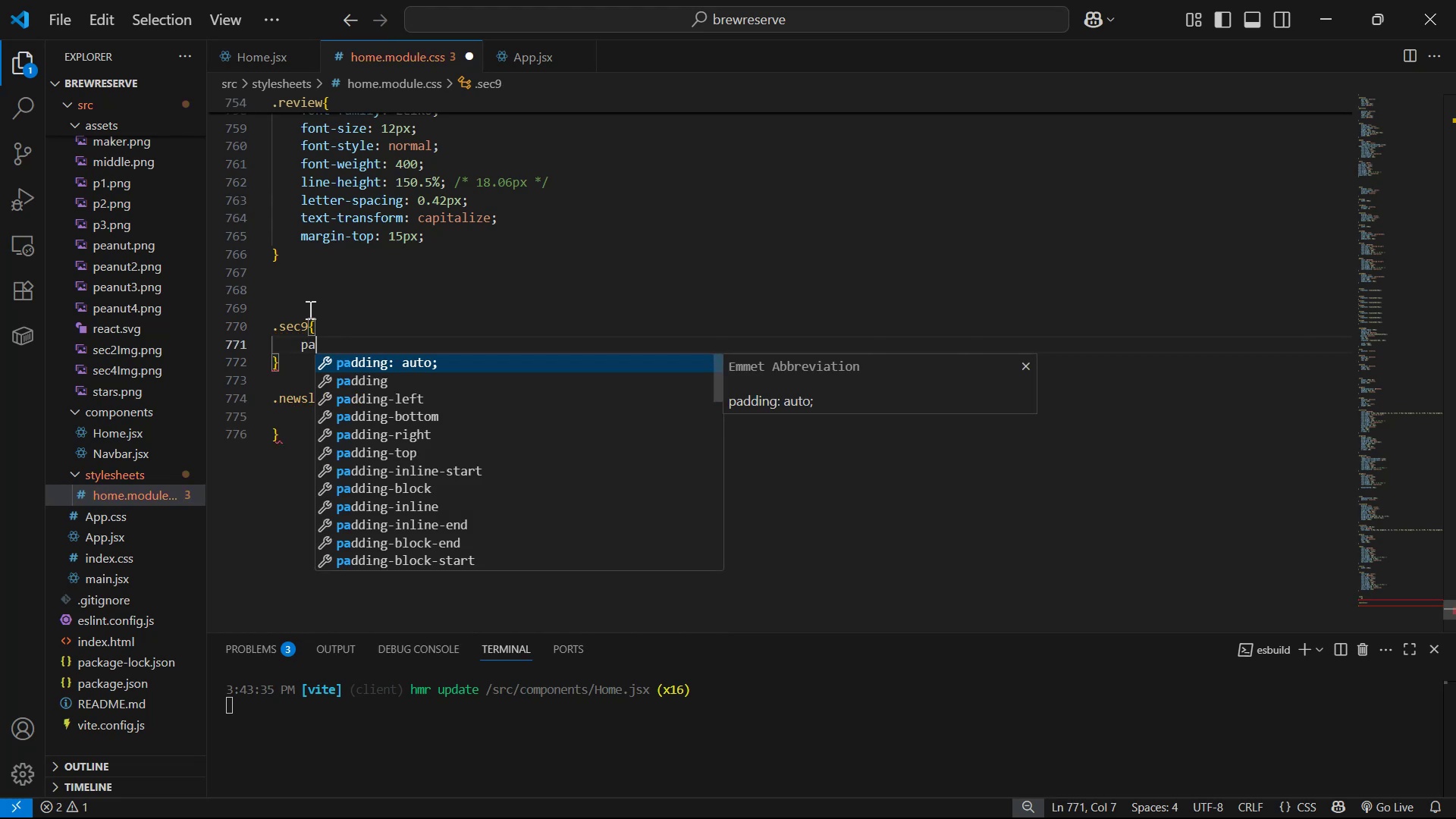 
key(ArrowDown)
 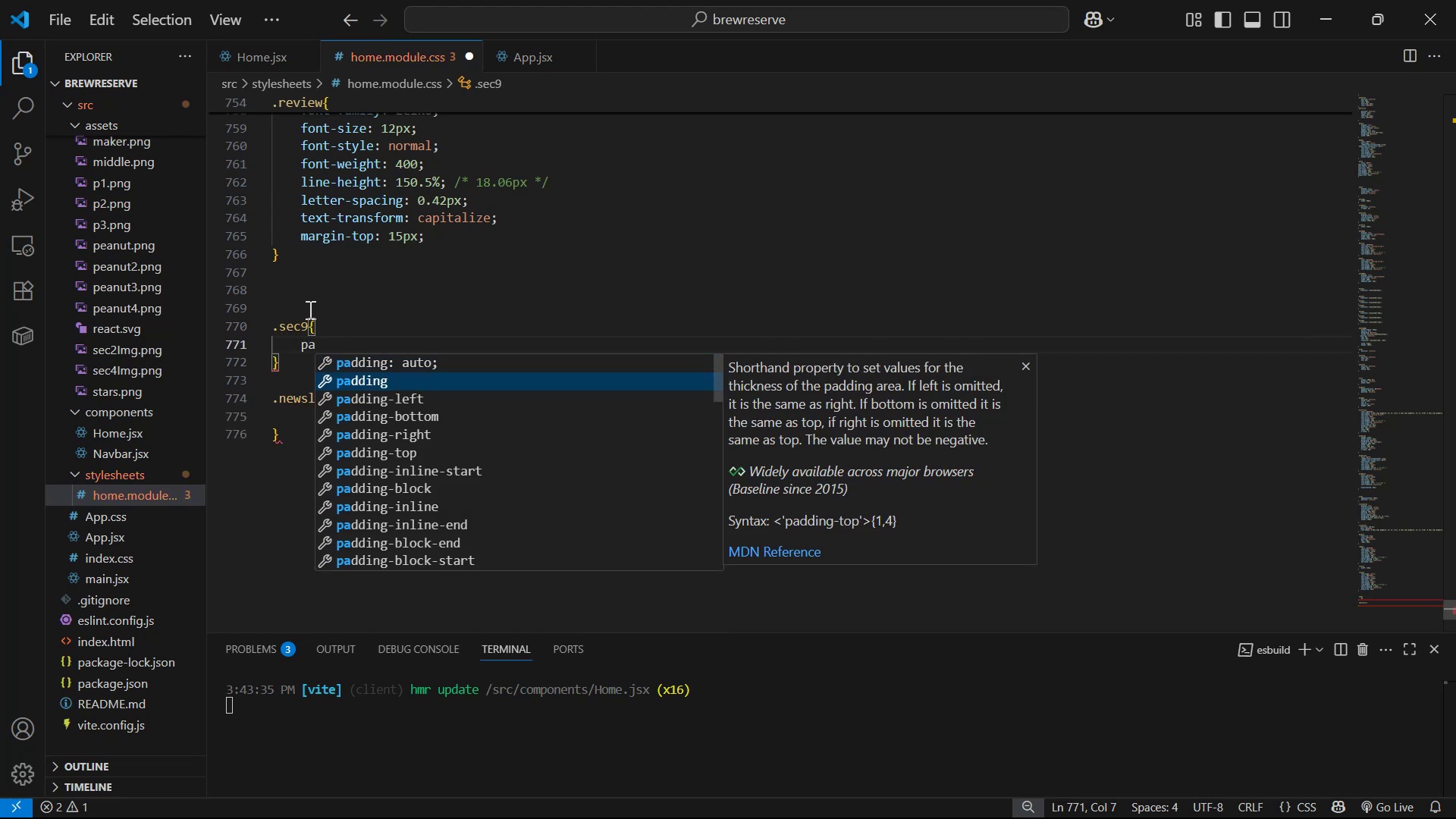 
key(Enter)
 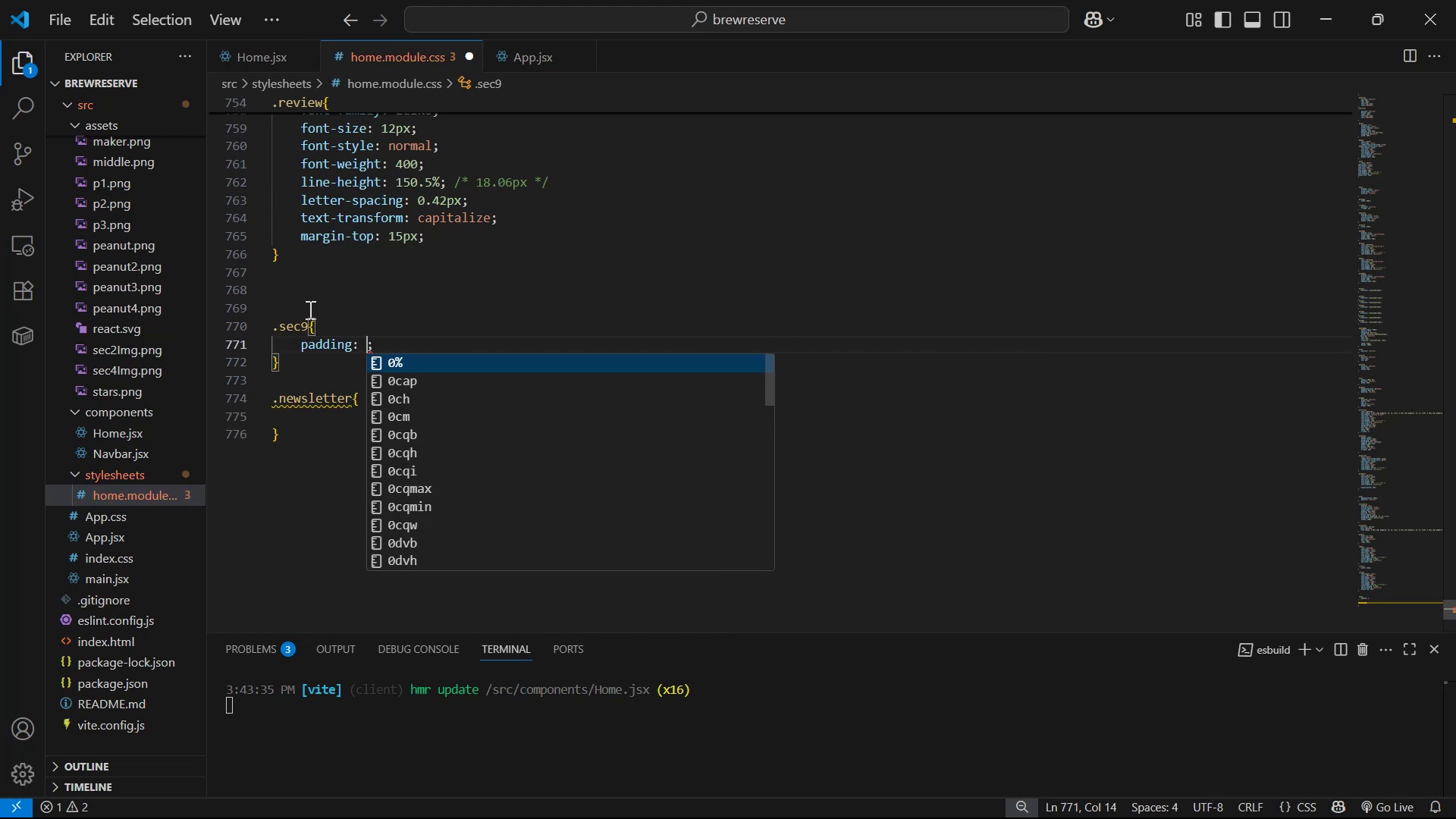 
type(100px 0px)
 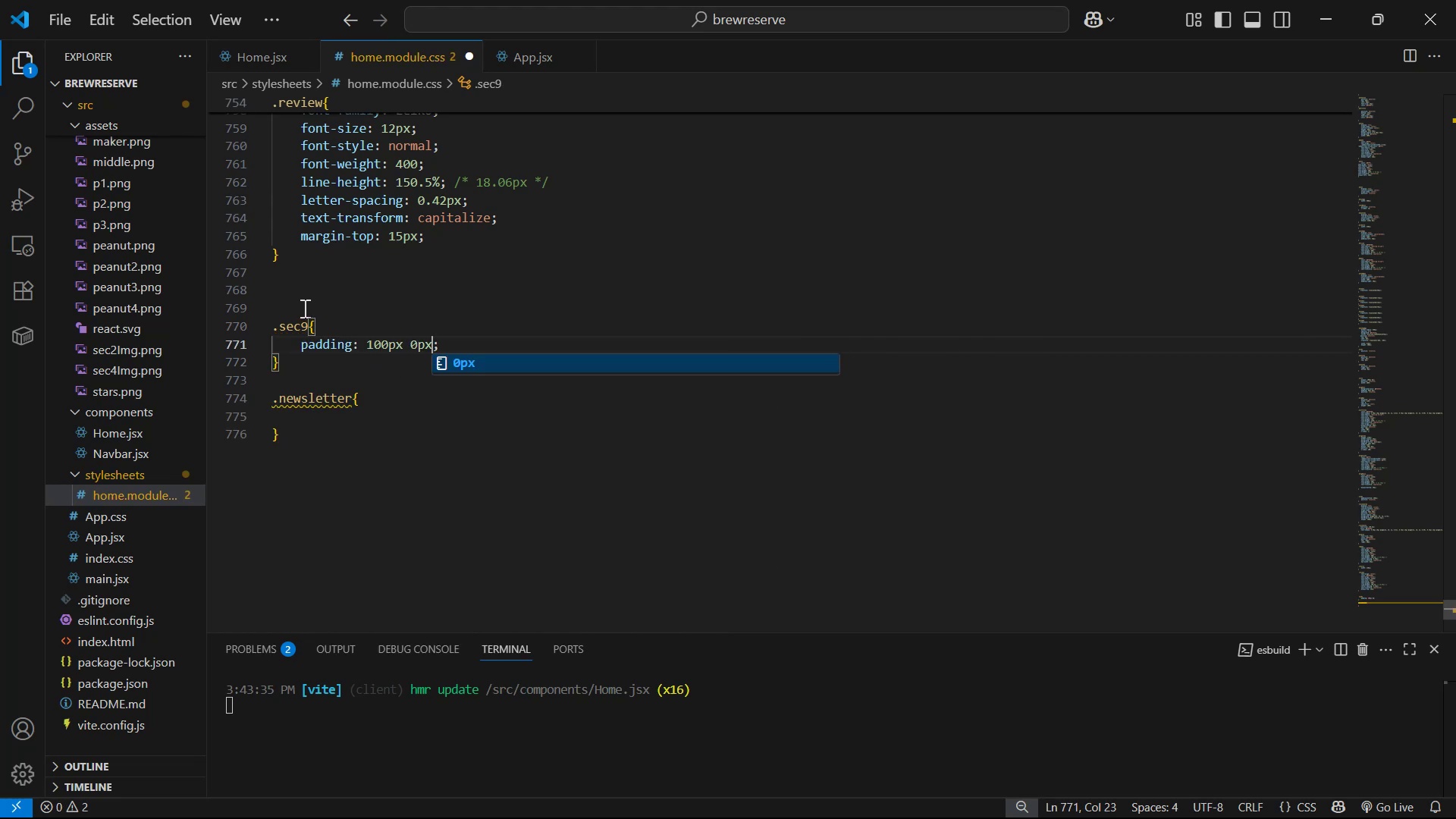 
key(Control+S)
 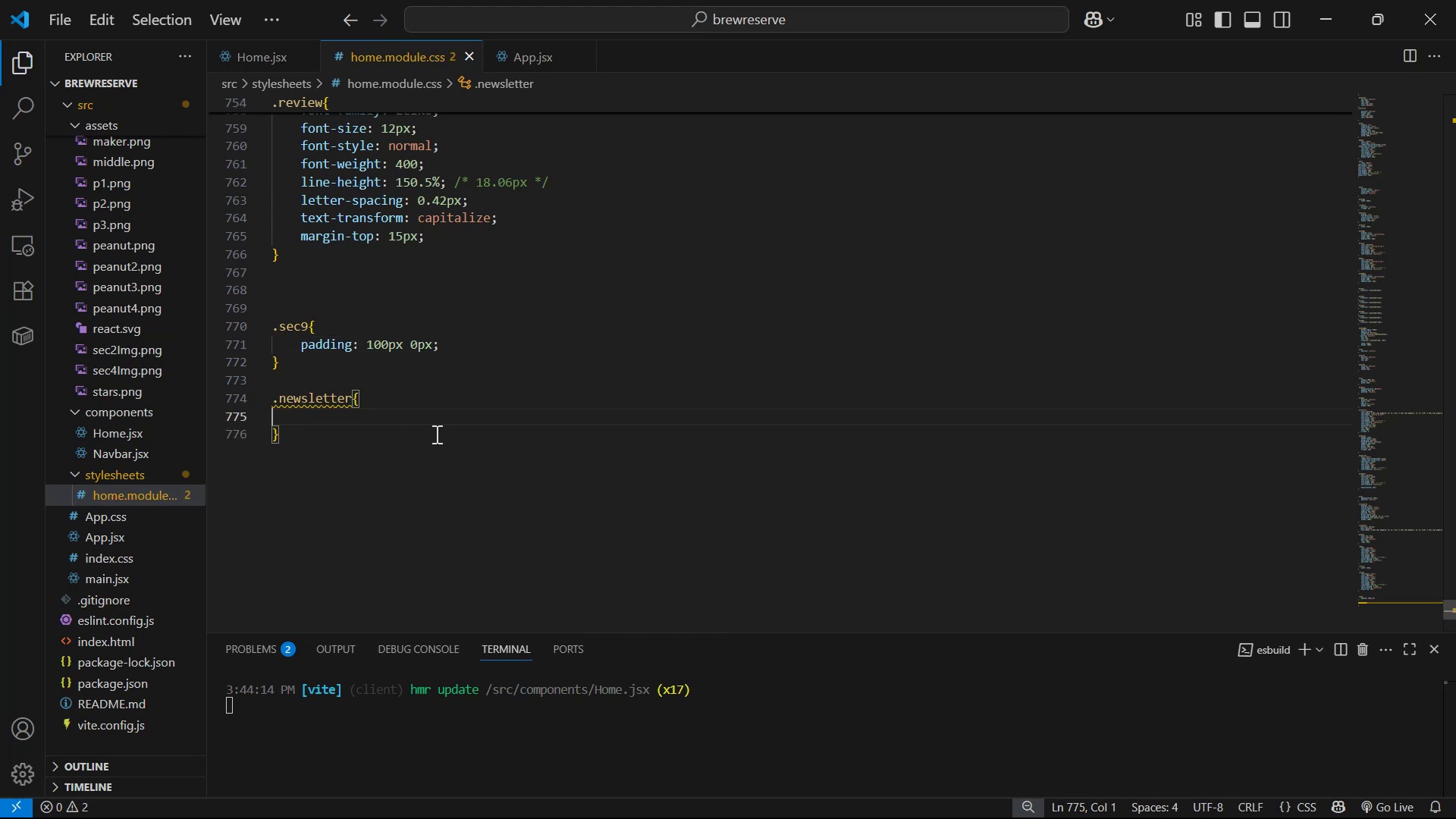 
key(Backspace)
 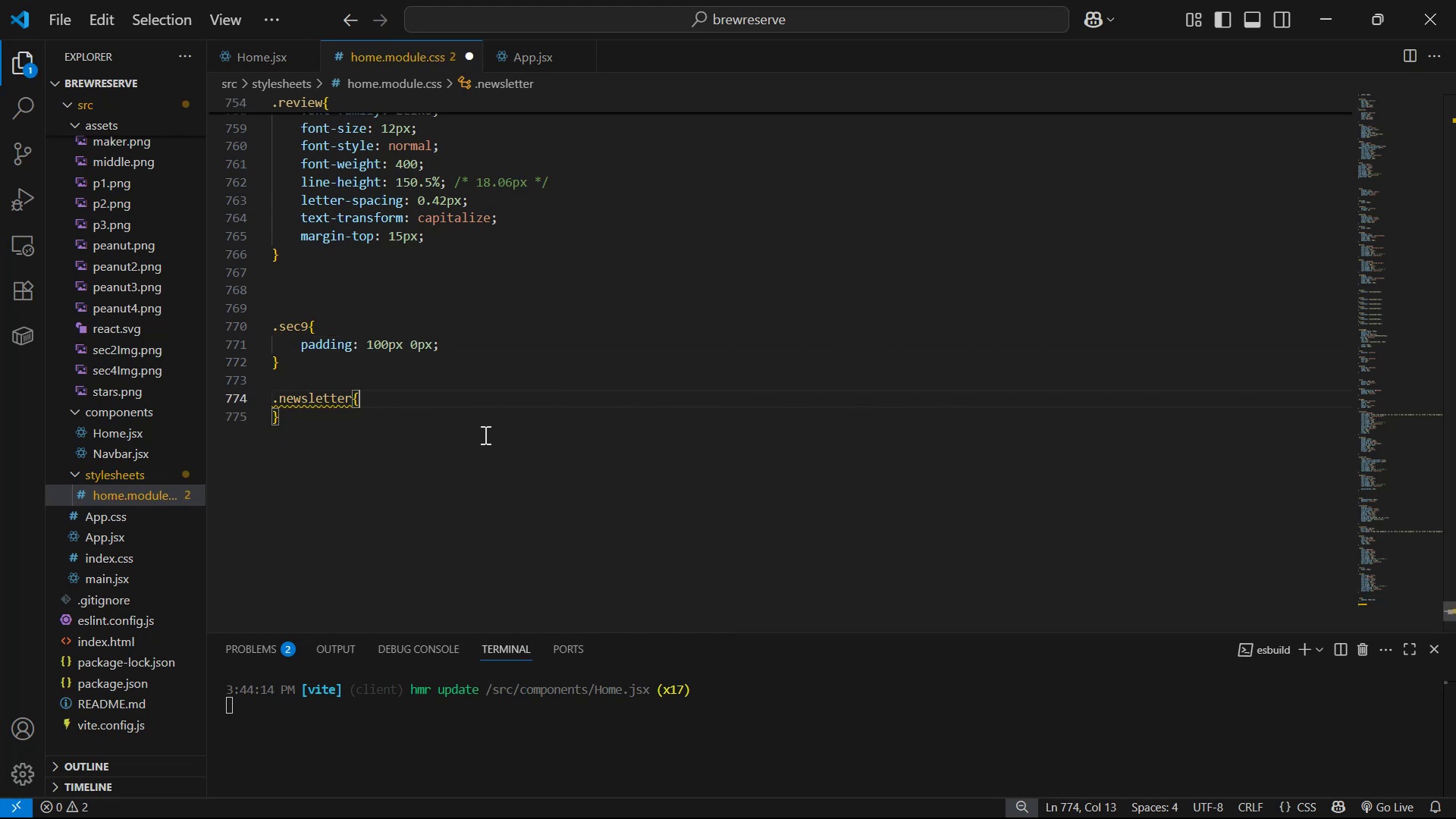 
key(Enter)
 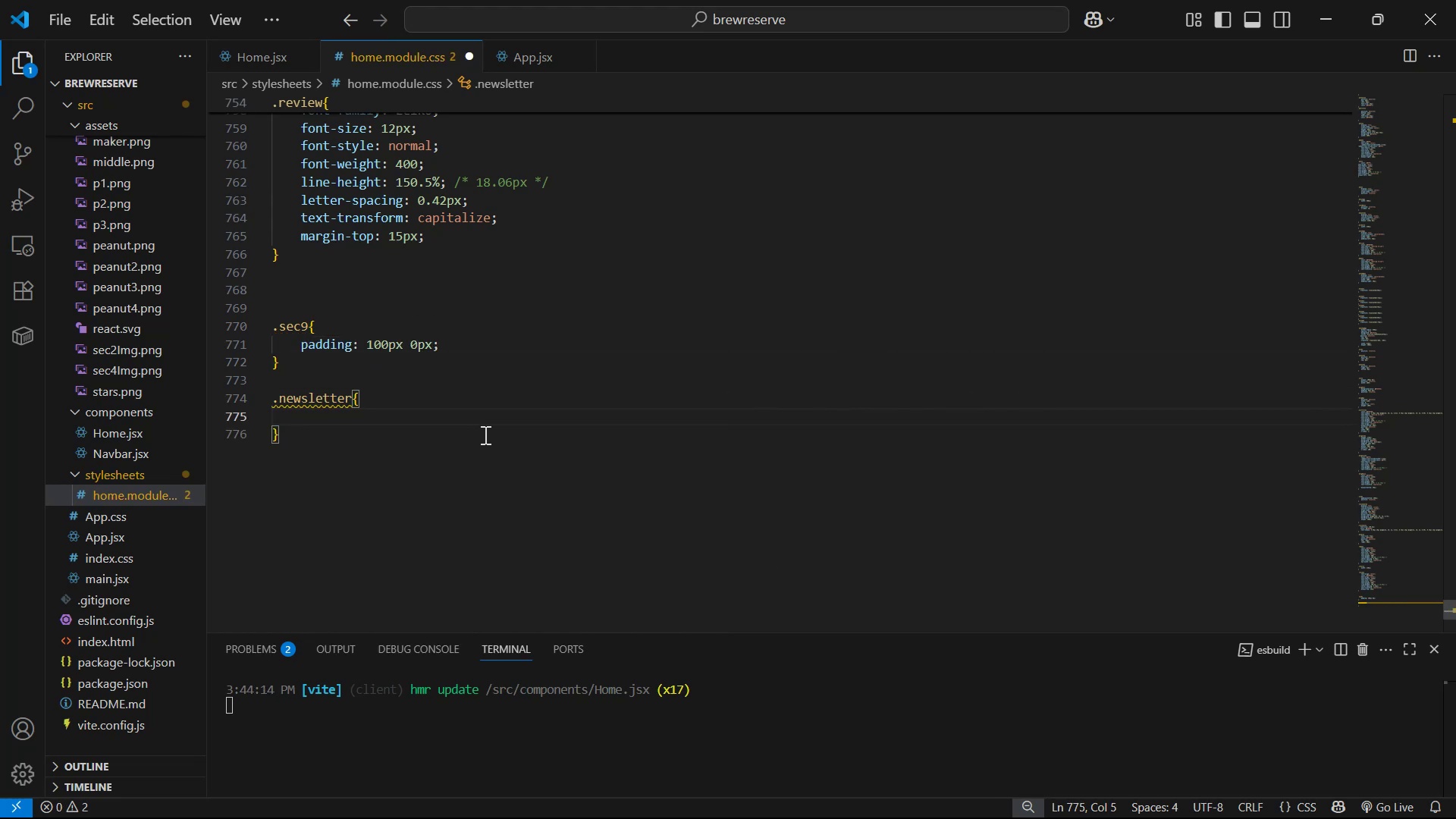 
key(Alt+Tab)
 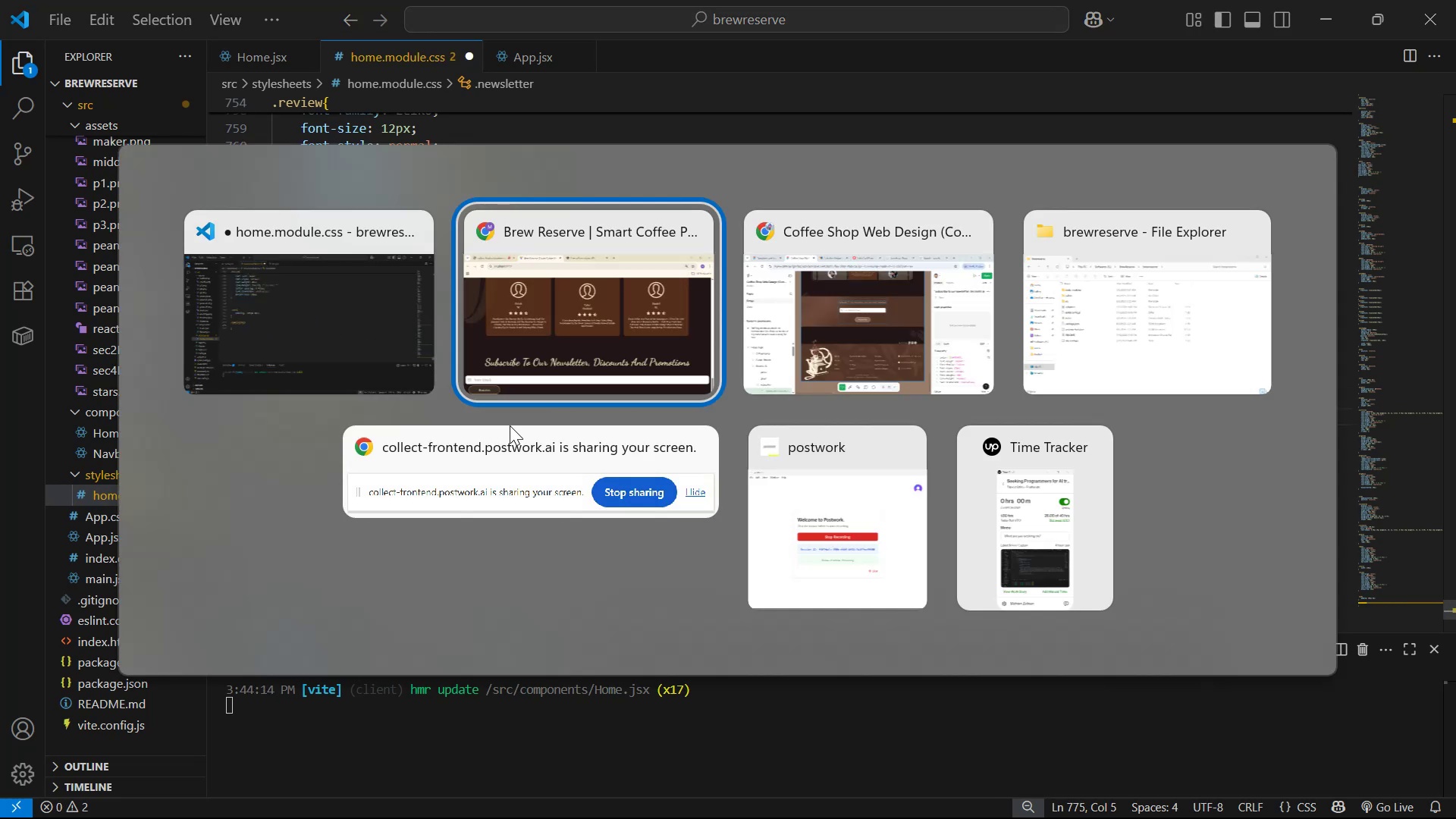 
key(Alt+Tab)
 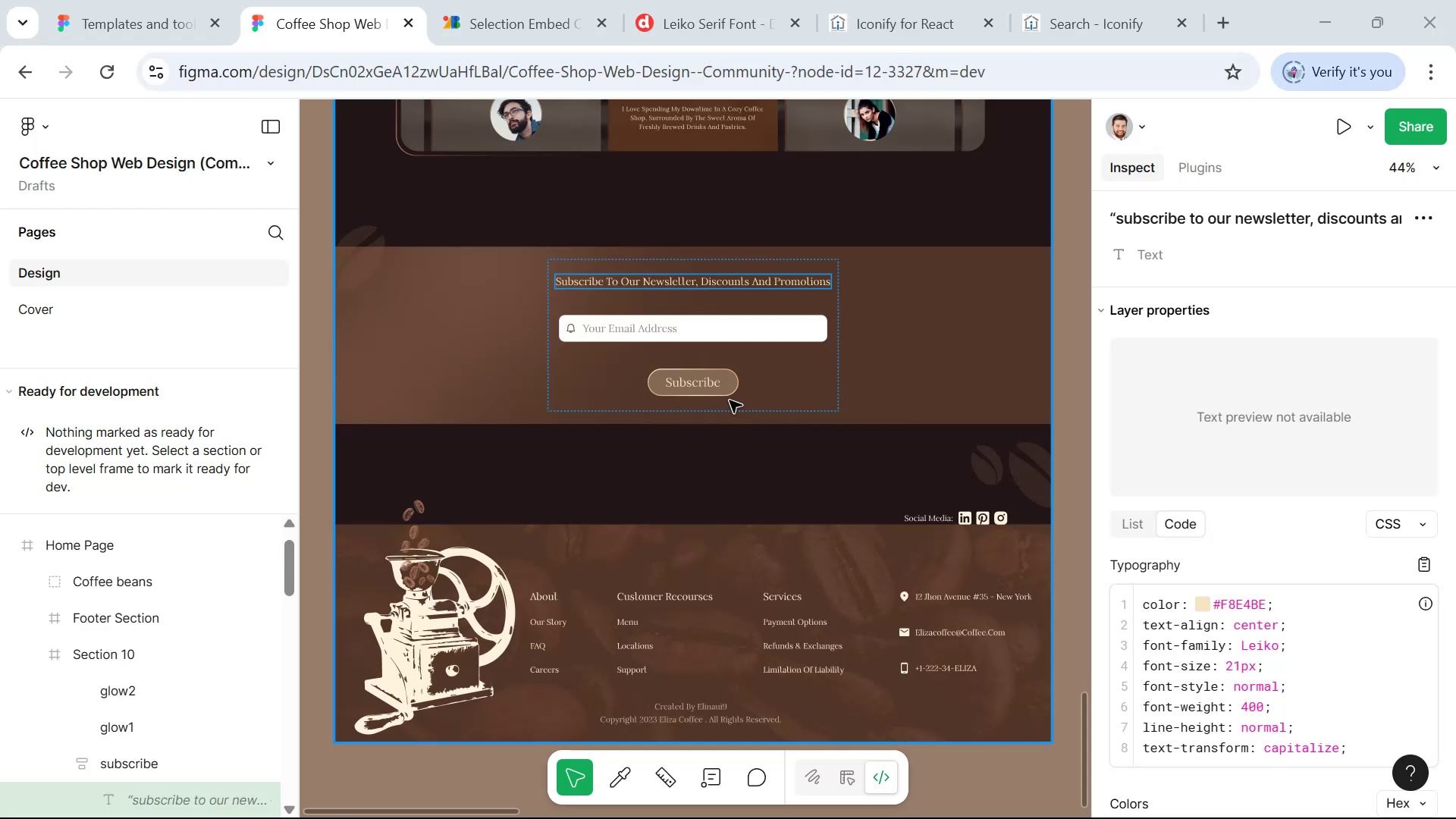 
hold_key(key=ControlLeft, duration=1.2)
left_click([971, 346])
 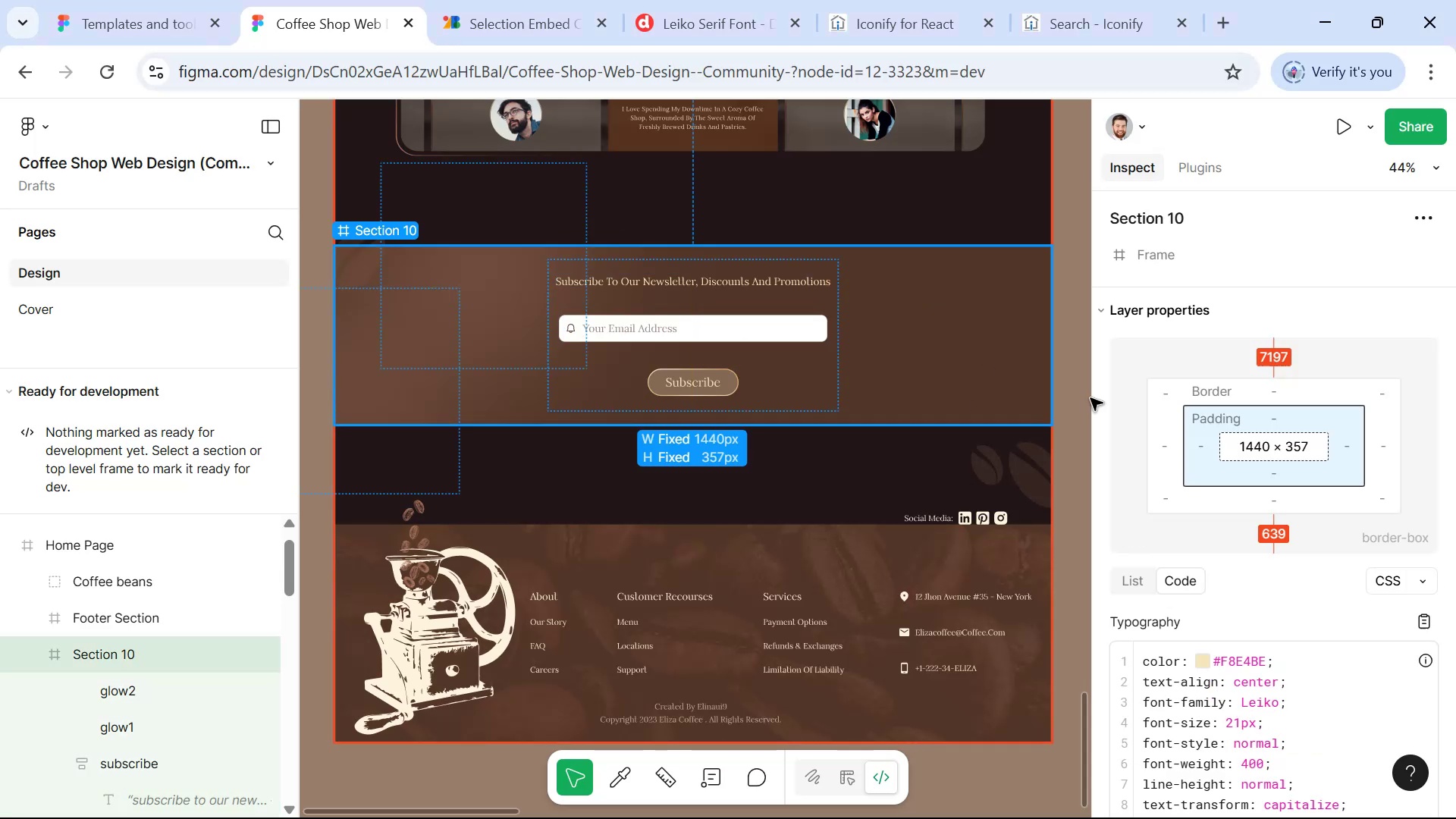 
scroll: coordinate [1355, 566], scroll_direction: down, amount: 3.0
 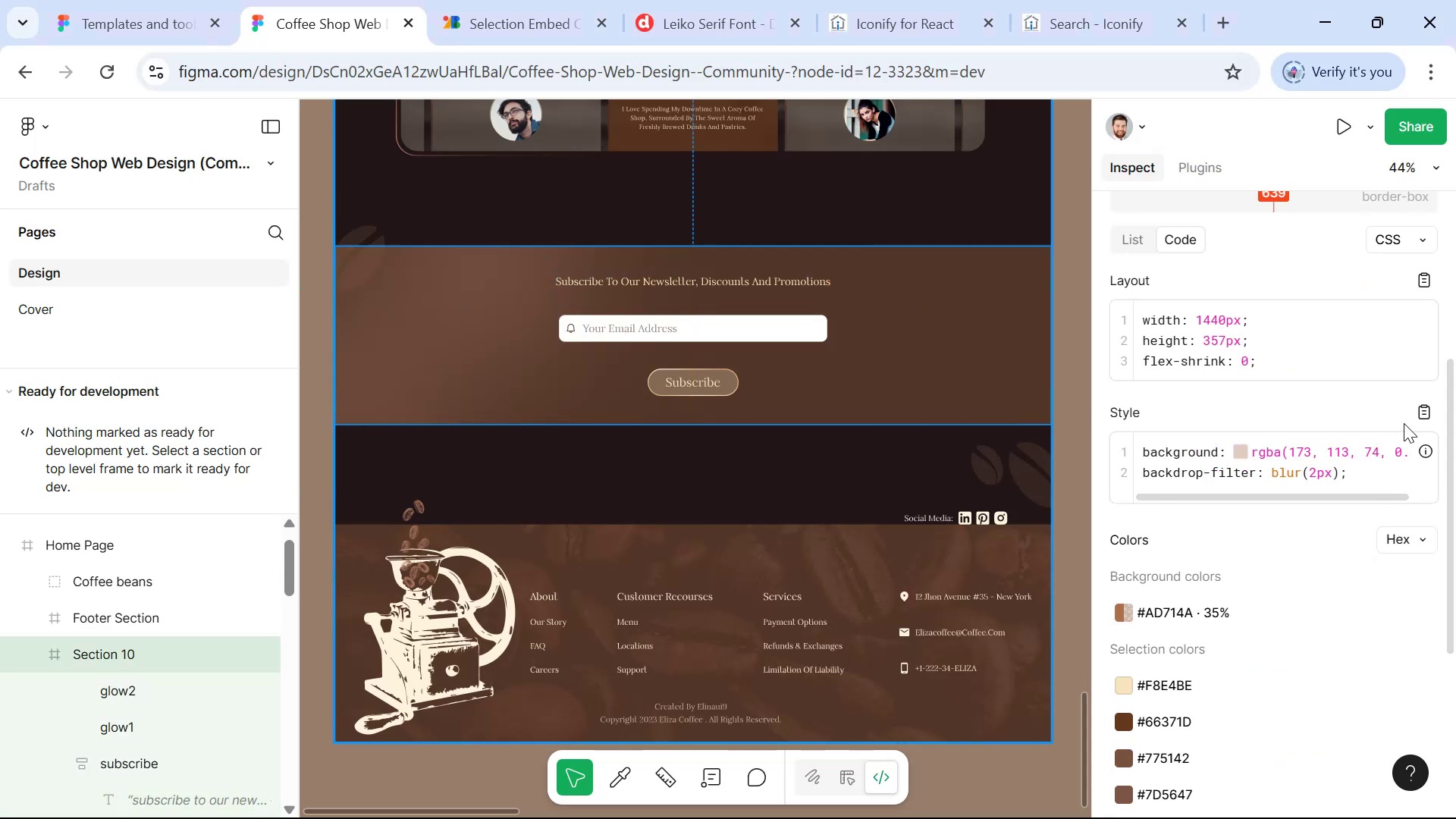 
left_click([1405, 419])
 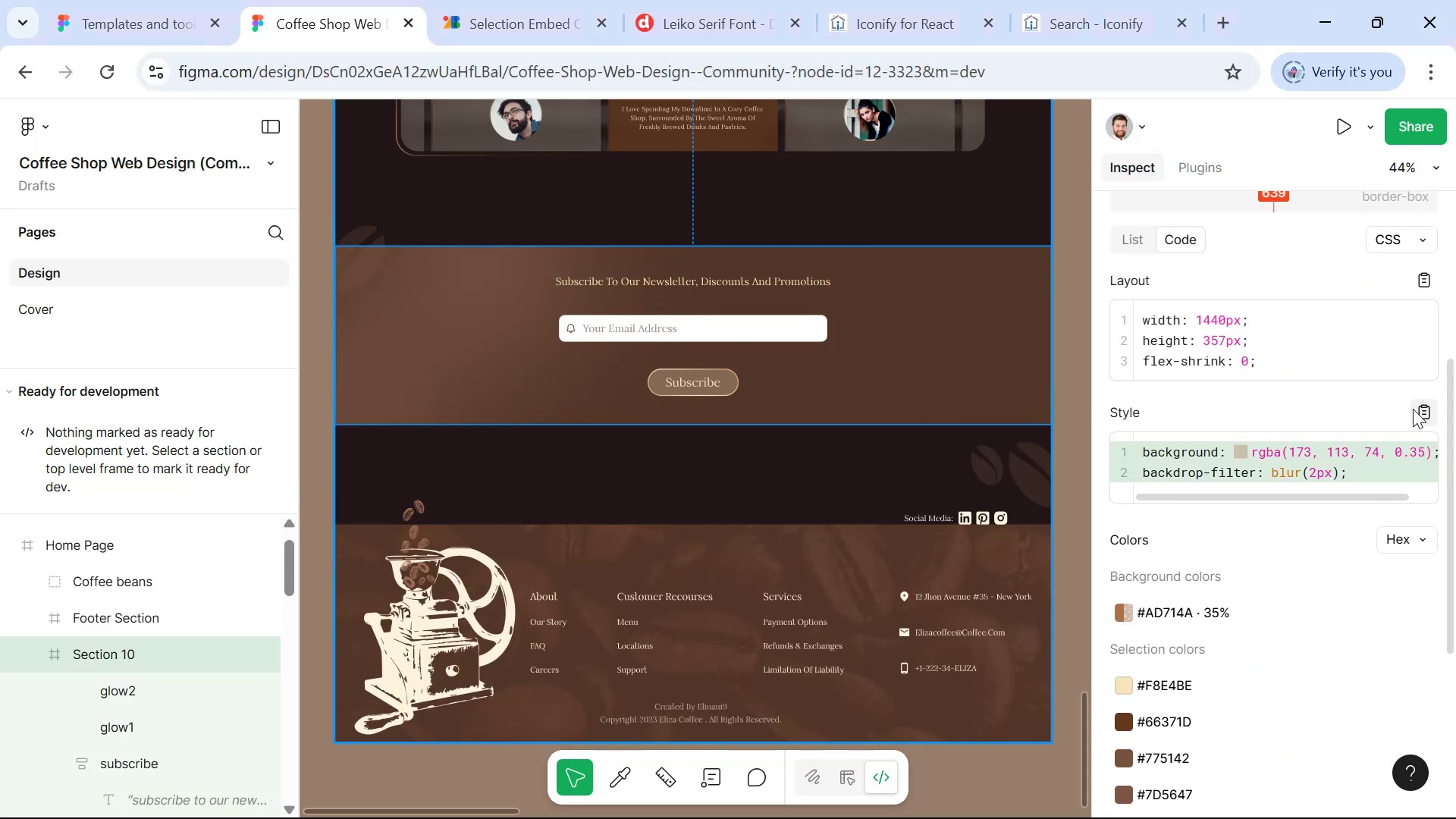 
left_click([1426, 410])
 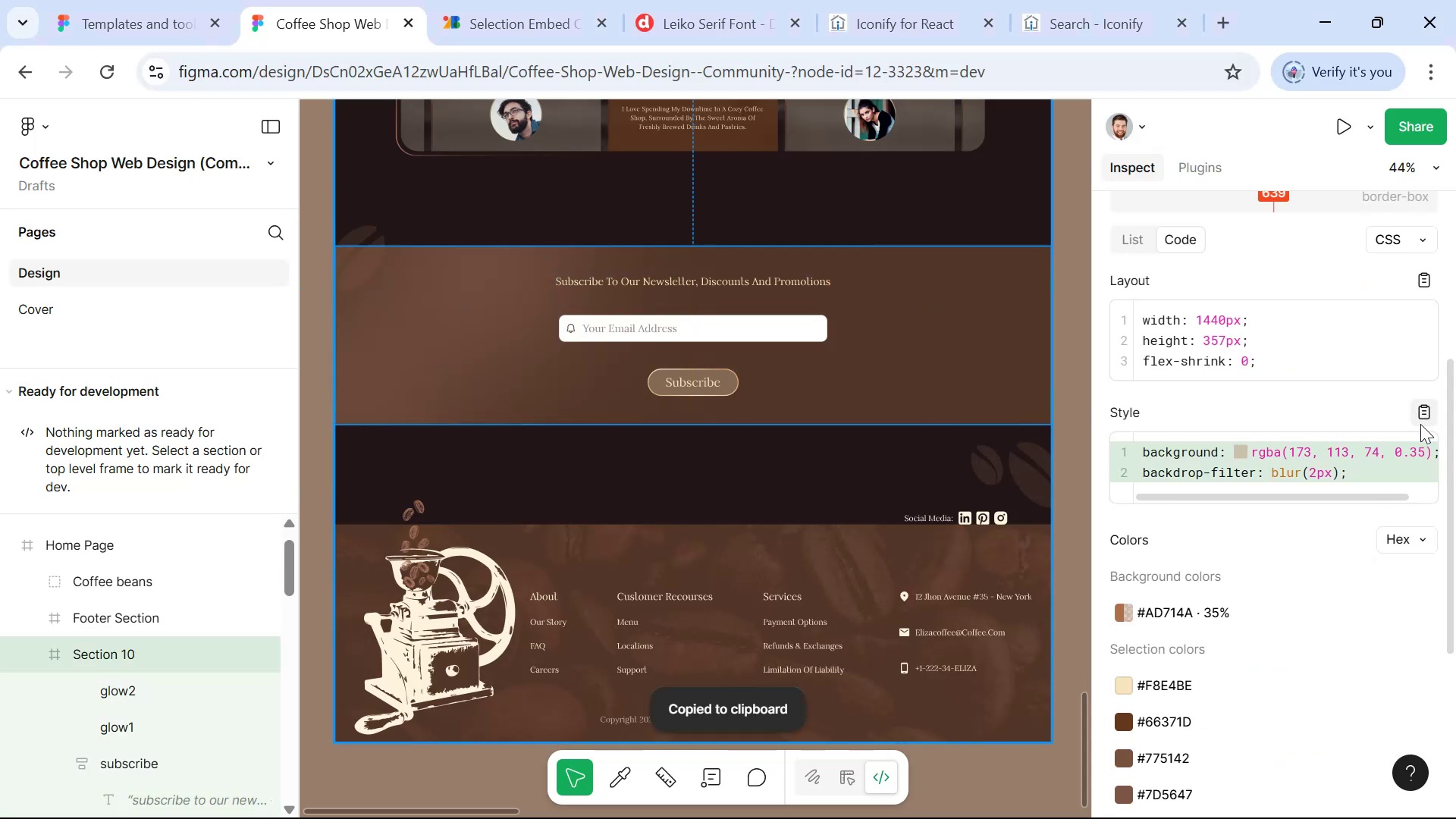 
key(Alt+Tab)
 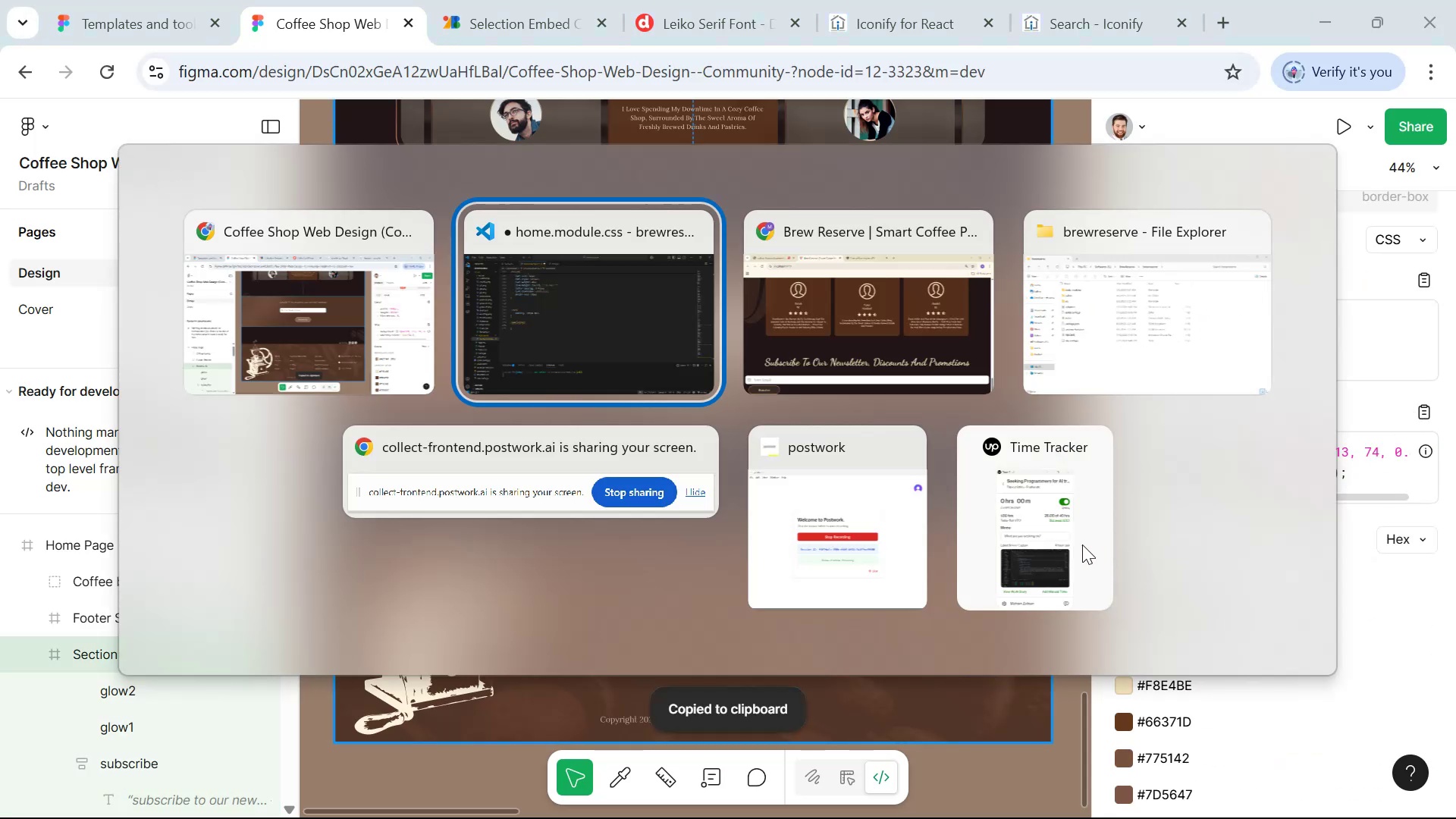 
key(Control+V)
 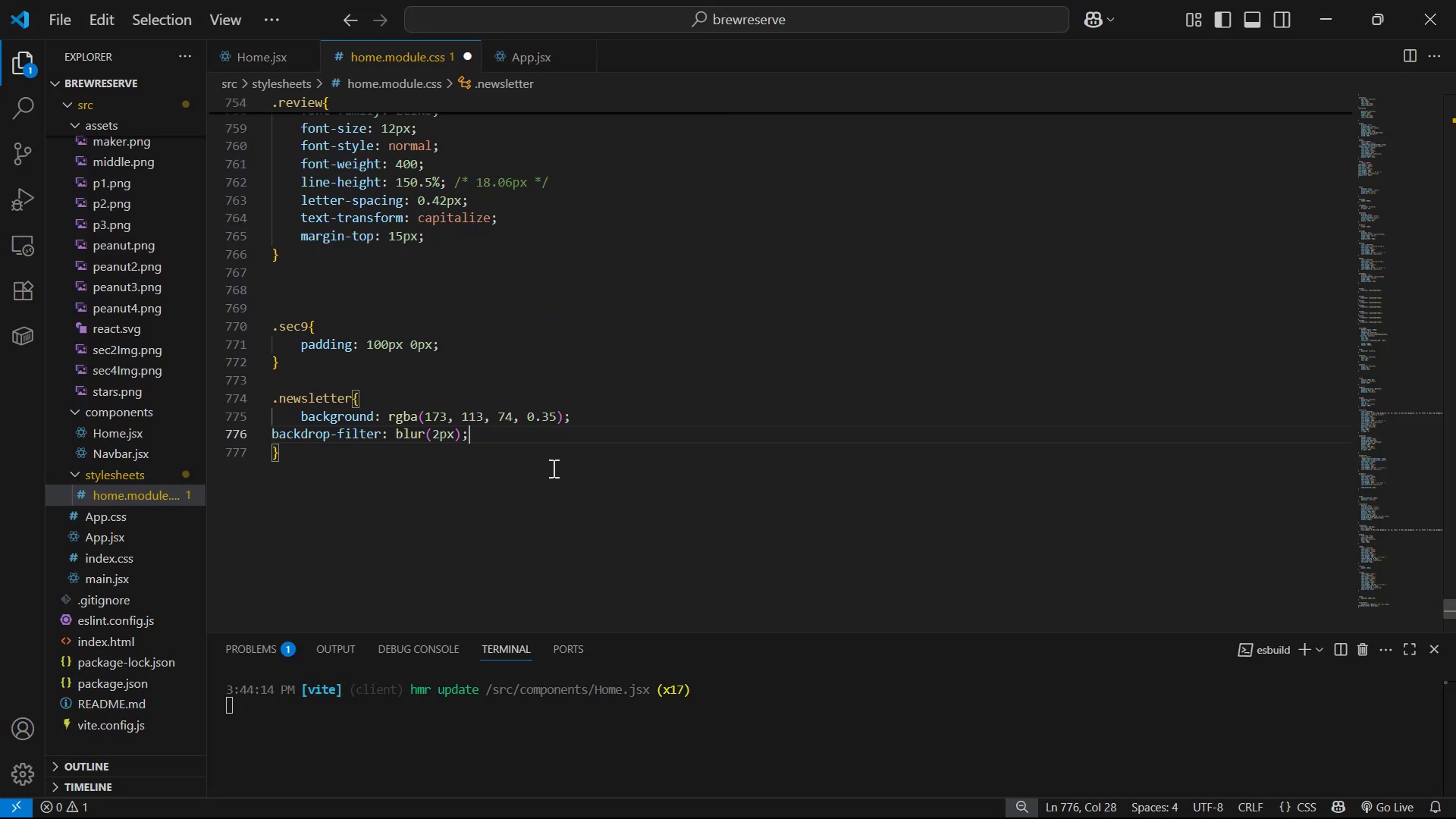 
left_click_drag(start_coordinate=[491, 421], to_coordinate=[406, 419])
 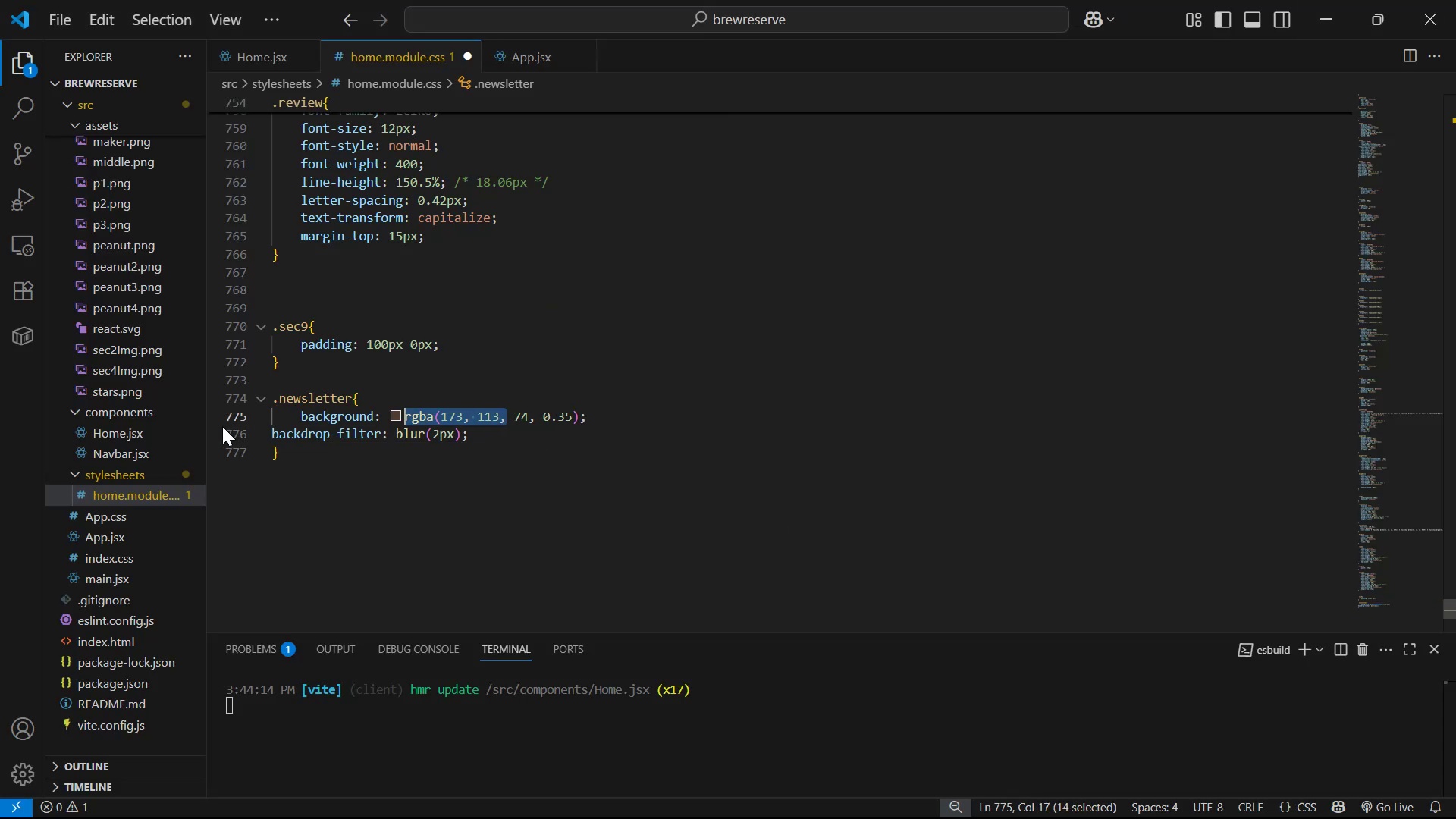 
mouse_move([276, 448])
 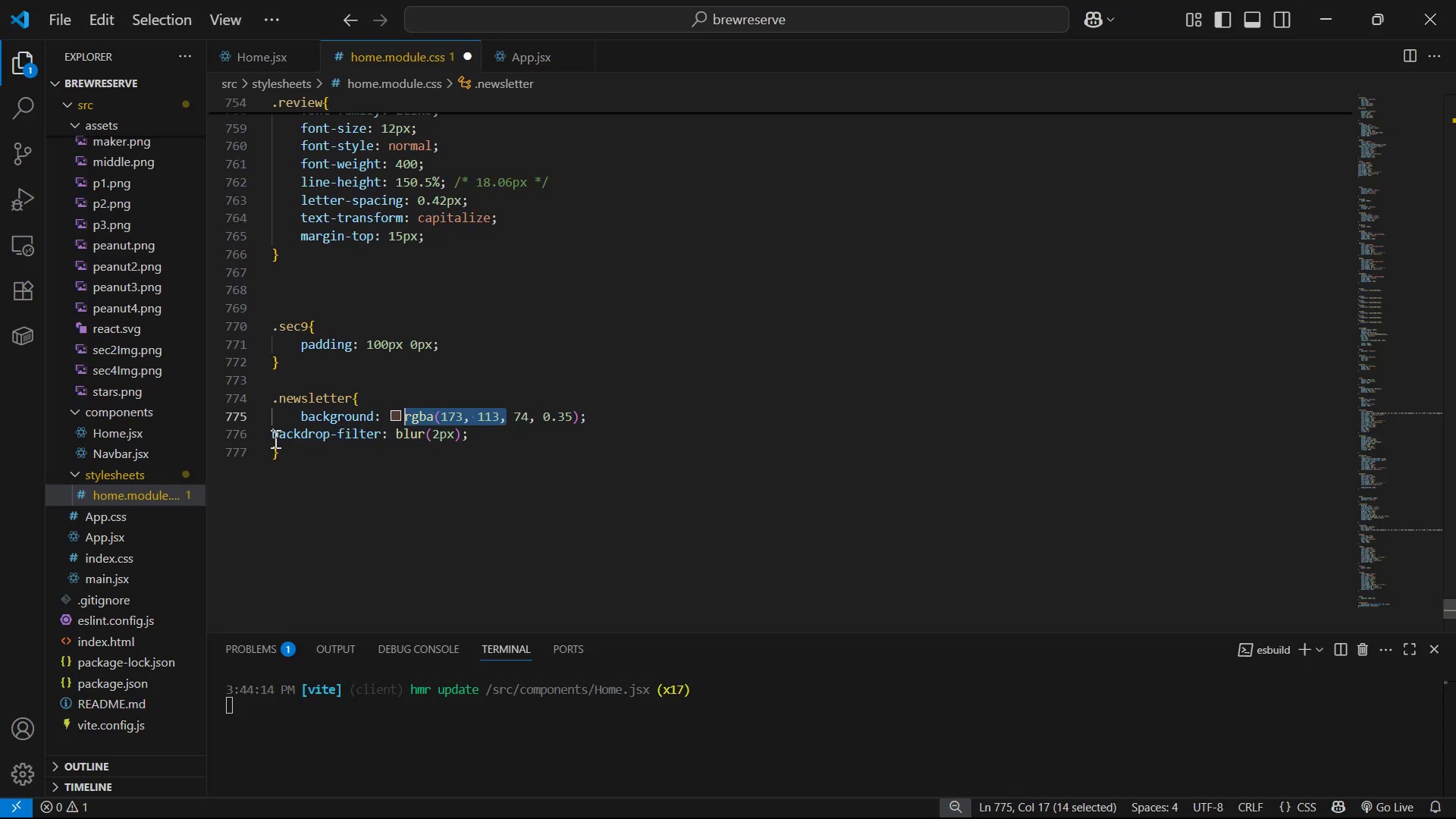 
left_click([276, 435])
 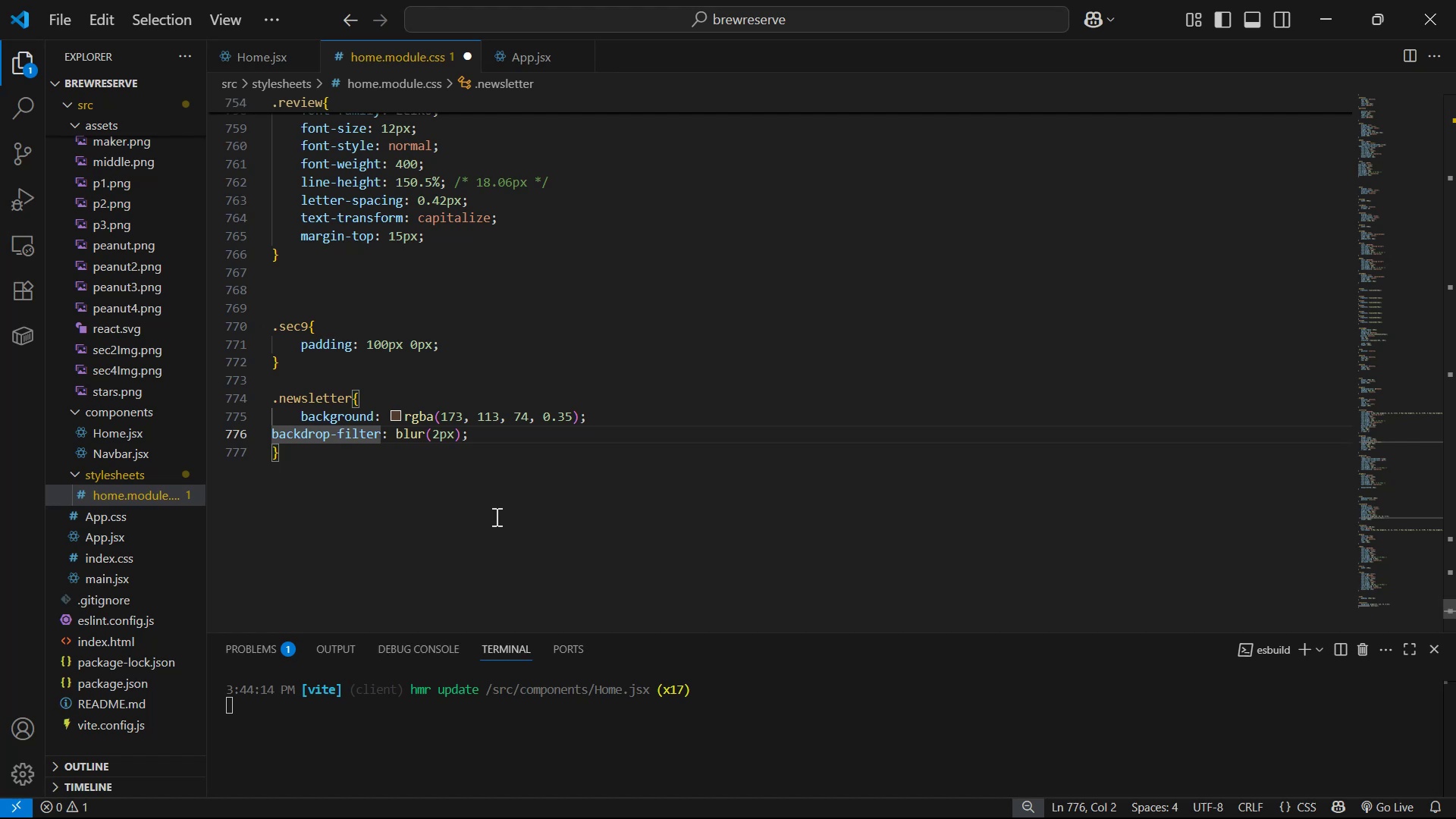 
key(ArrowLeft)
 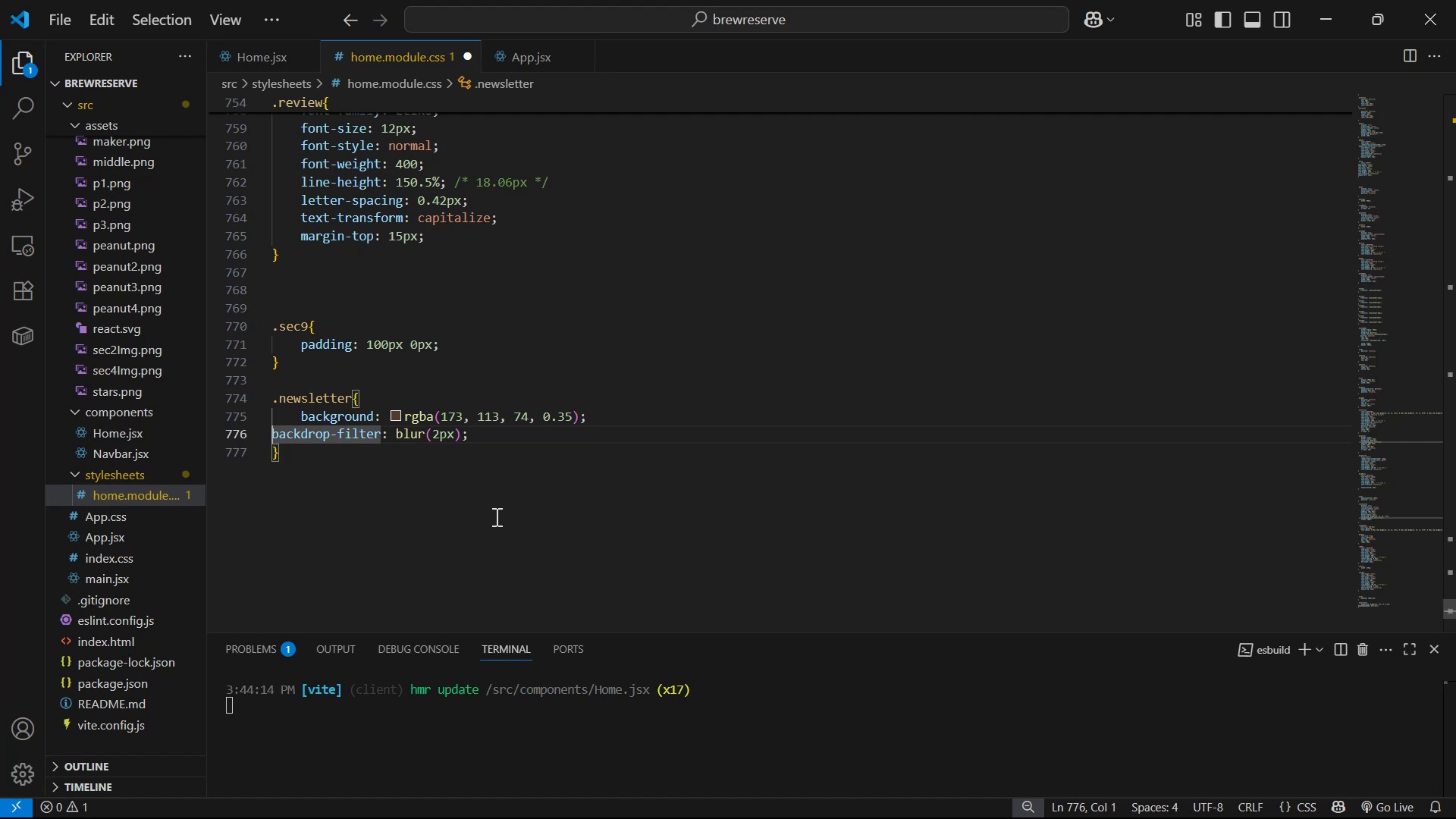 
key(Tab)
 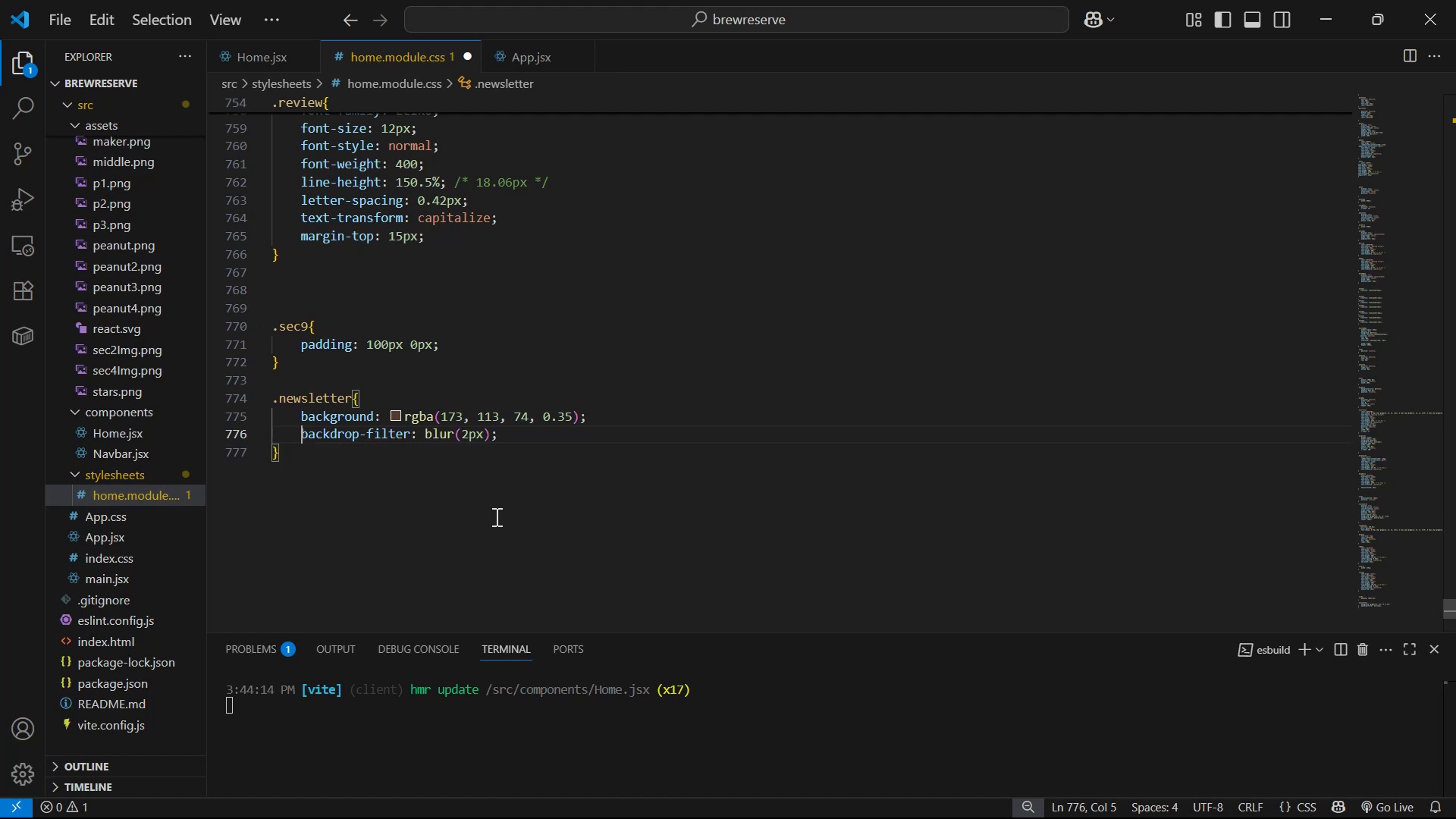 
key(Control+S)
 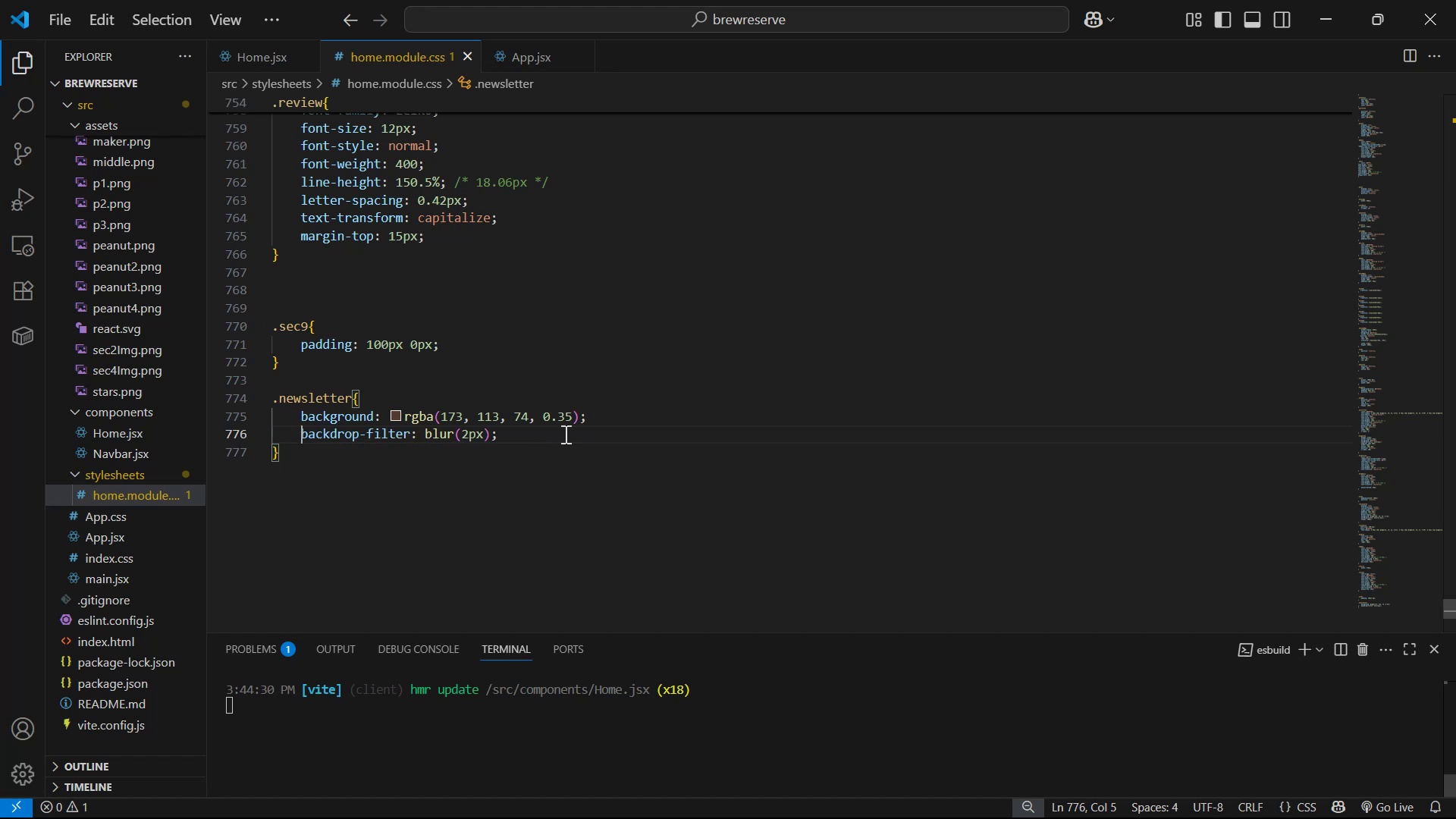 
left_click([566, 431])
 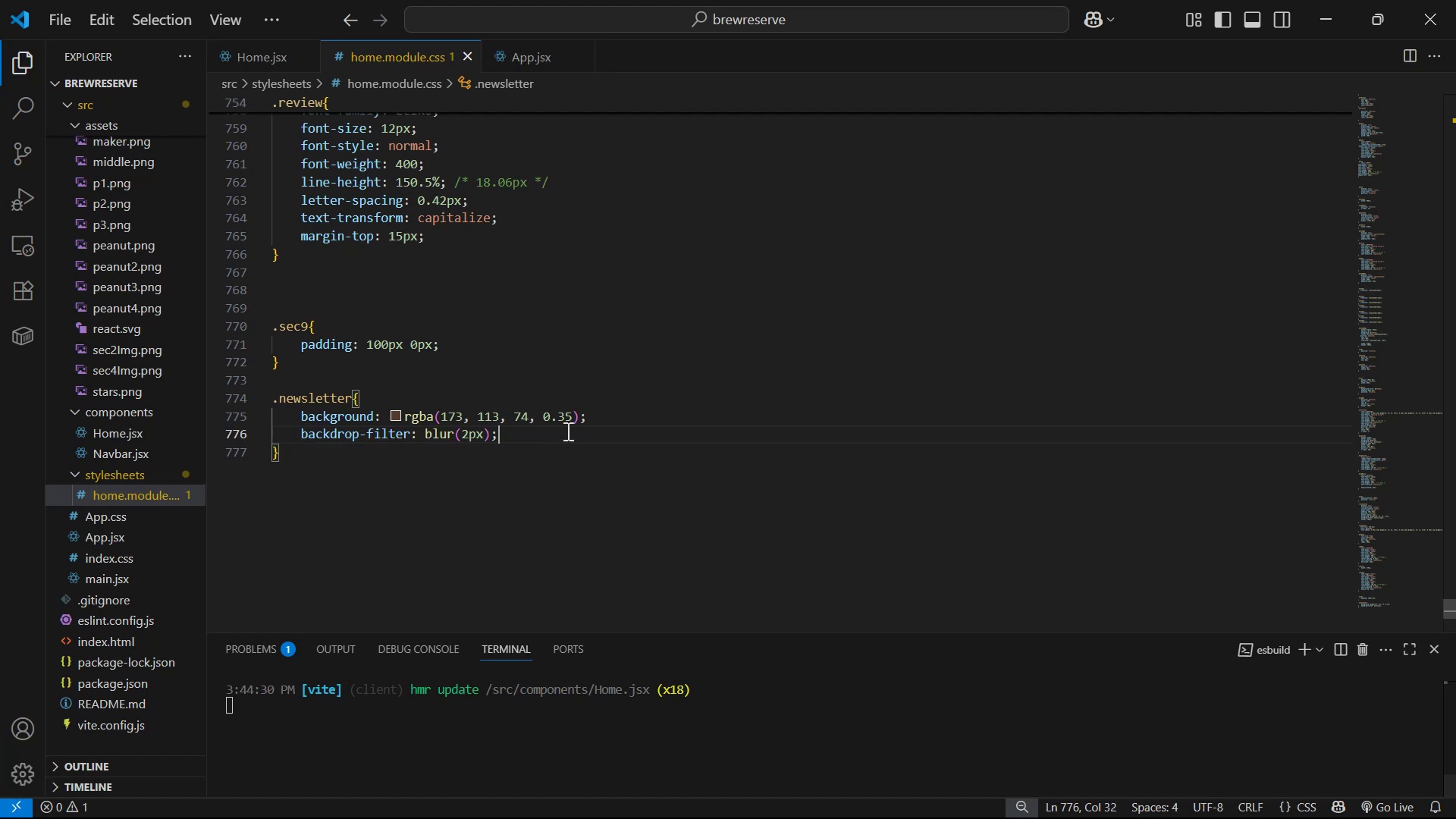 
key(Alt+AltLeft)
 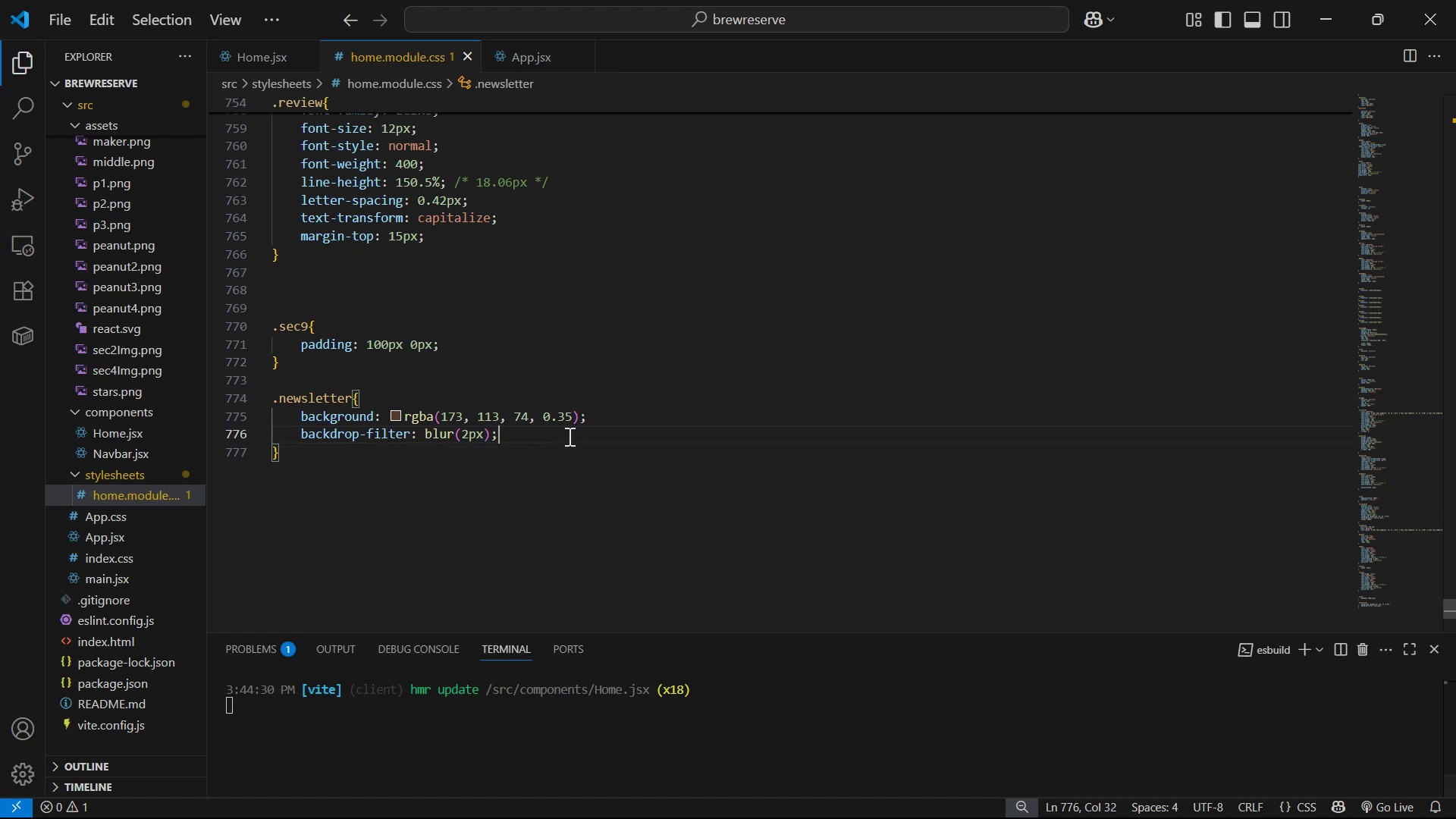 
key(Alt+Tab)
 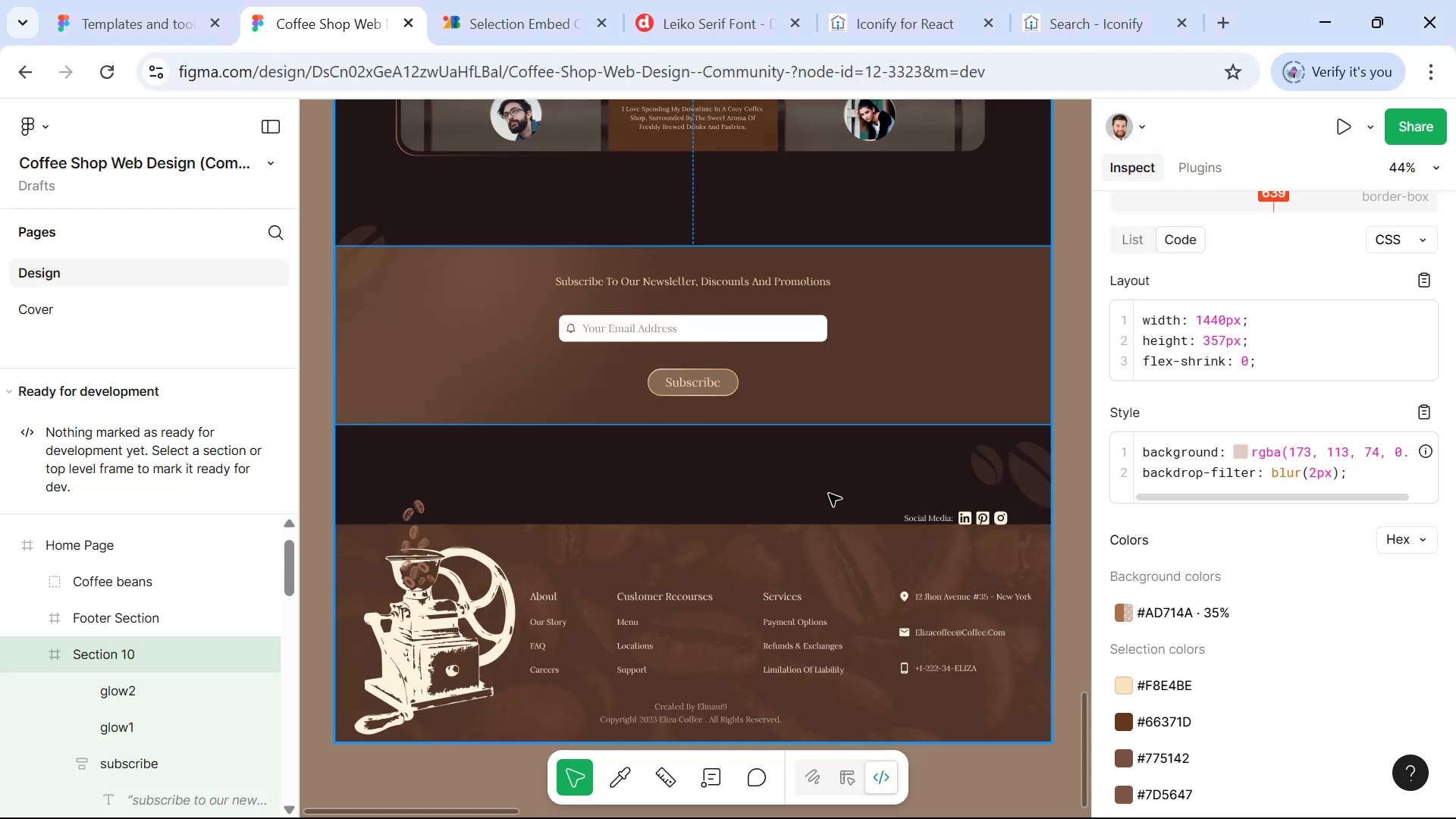 
hold_key(key=AltLeft, duration=0.98)
 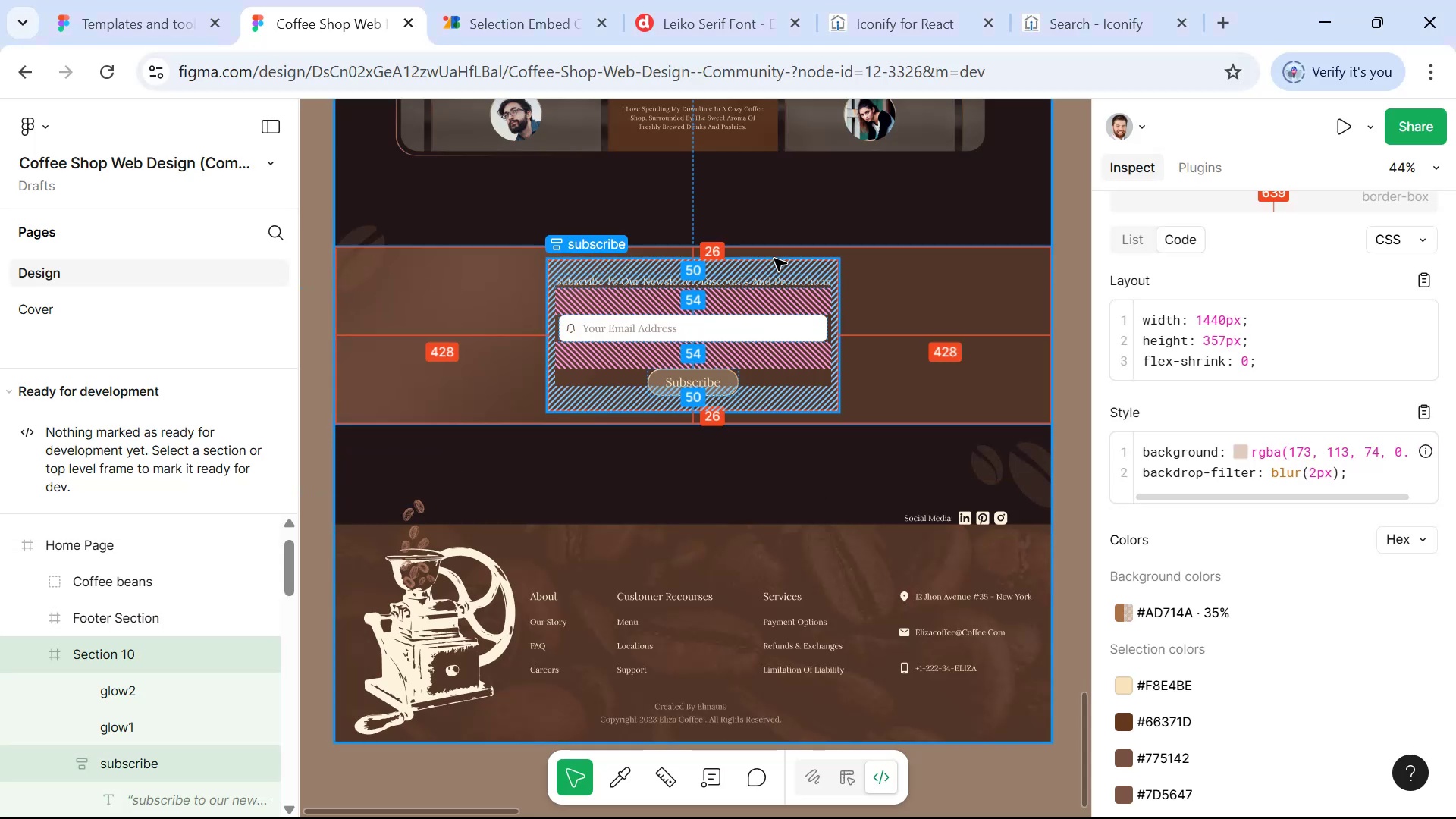 
hold_key(key=AltLeft, duration=1.5)
 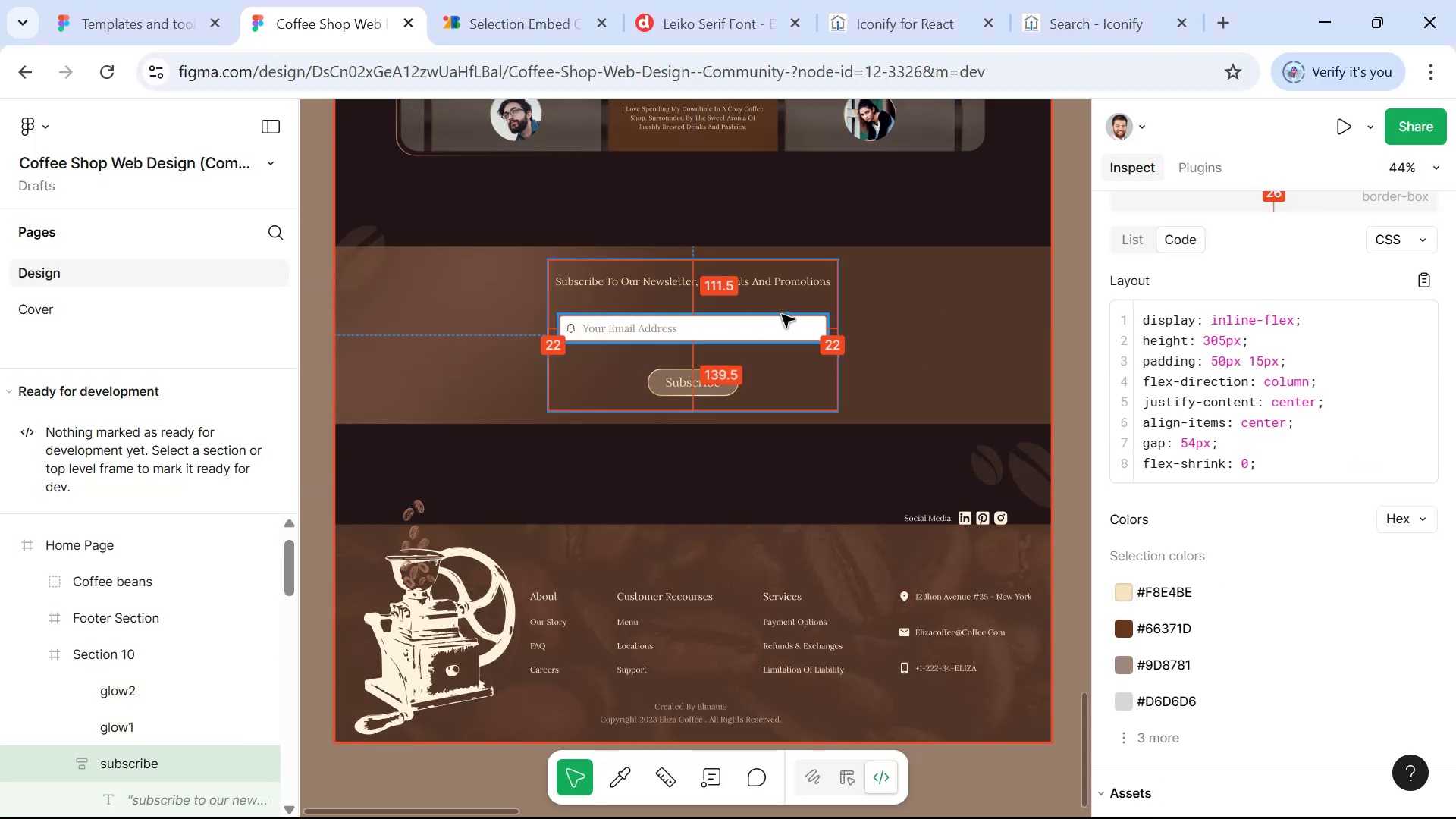 
key(Alt+Tab)
 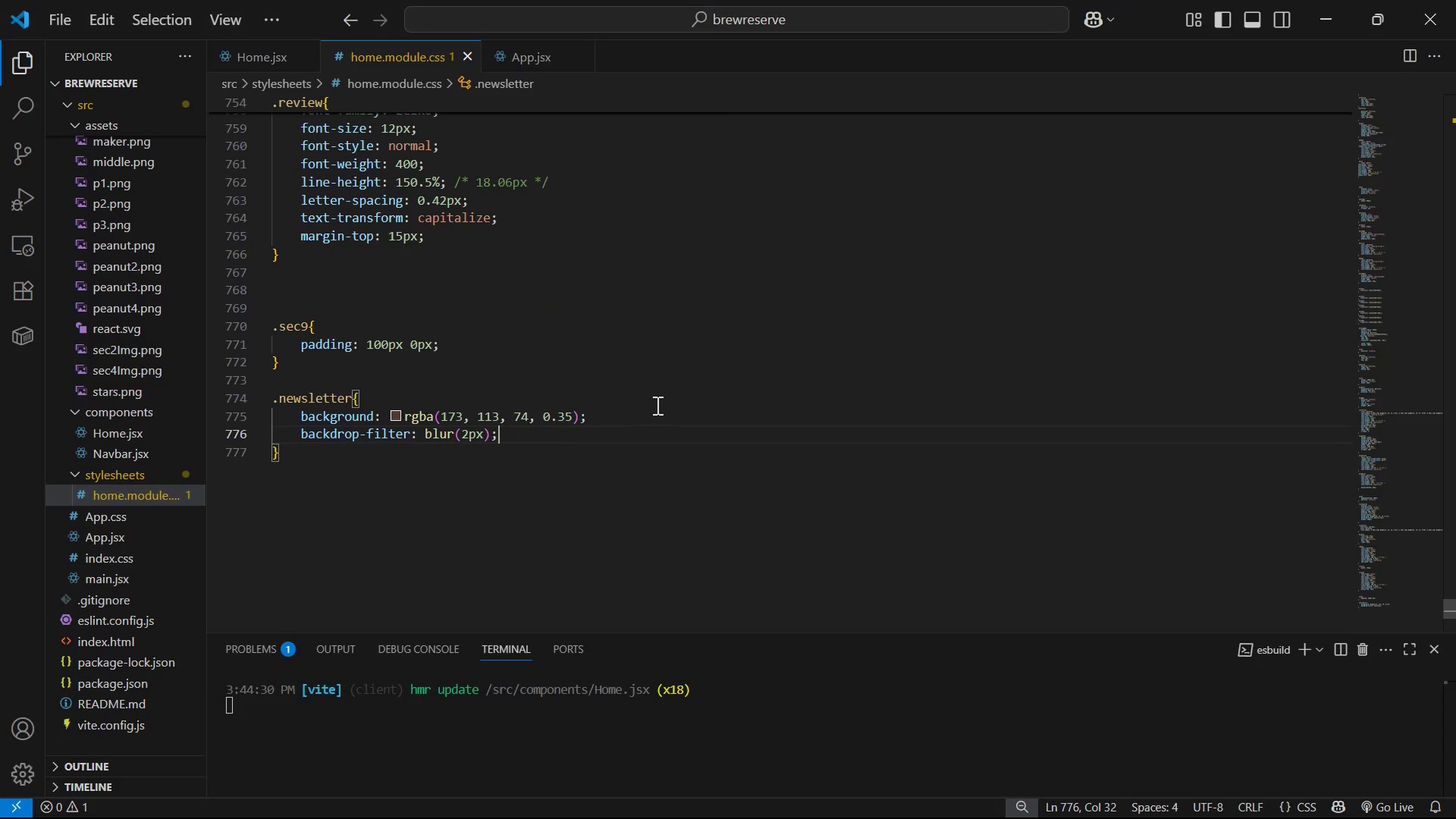 
key(Enter)
 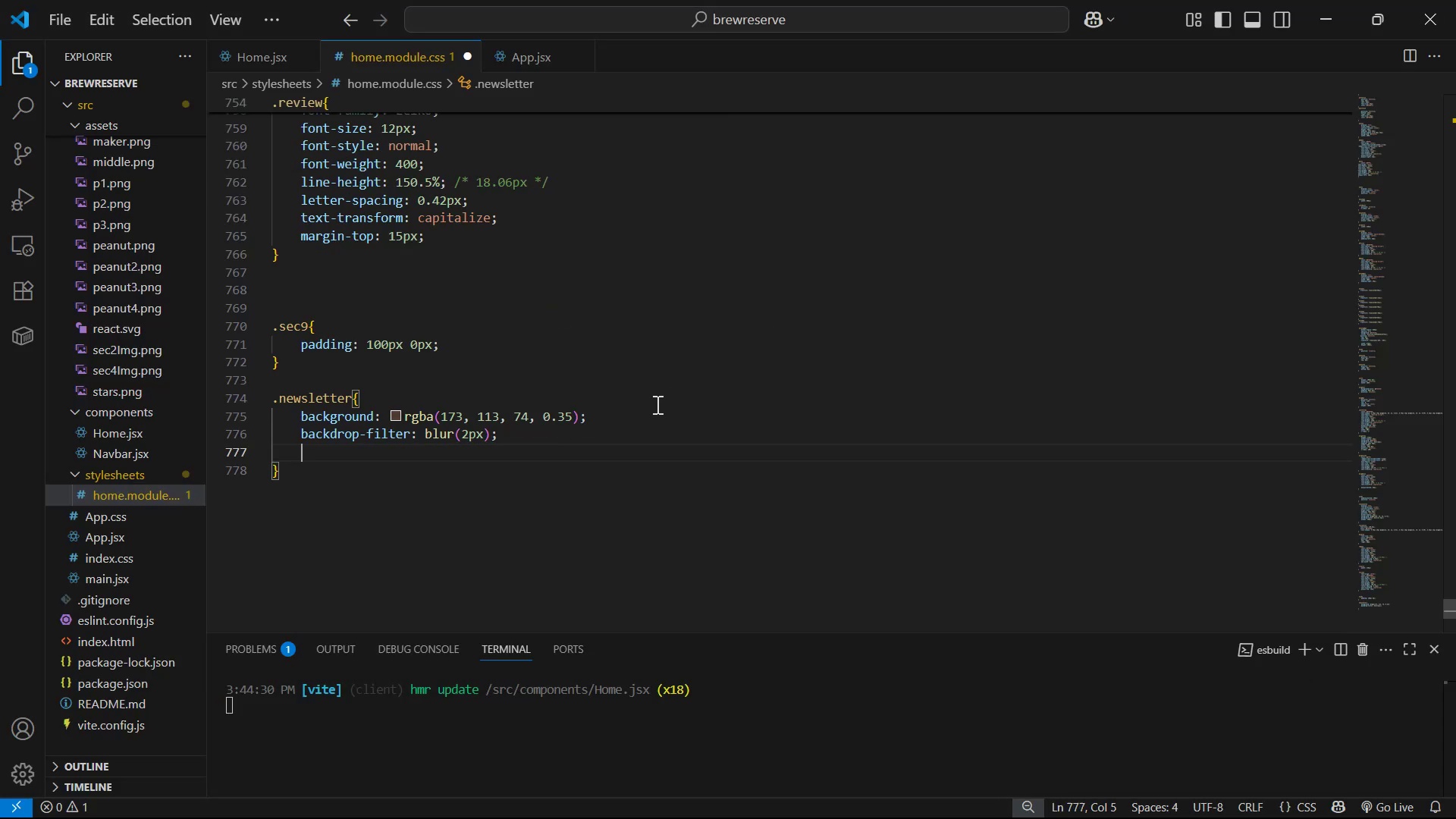 
type(pa)
 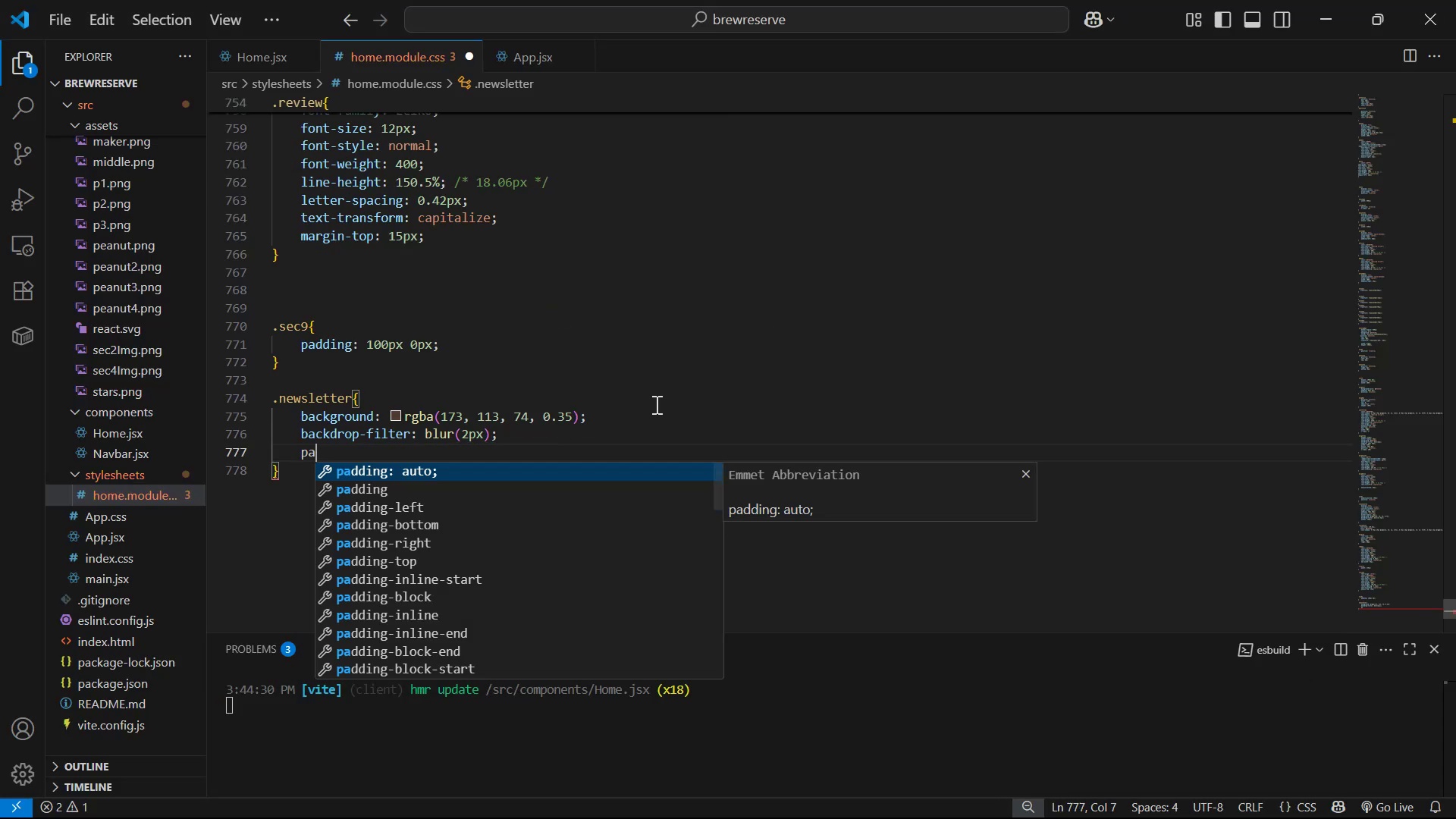 
key(ArrowDown)
 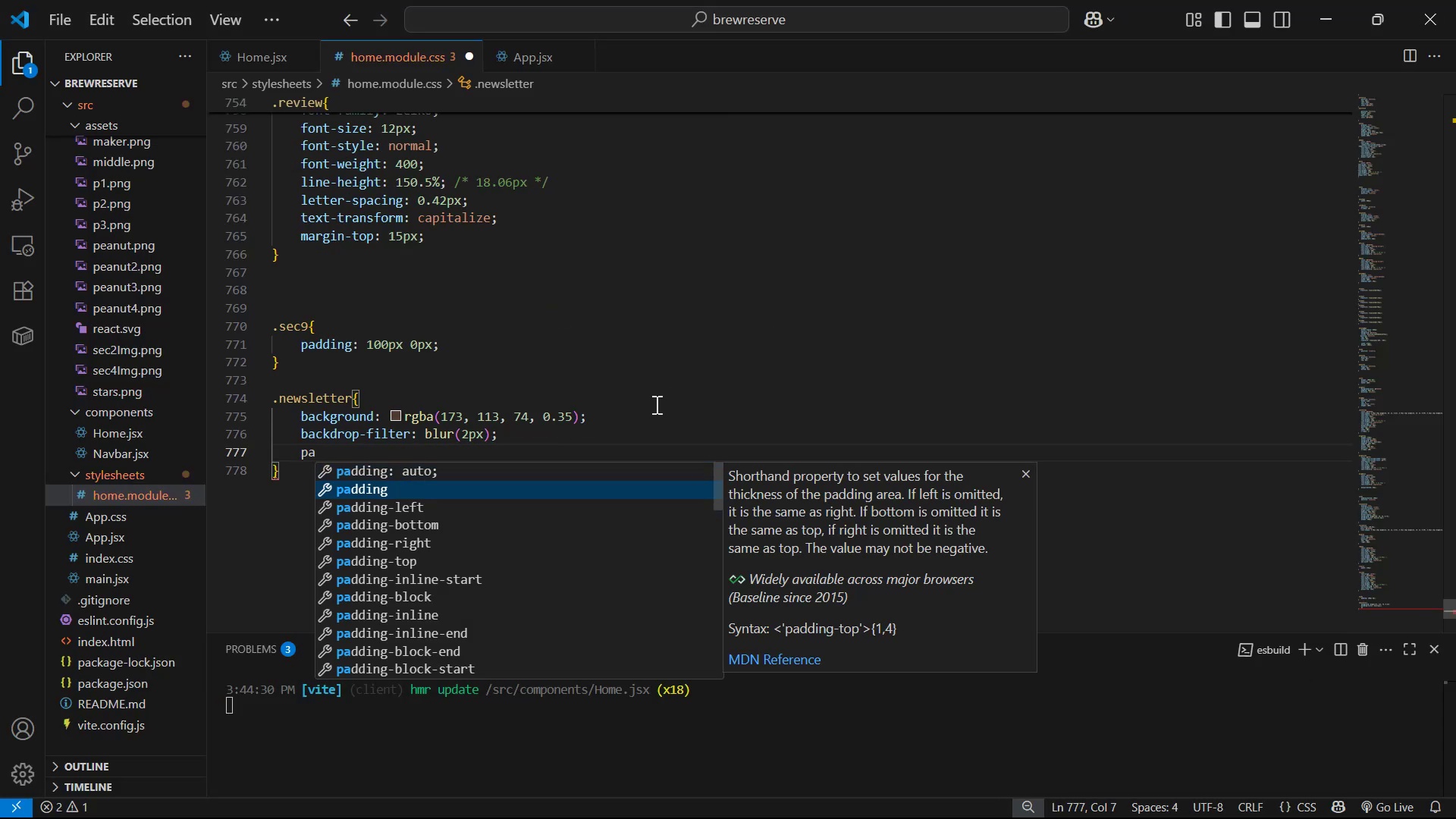 
key(Enter)
 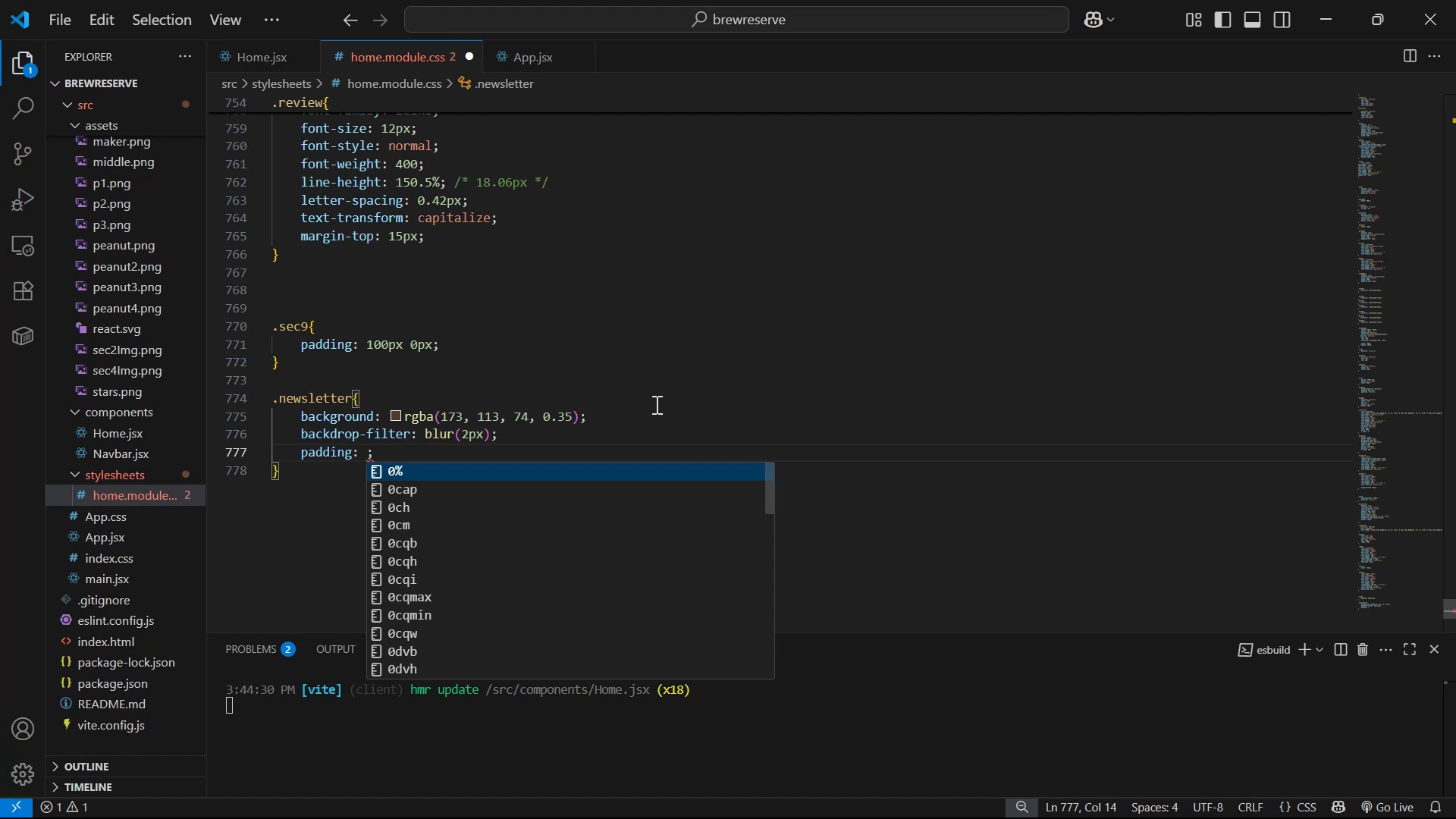 
type(80px 0px)
 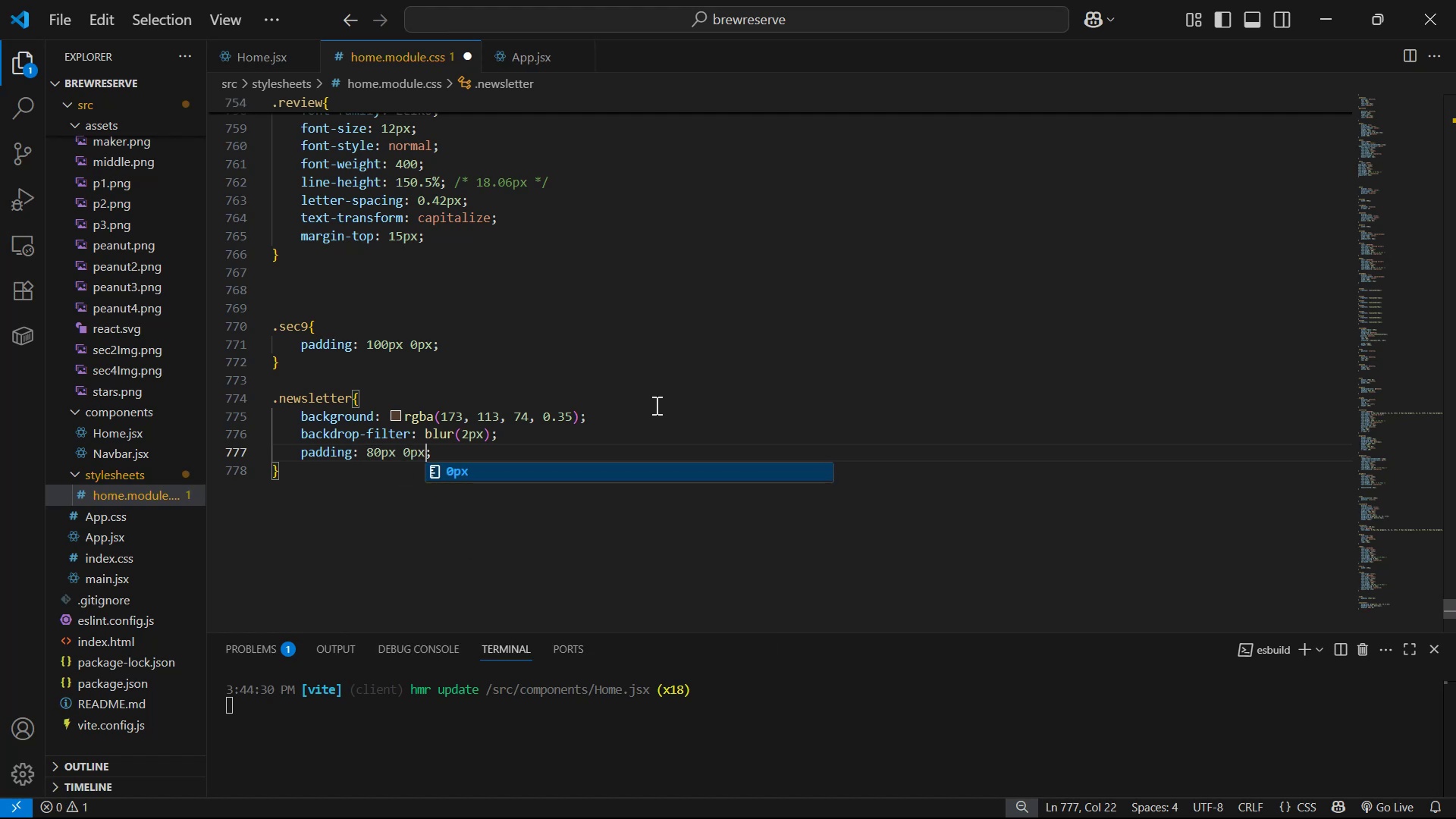 
key(Control+S)
 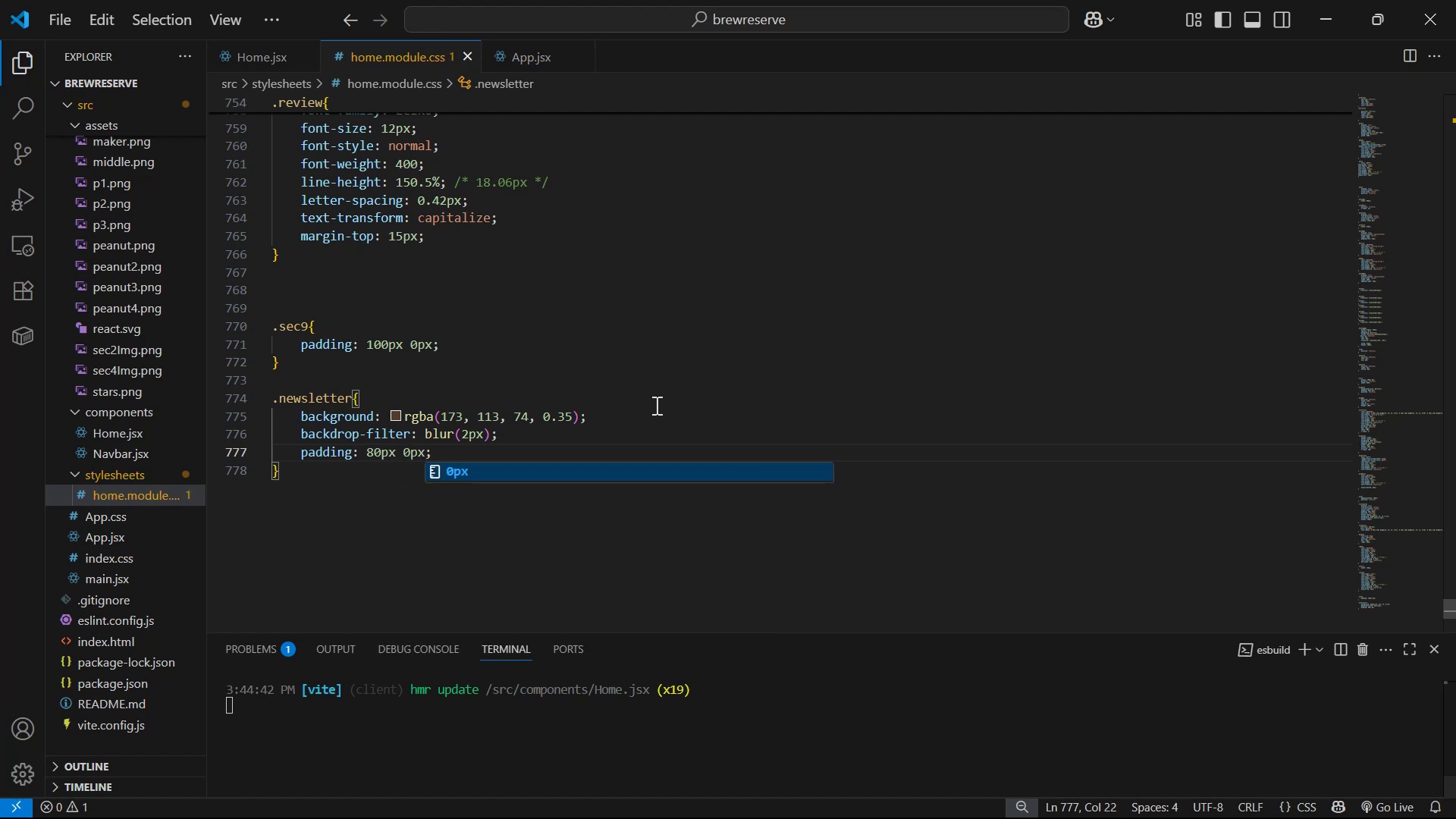 
key(ArrowRight)
 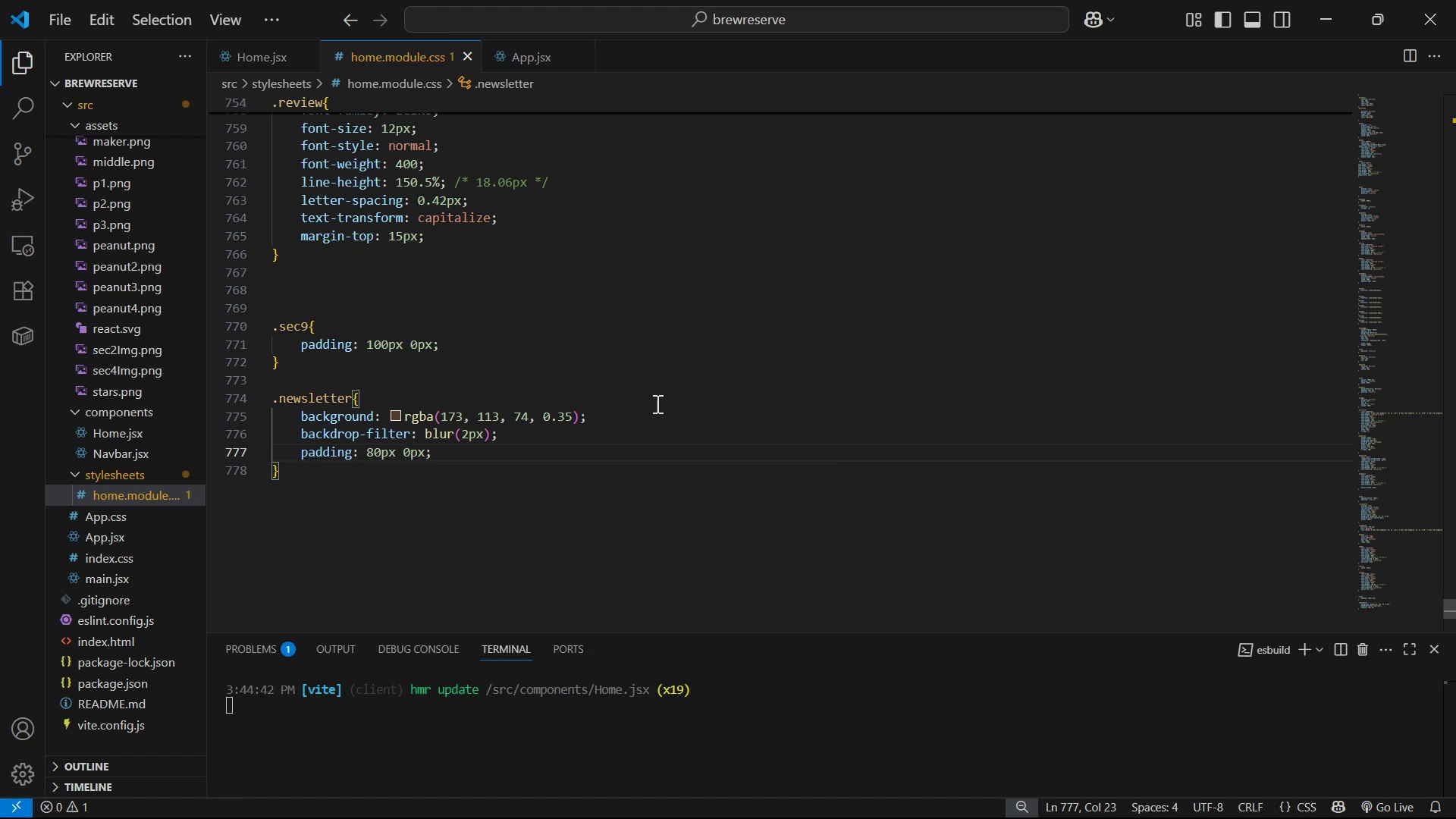 
key(Enter)
 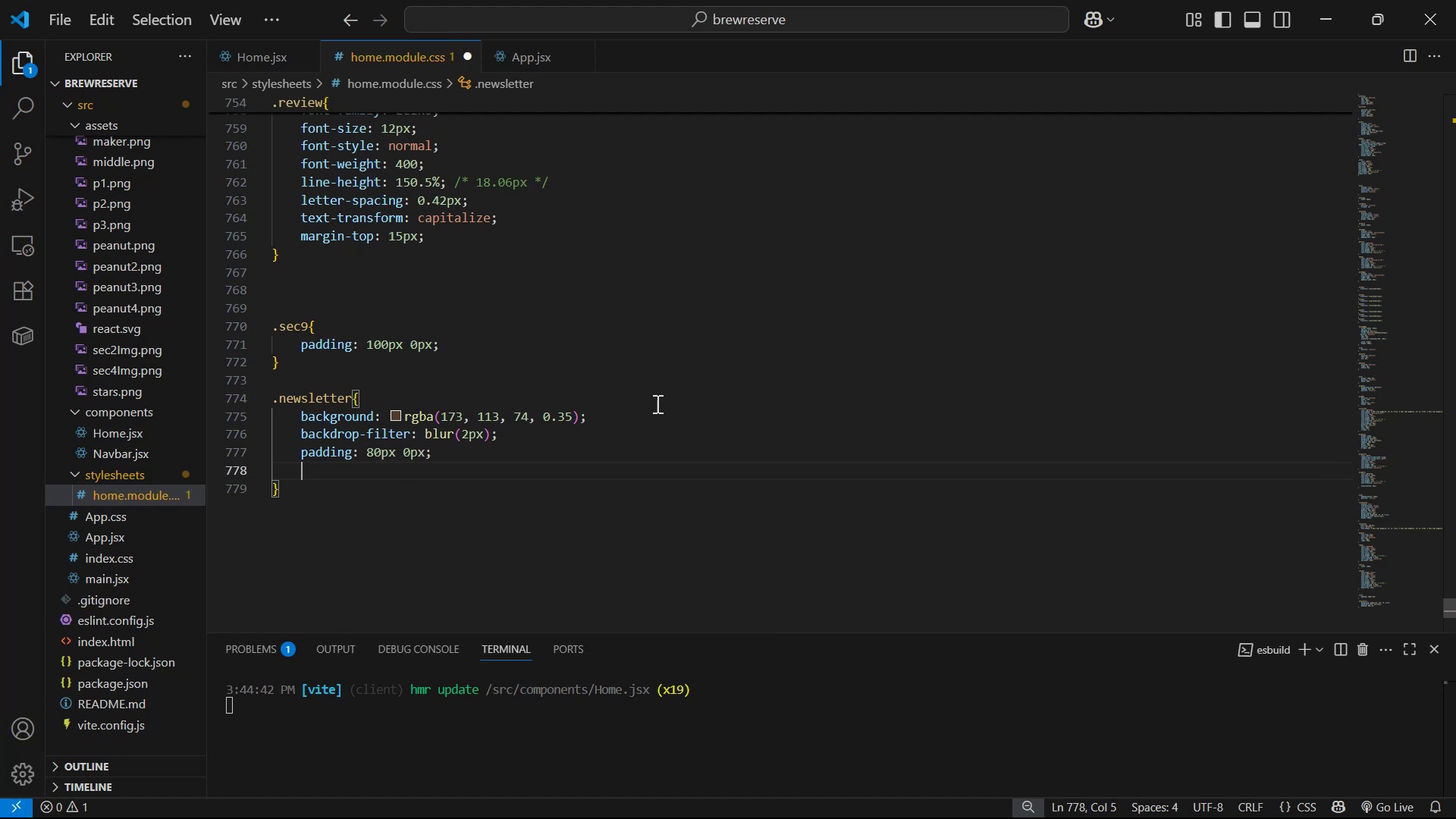 
type(ds)
key(Backspace)
type(is)
 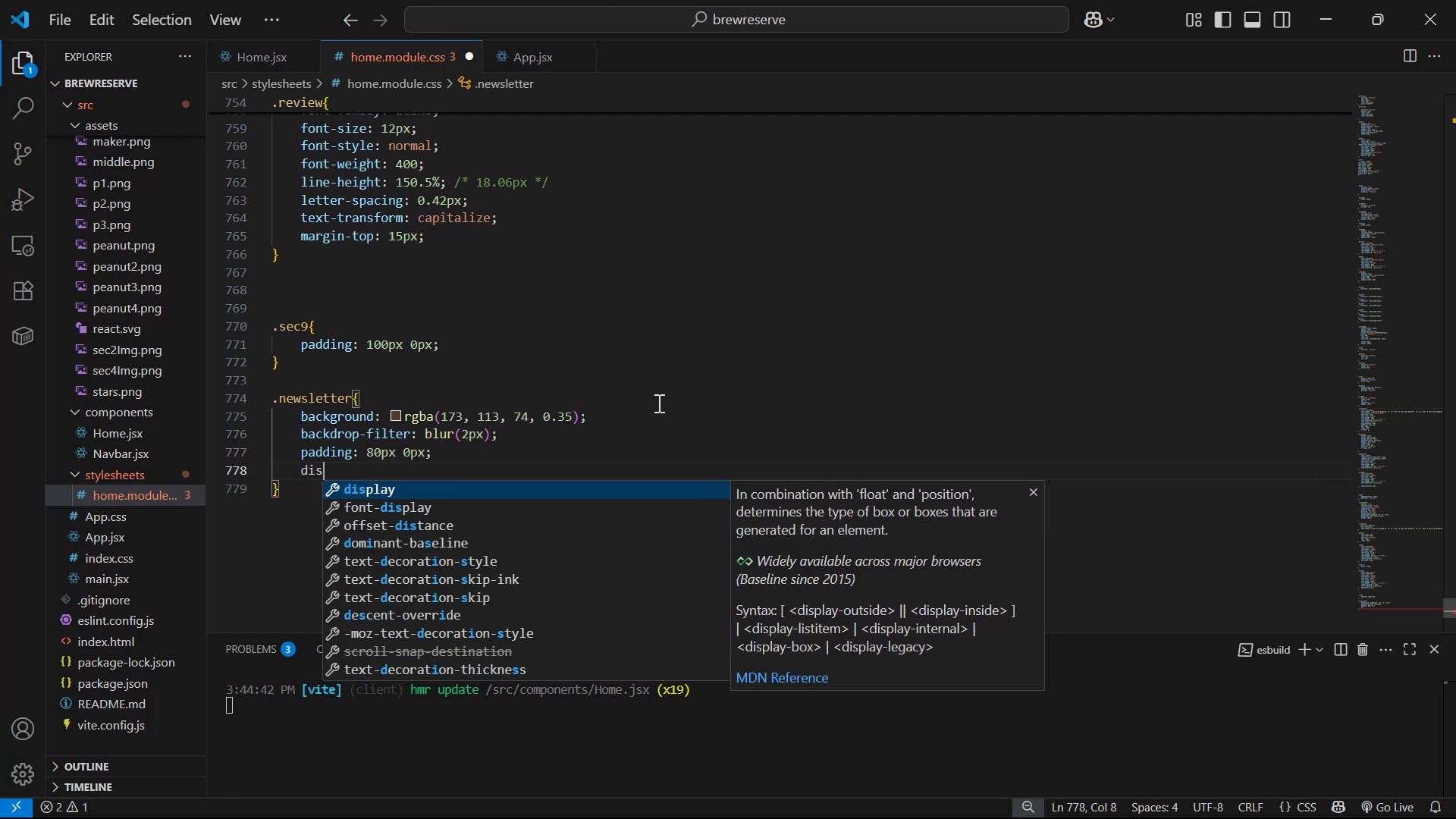 
key(Enter)
 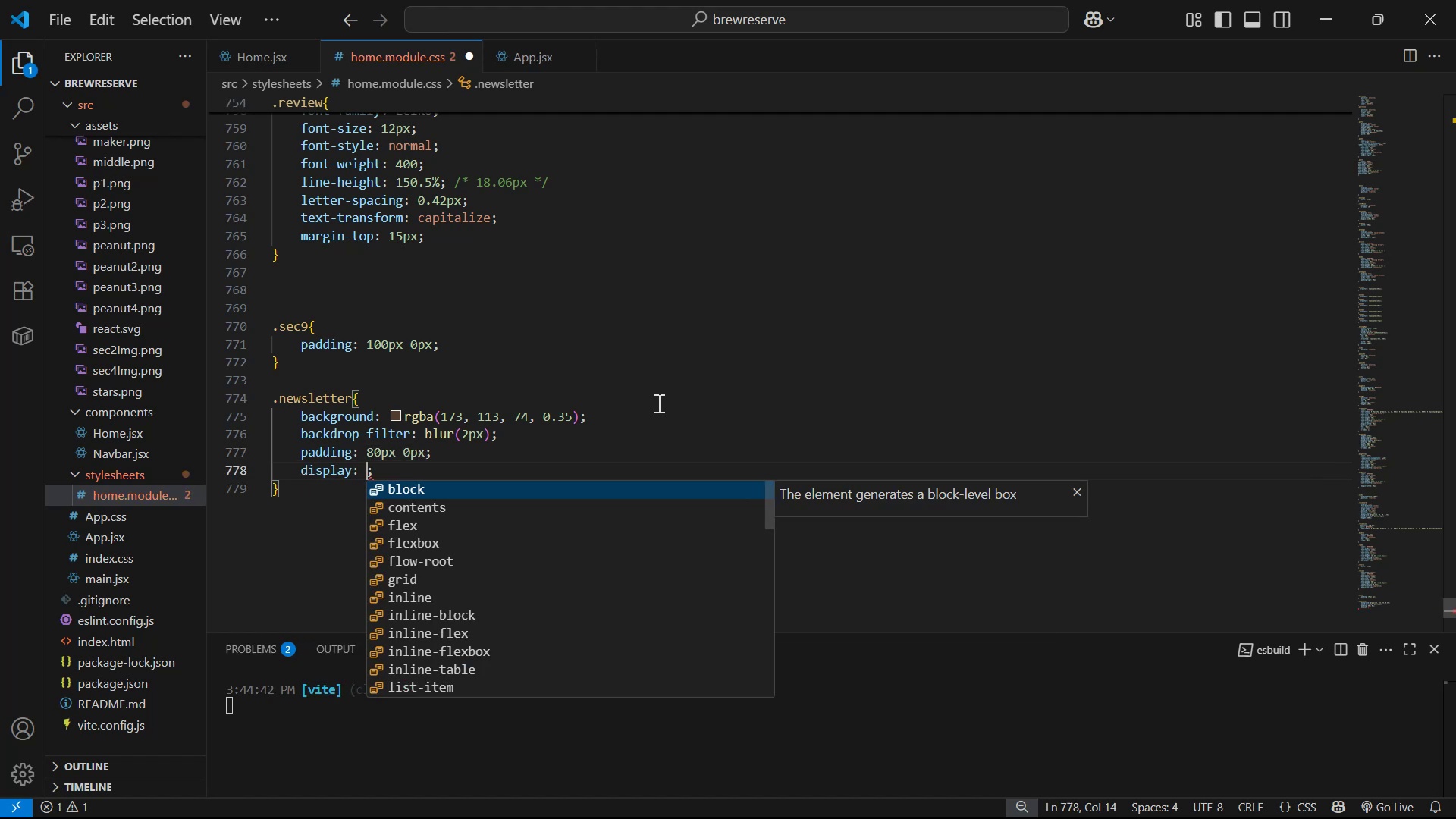 
key(ArrowDown)
 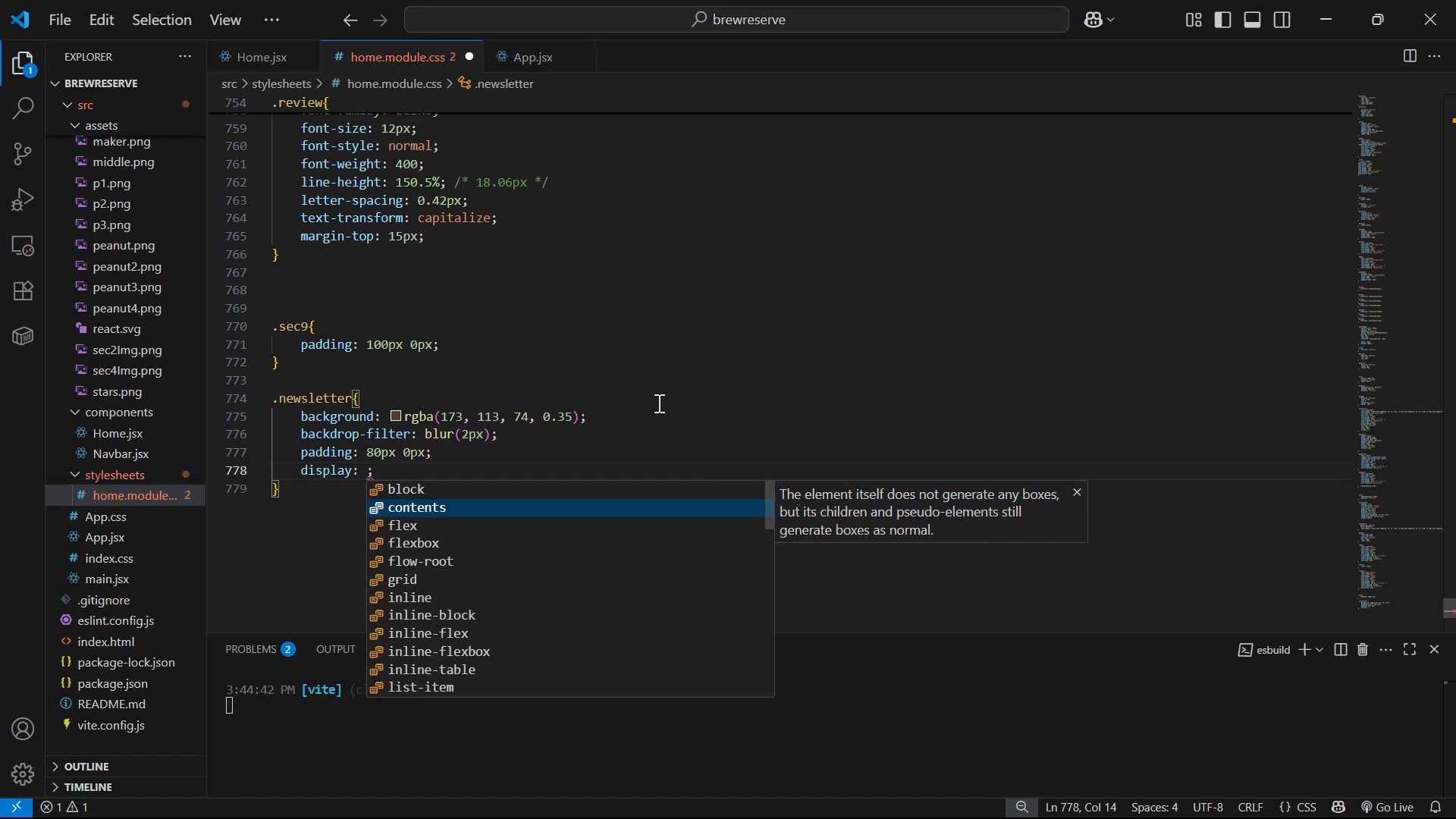 
key(ArrowDown)
 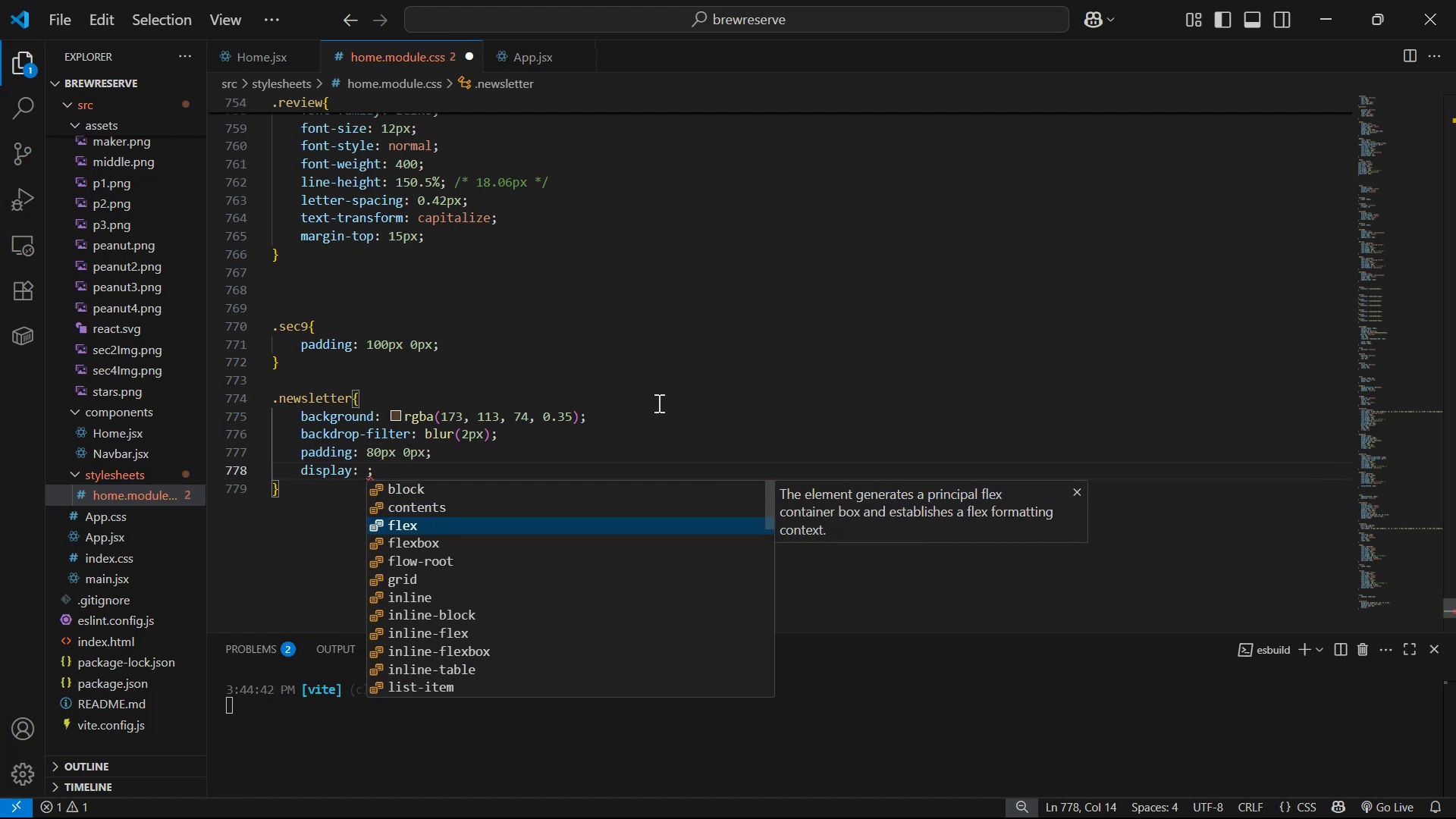 
key(Enter)
 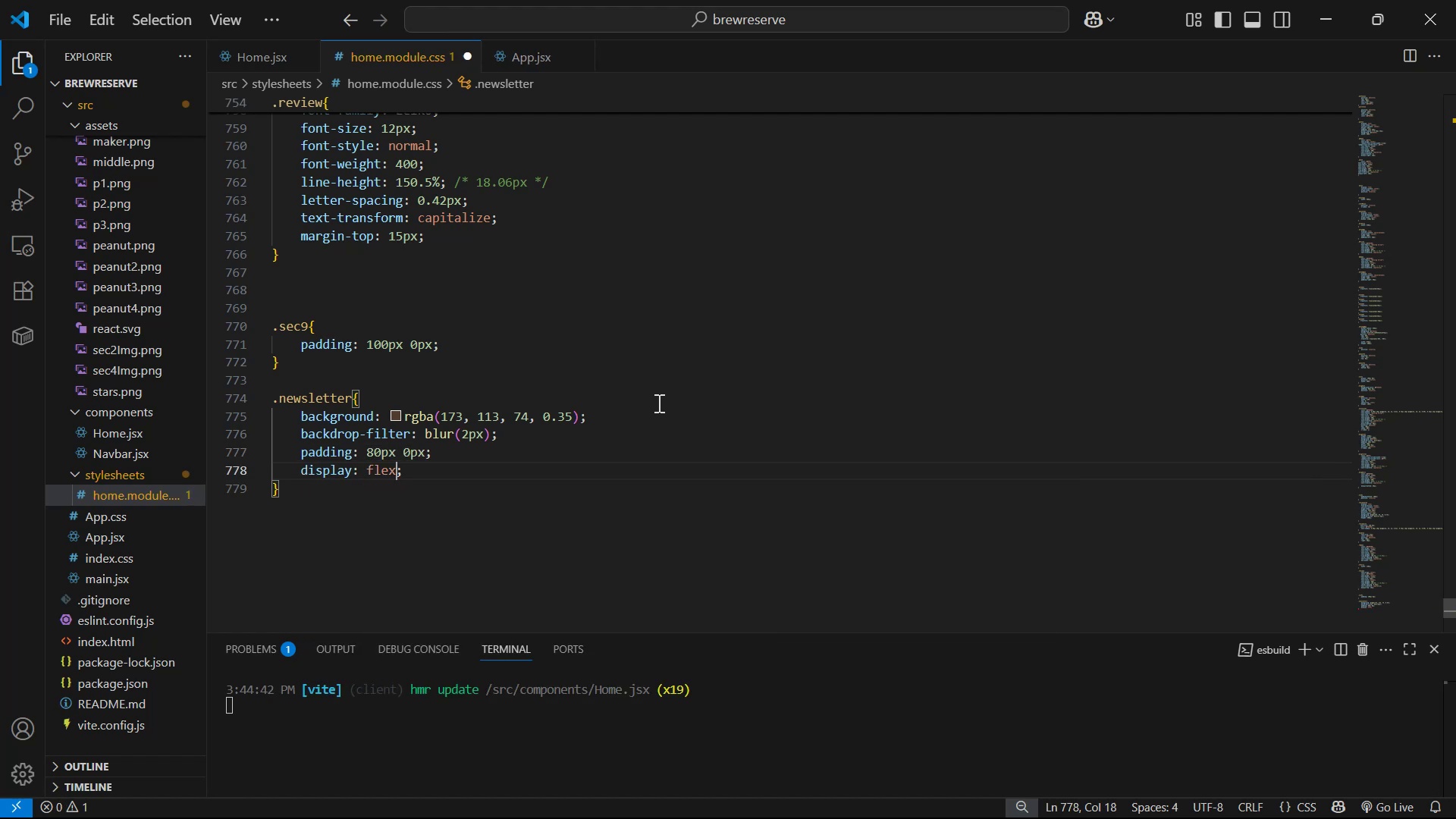 
key(ArrowRight)
 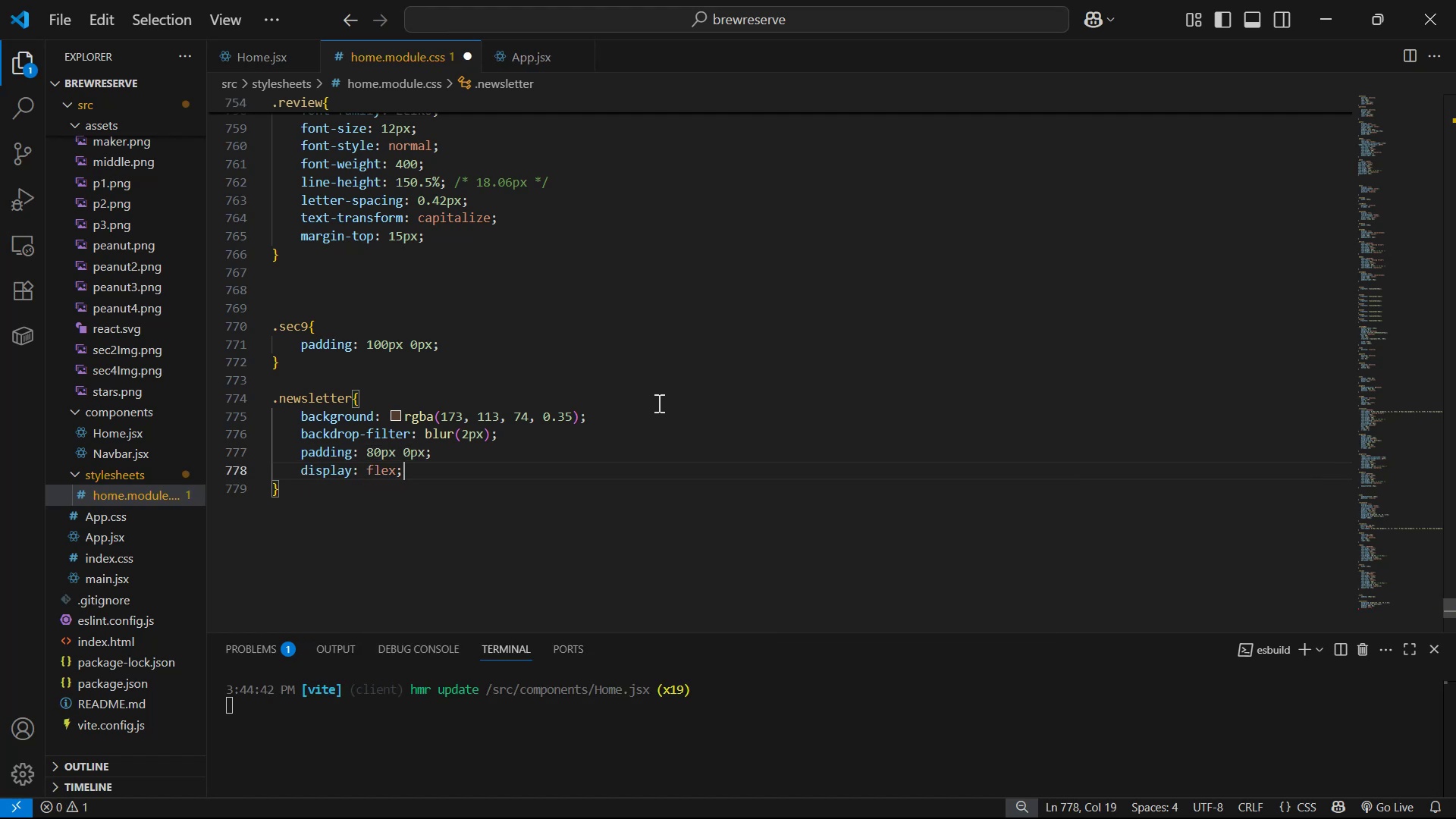 
key(Enter)
 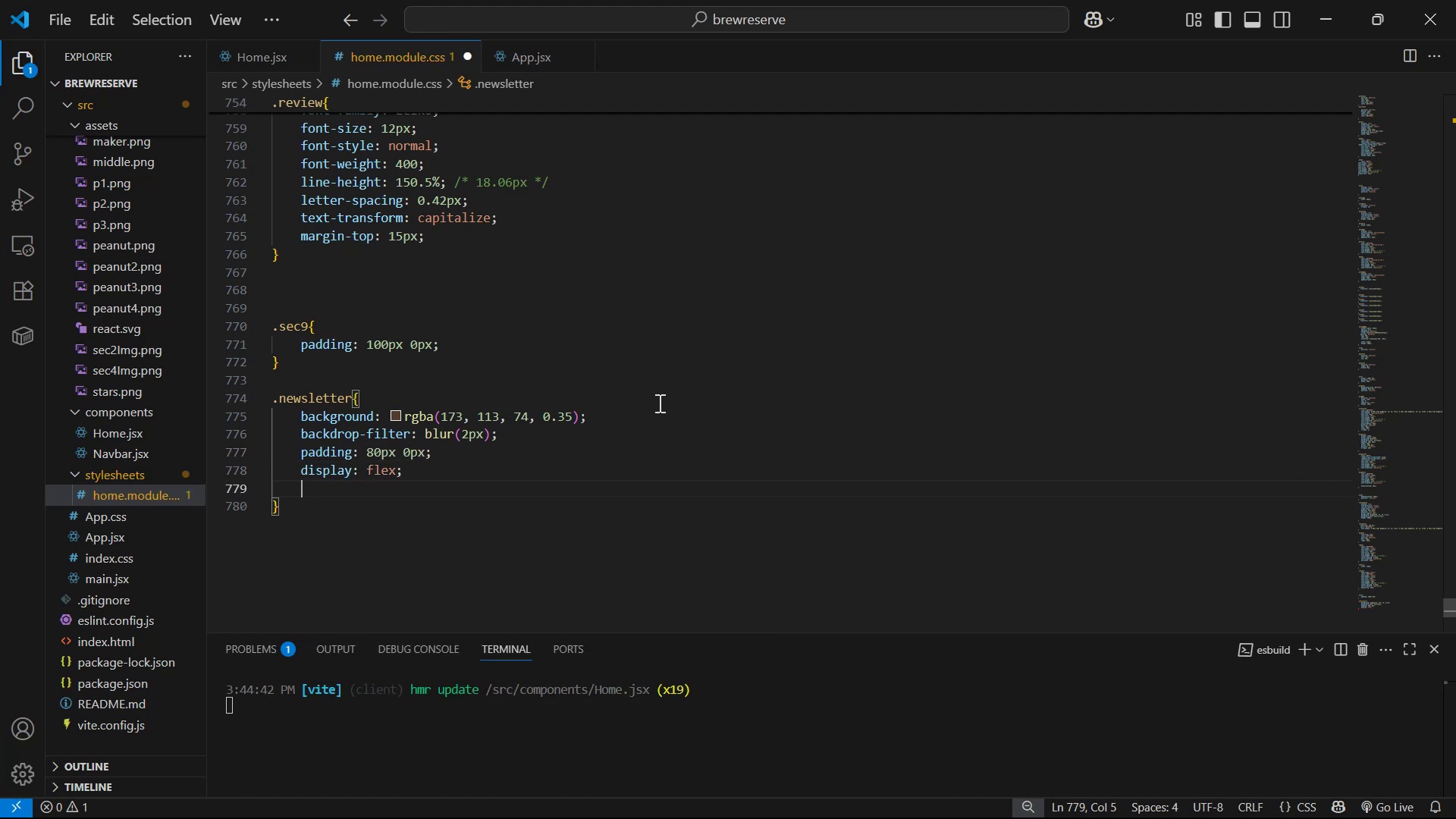 
type(fle)
 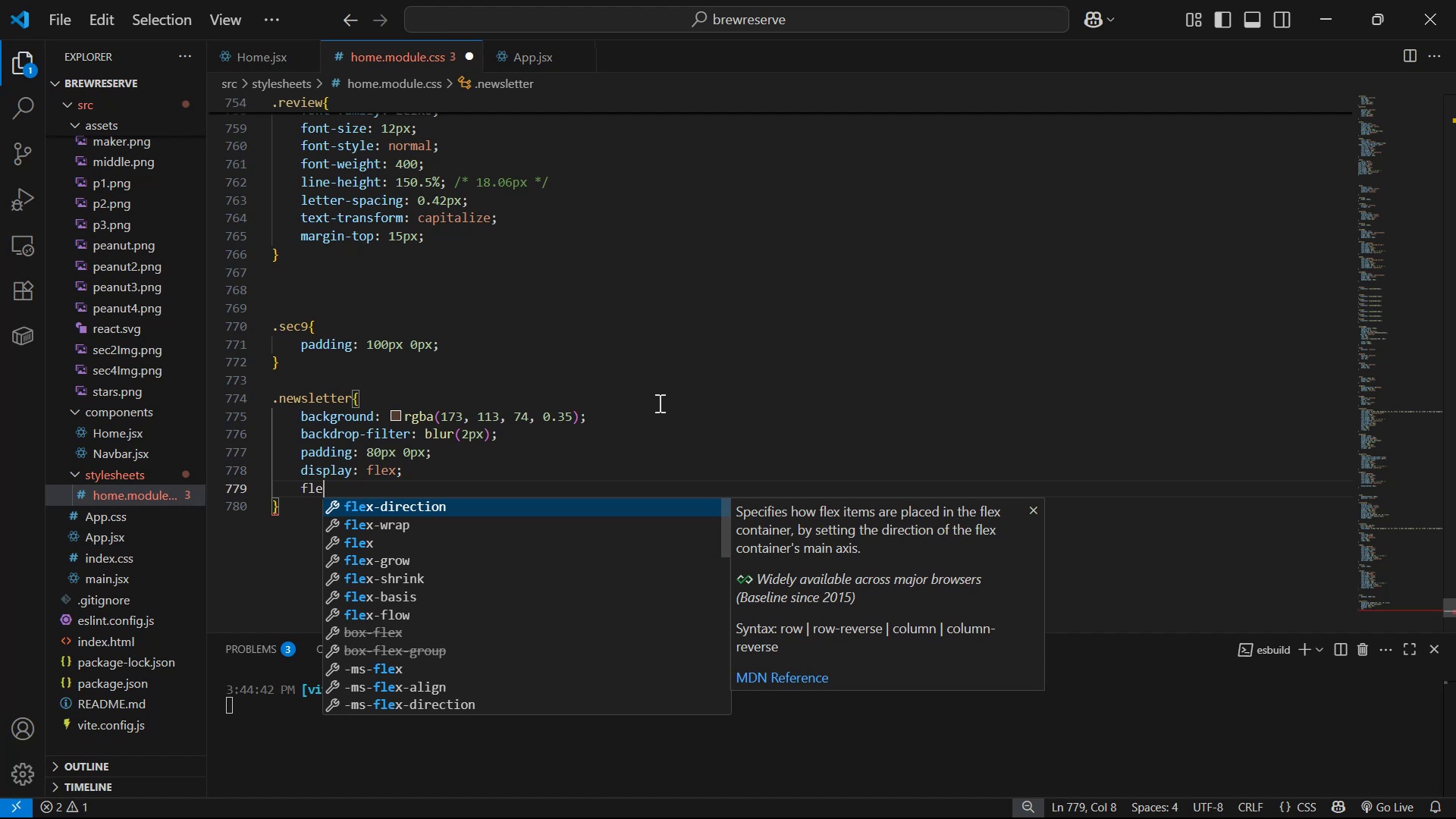 
key(ArrowDown)
 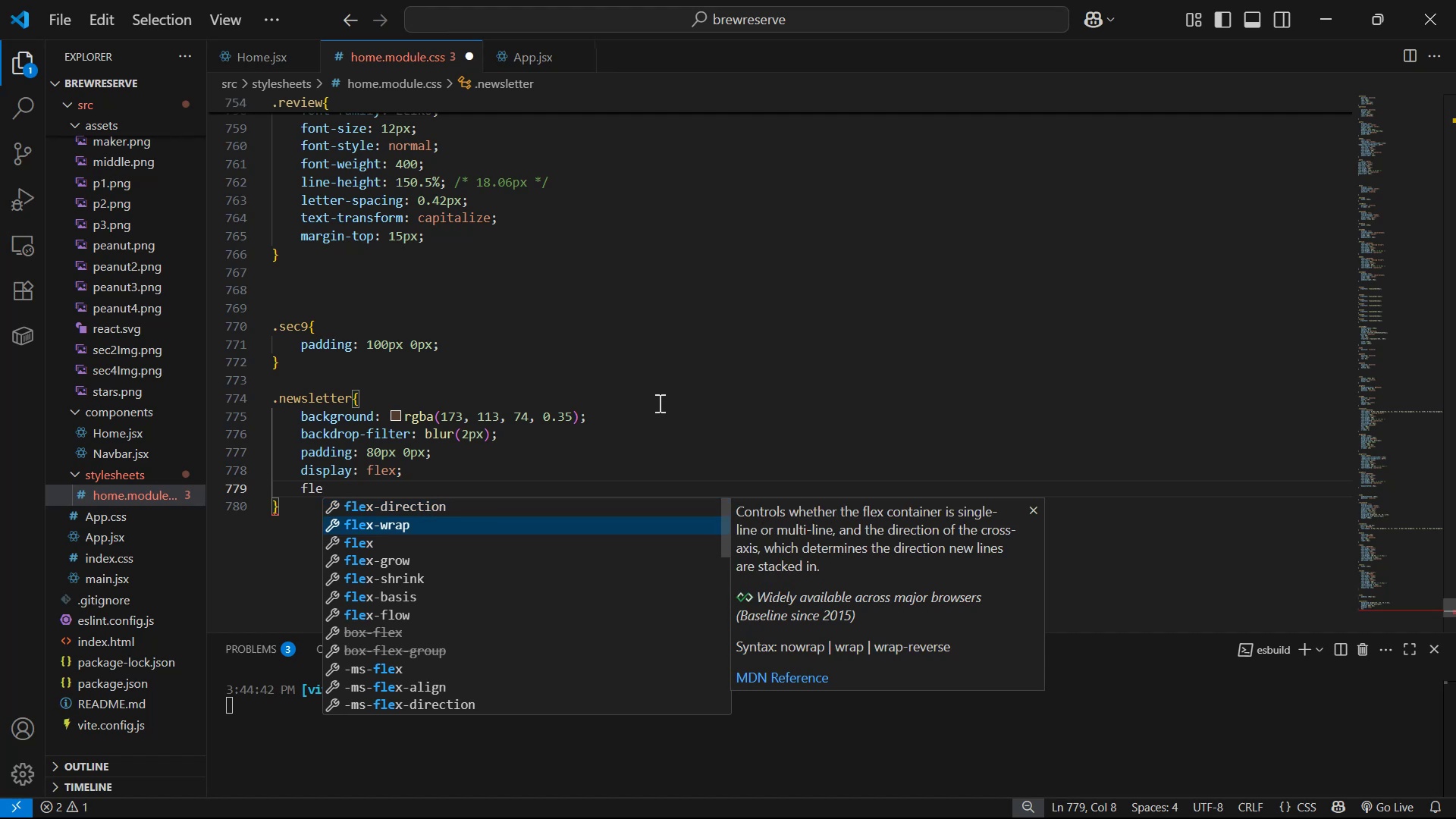 
key(ArrowUp)
 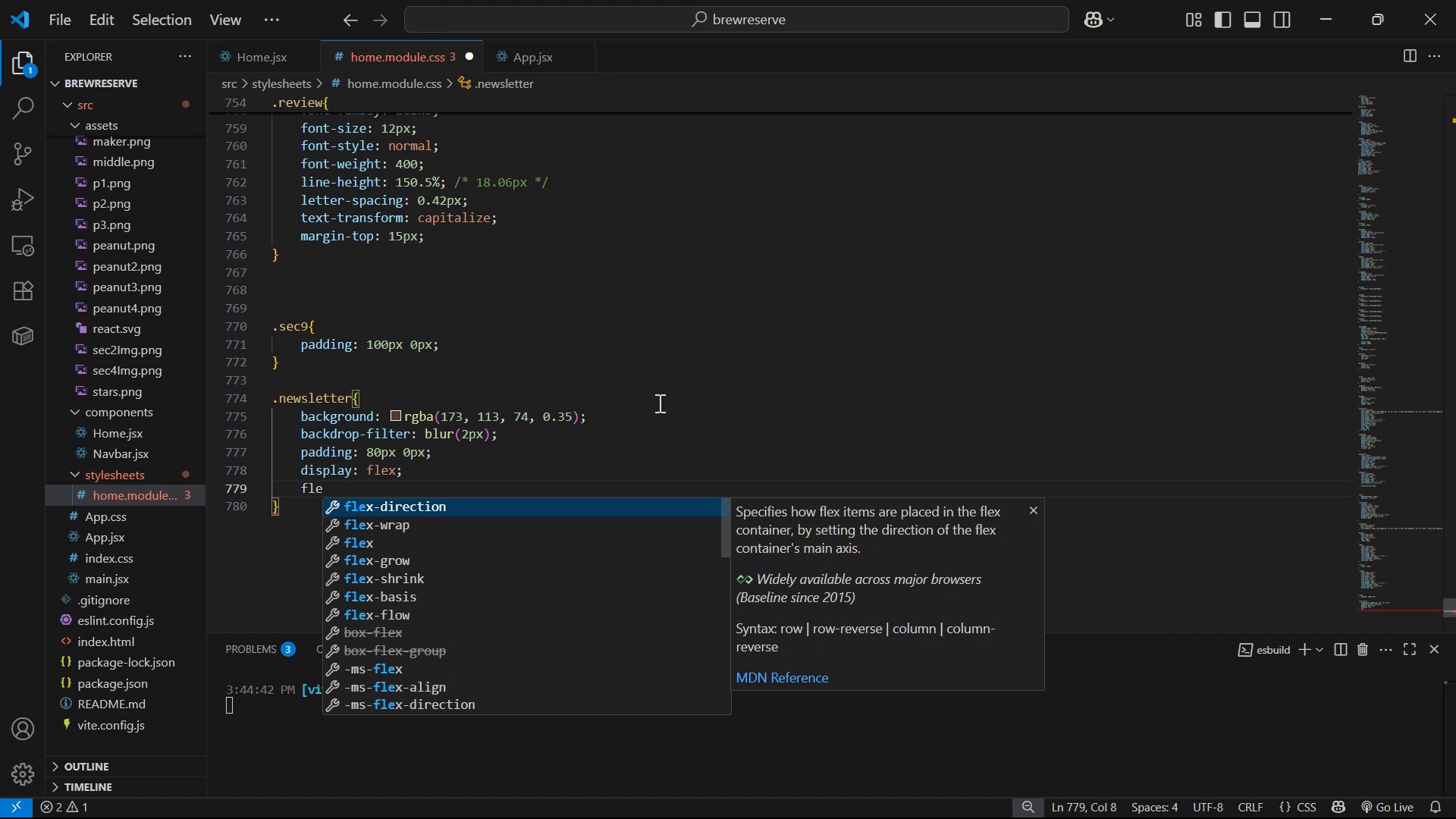 
key(Enter)
 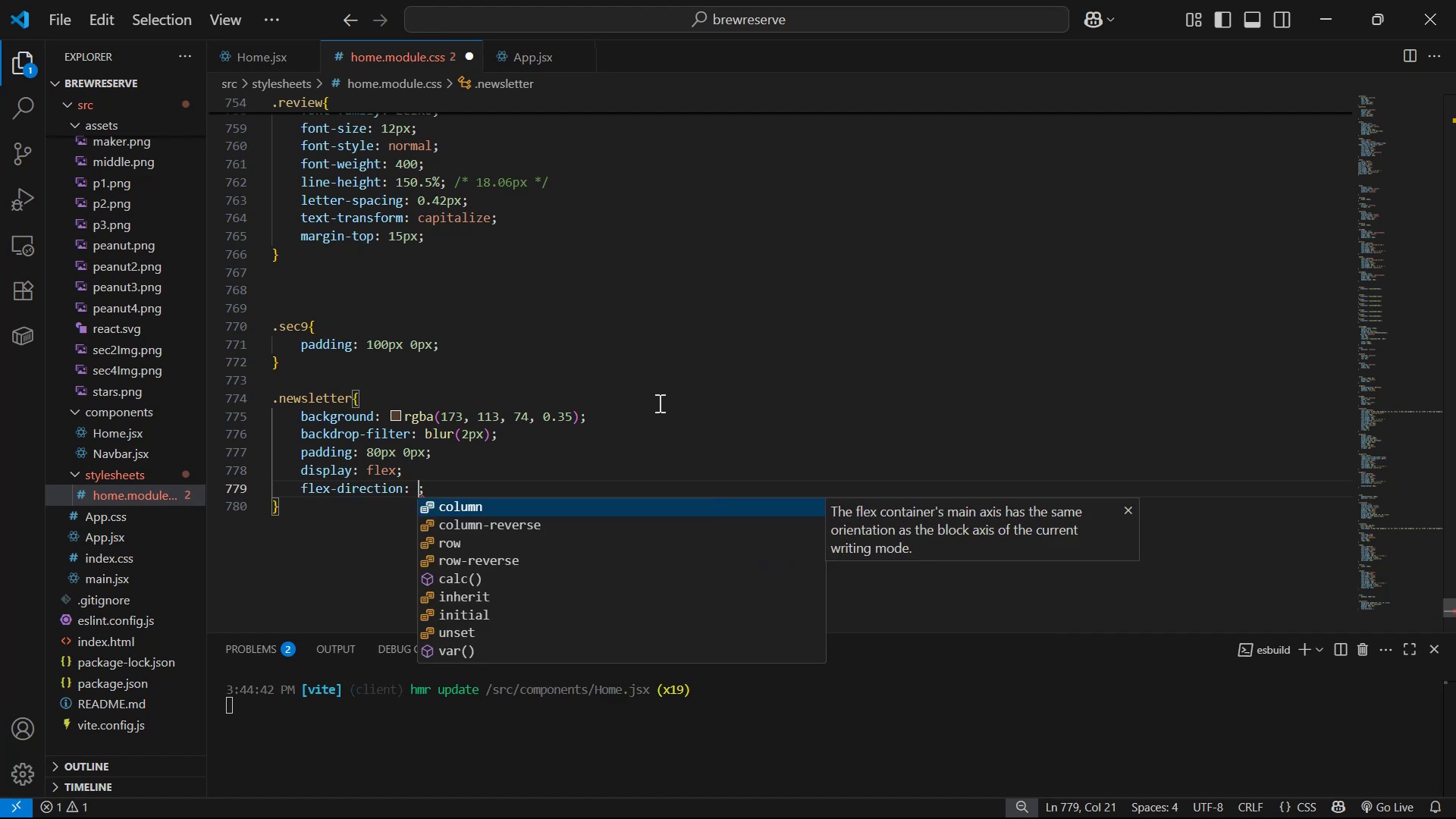 
key(Enter)
 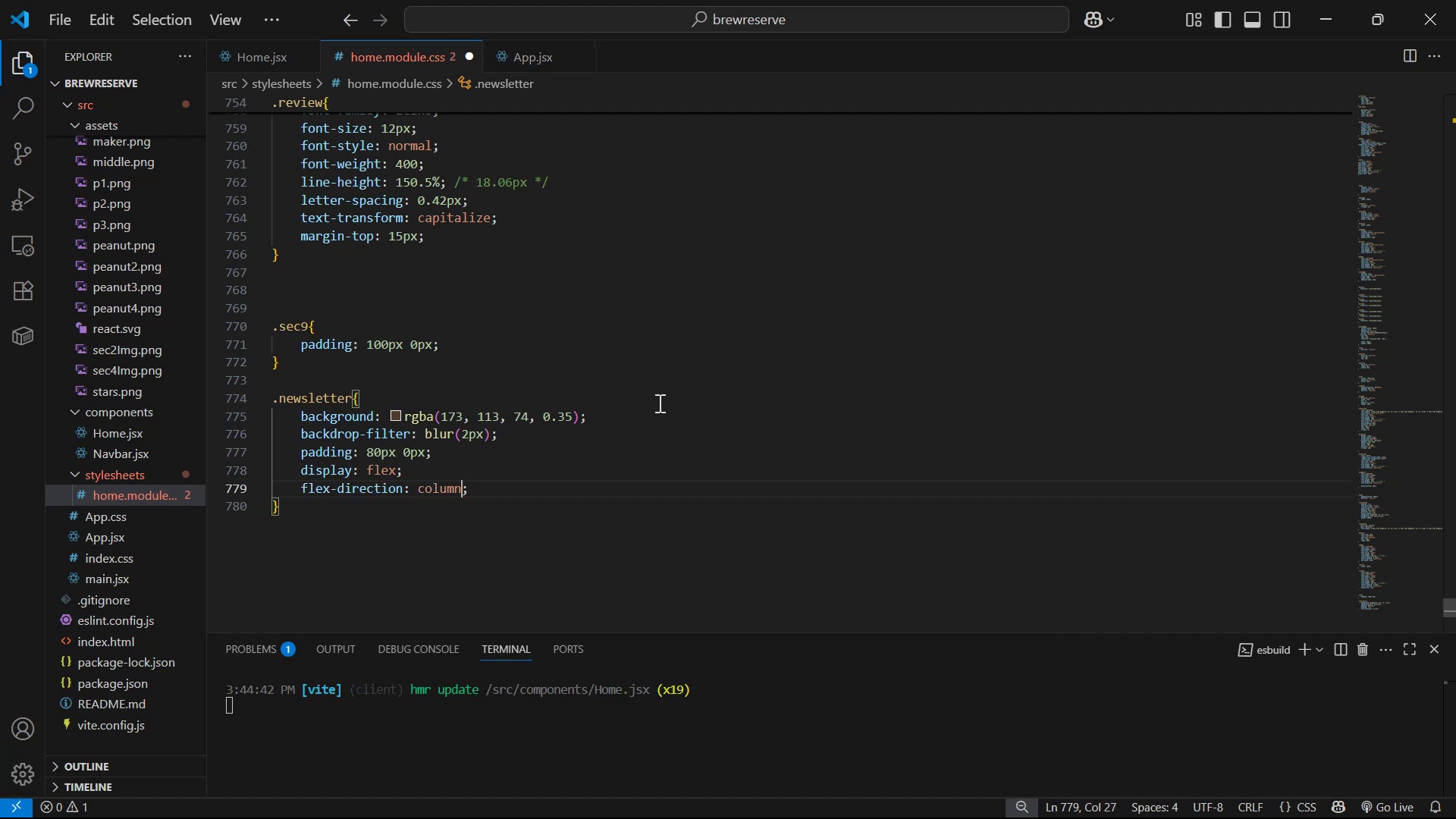 
key(ArrowRight)
 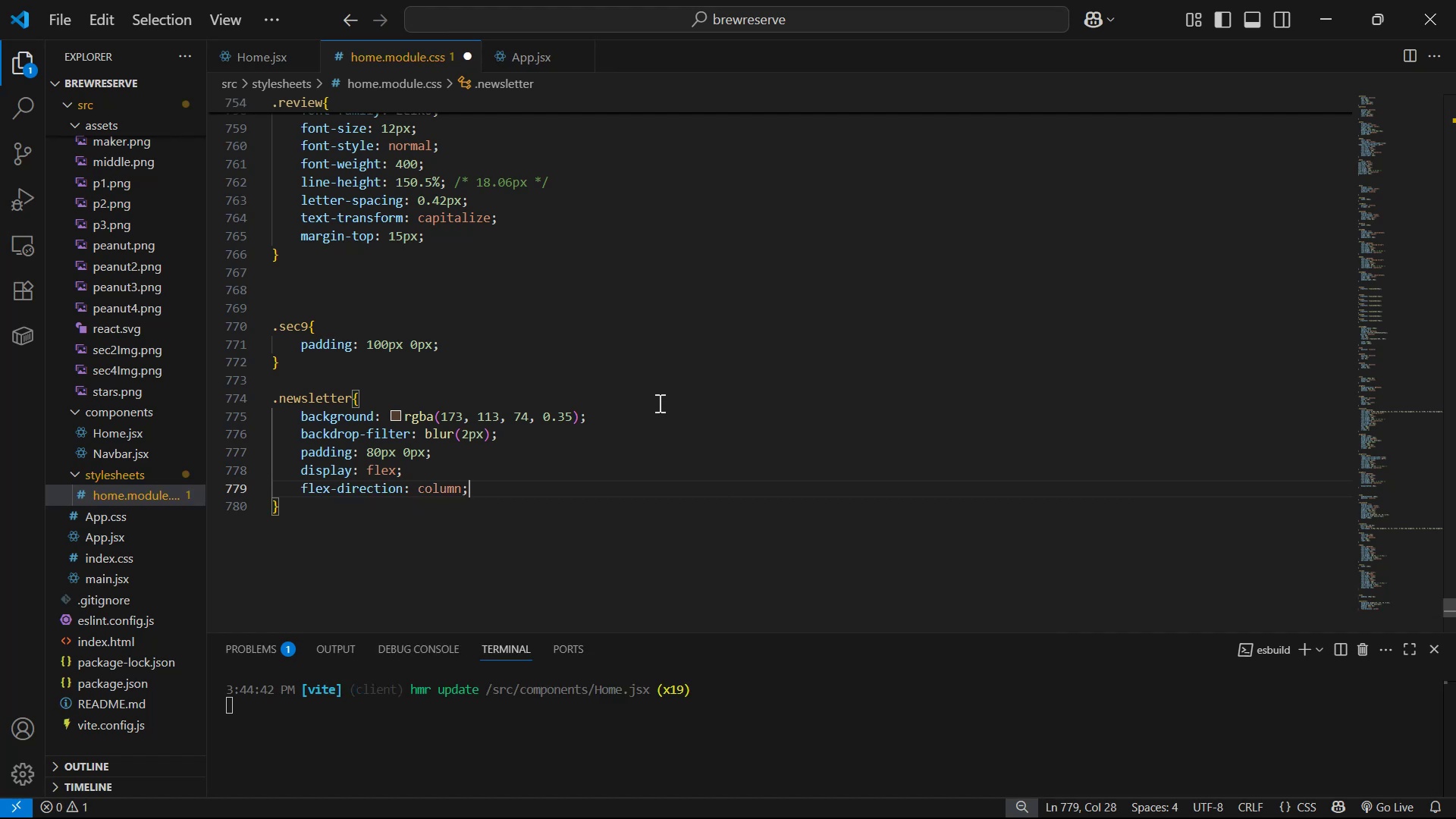 
key(Enter)
 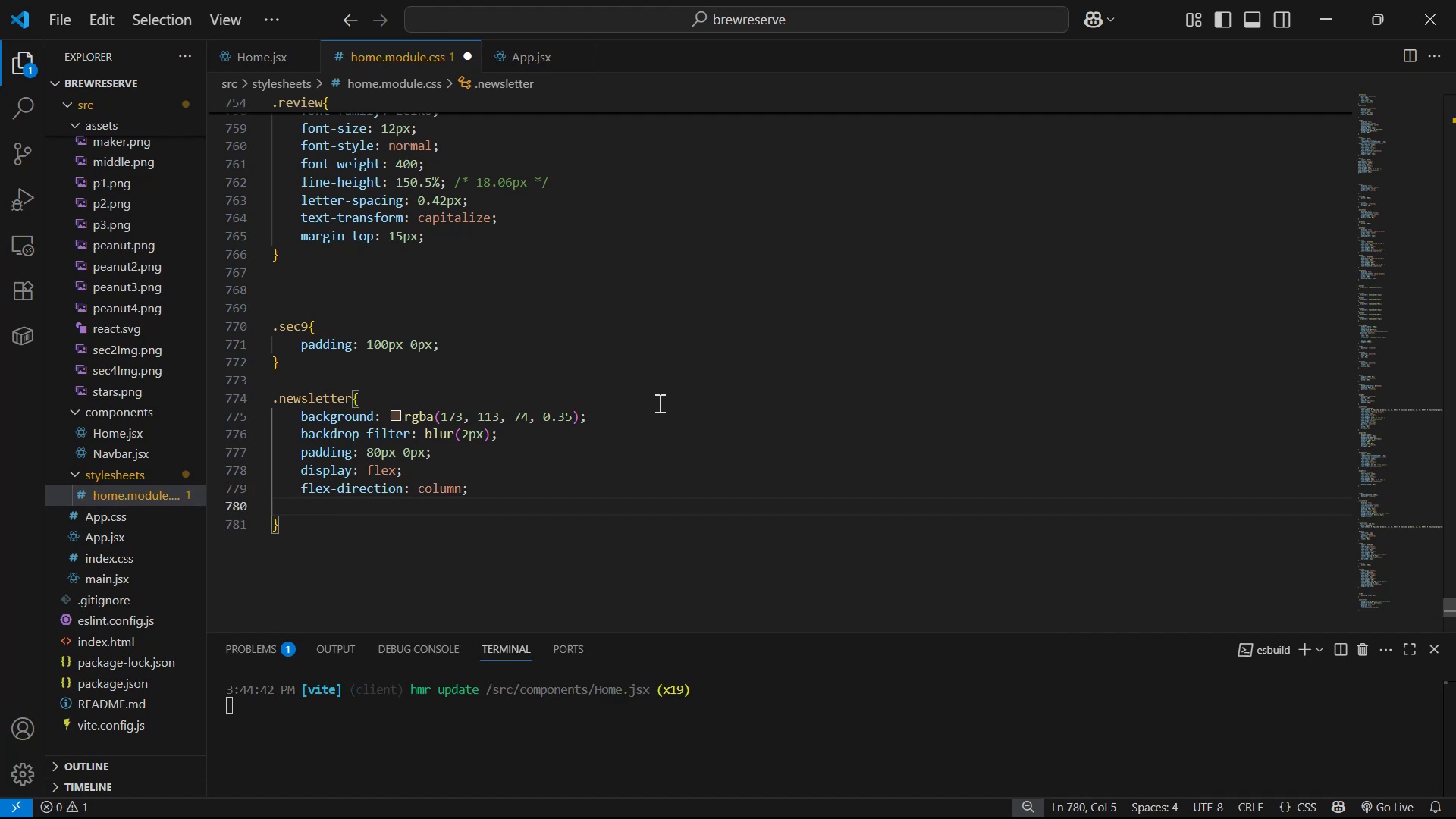 
type(al)
 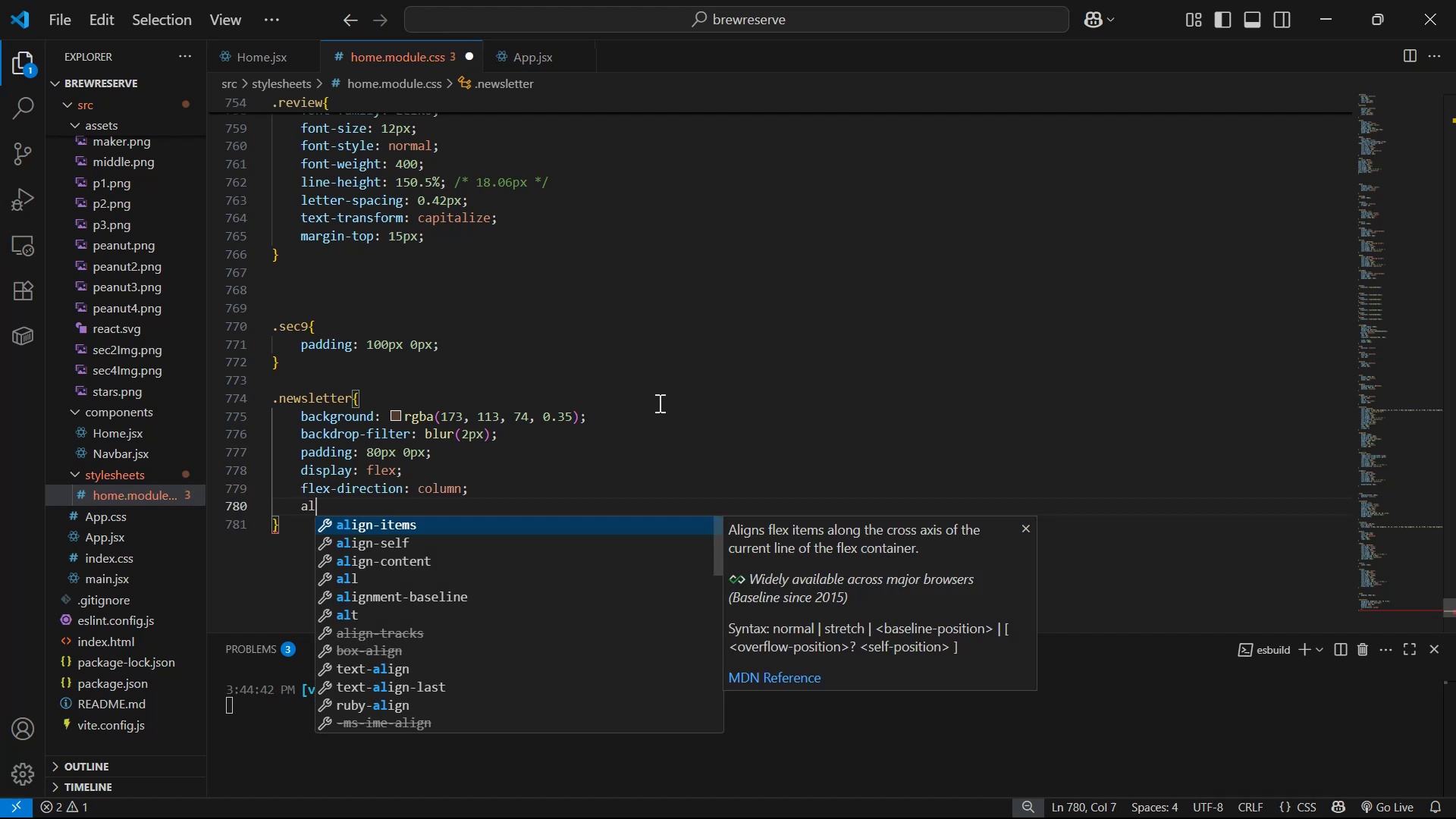 
key(Enter)
 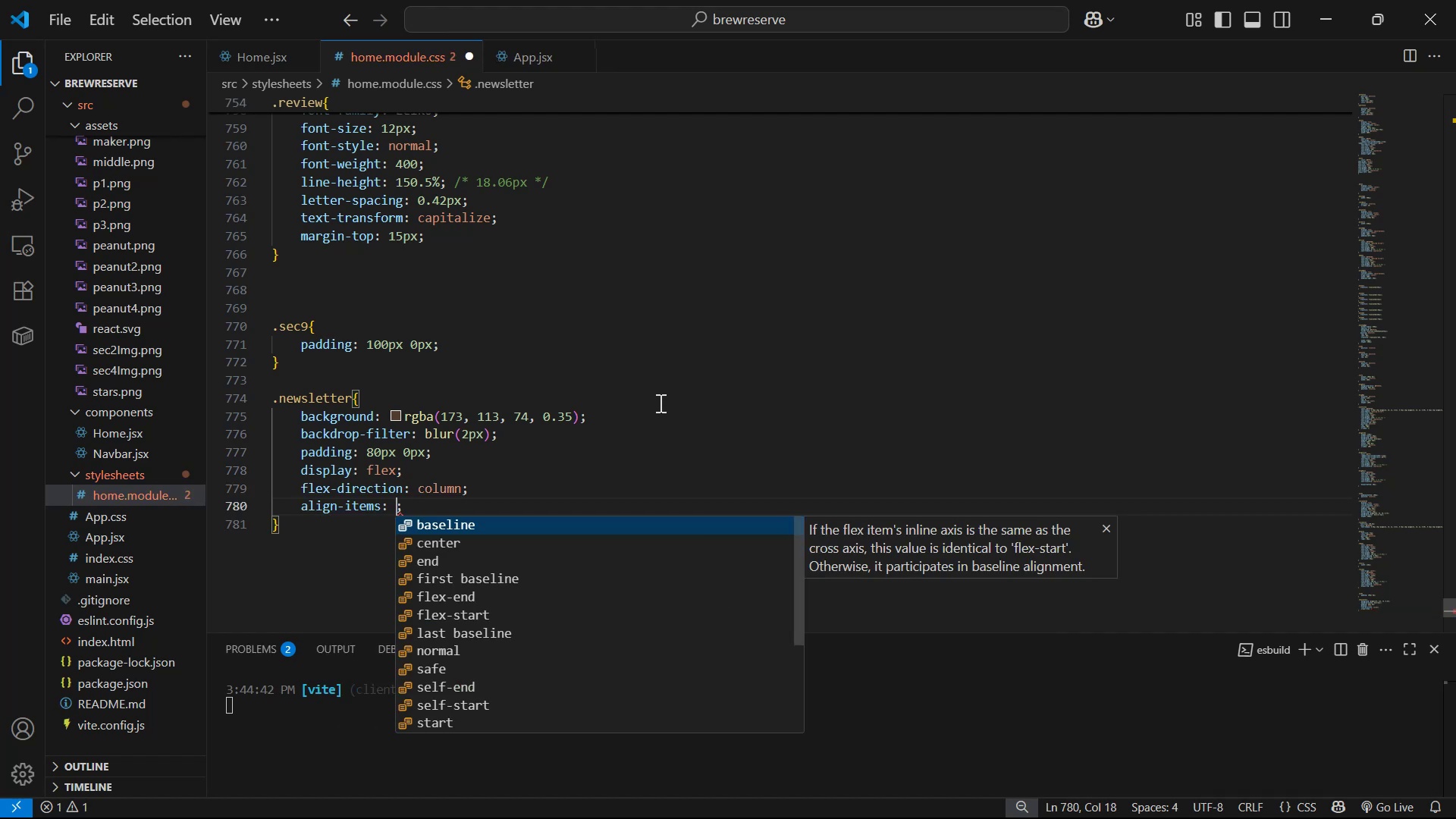 
key(ArrowDown)
 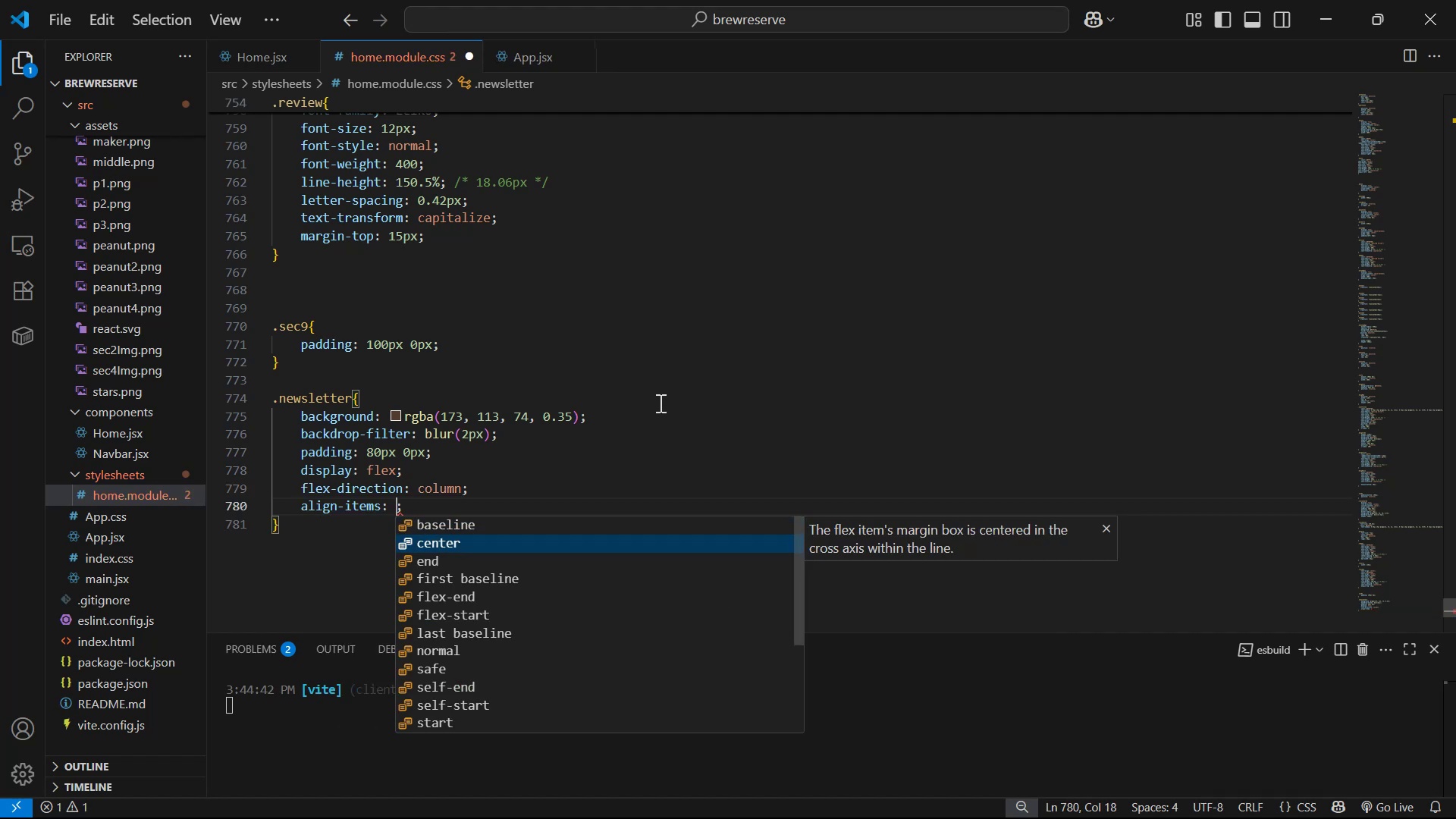 
key(Enter)
 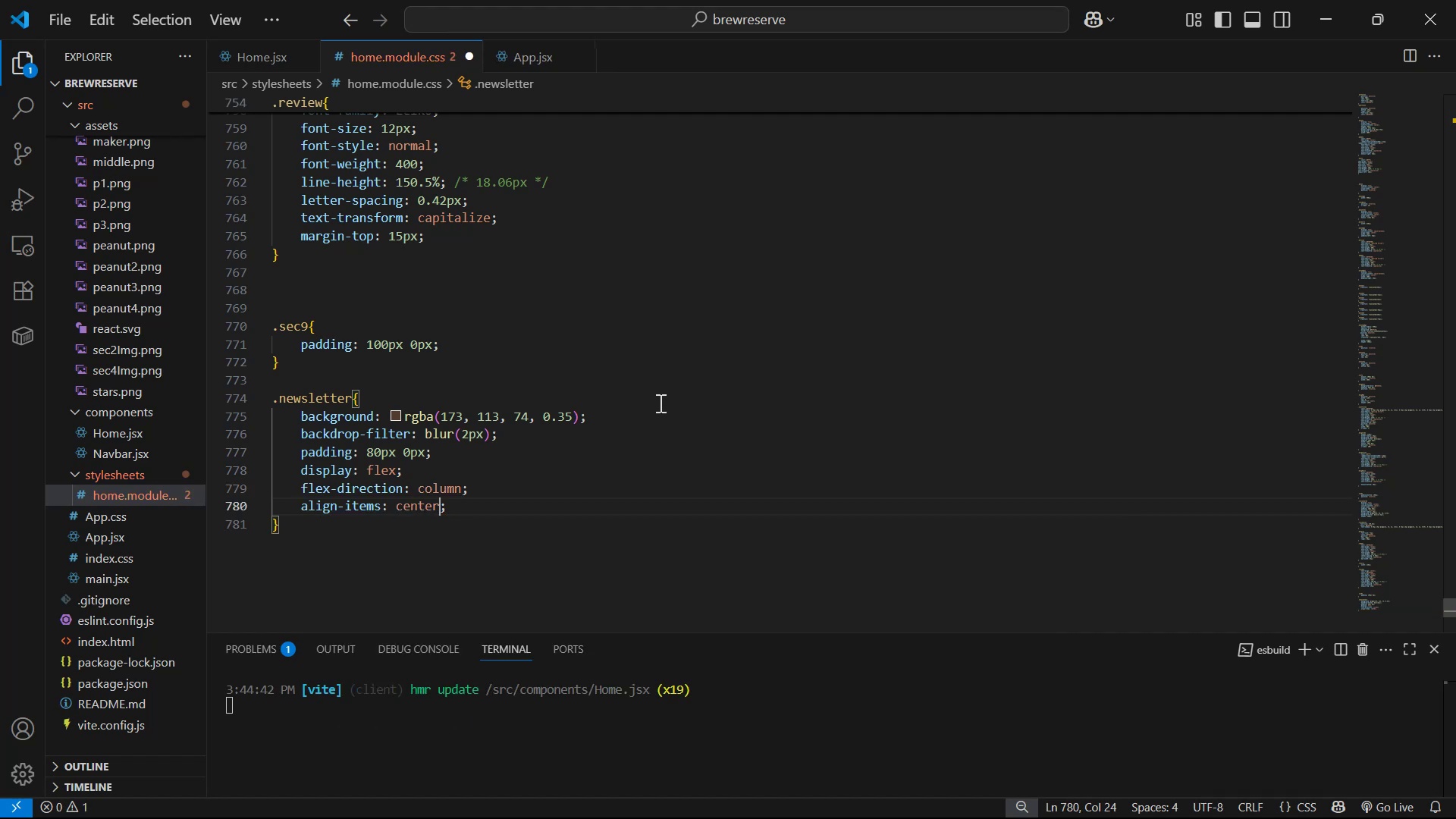 
key(ArrowRight)
 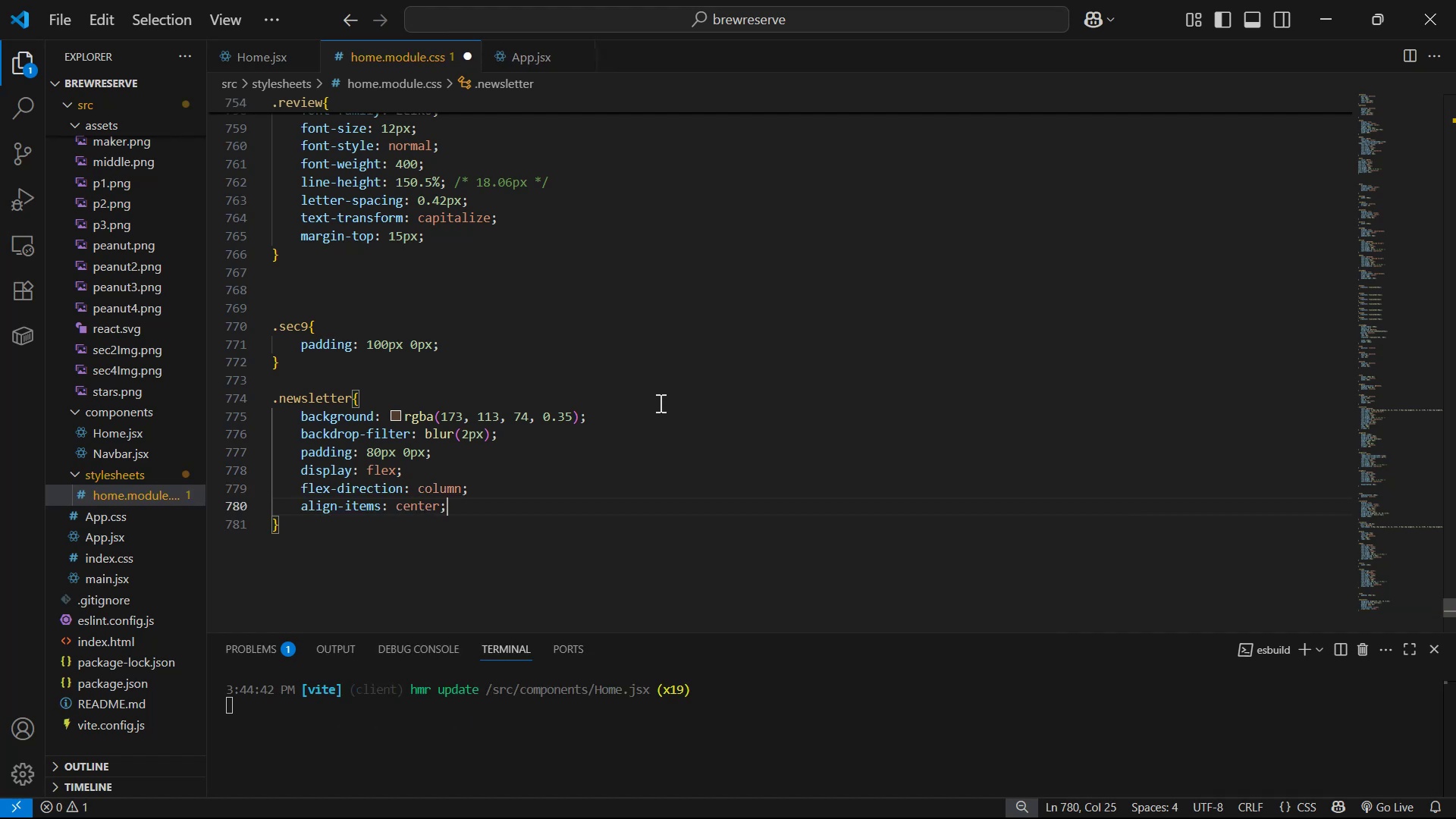 
key(Enter)
 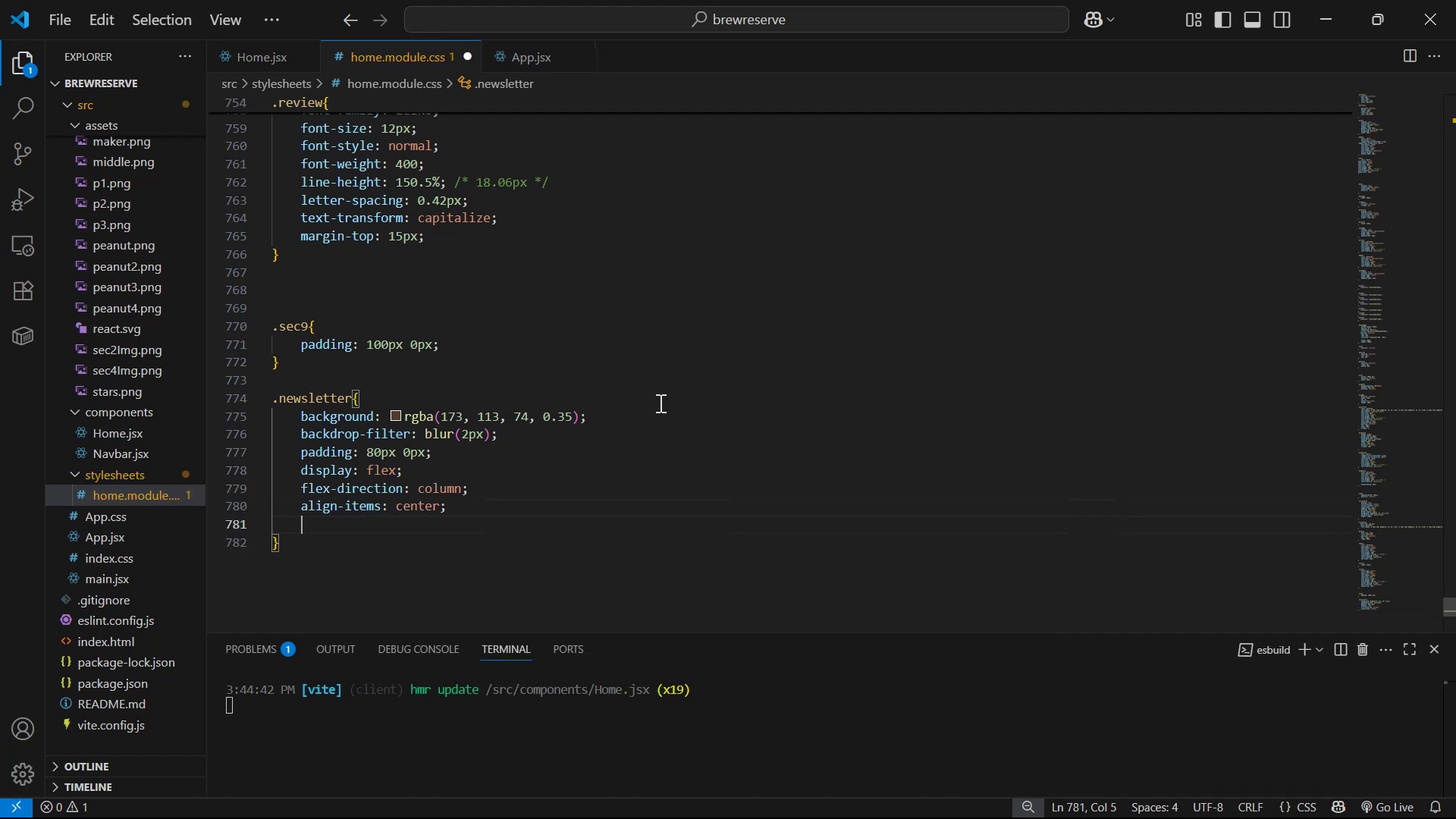 
type(jus)
 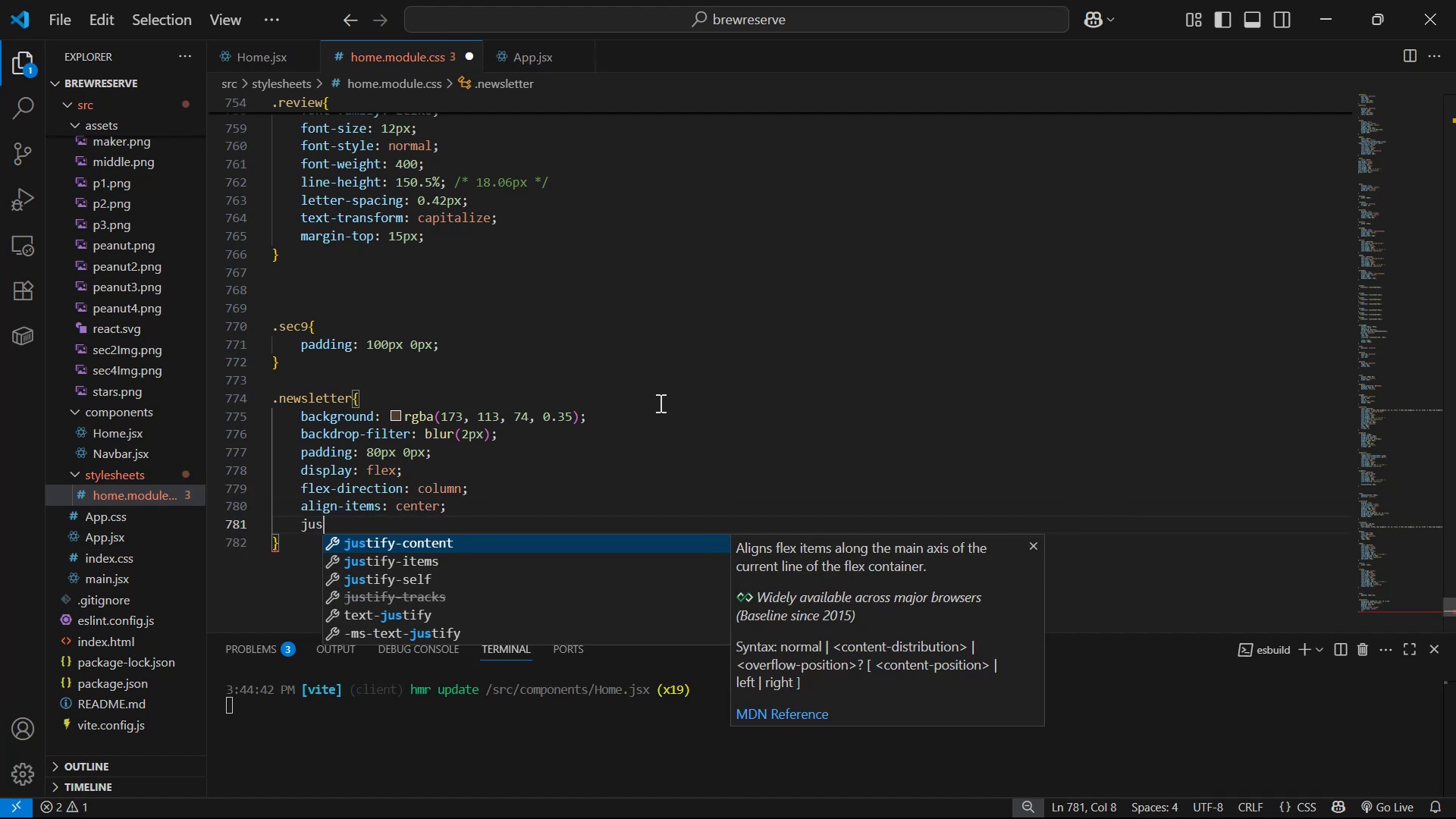 
key(Enter)
 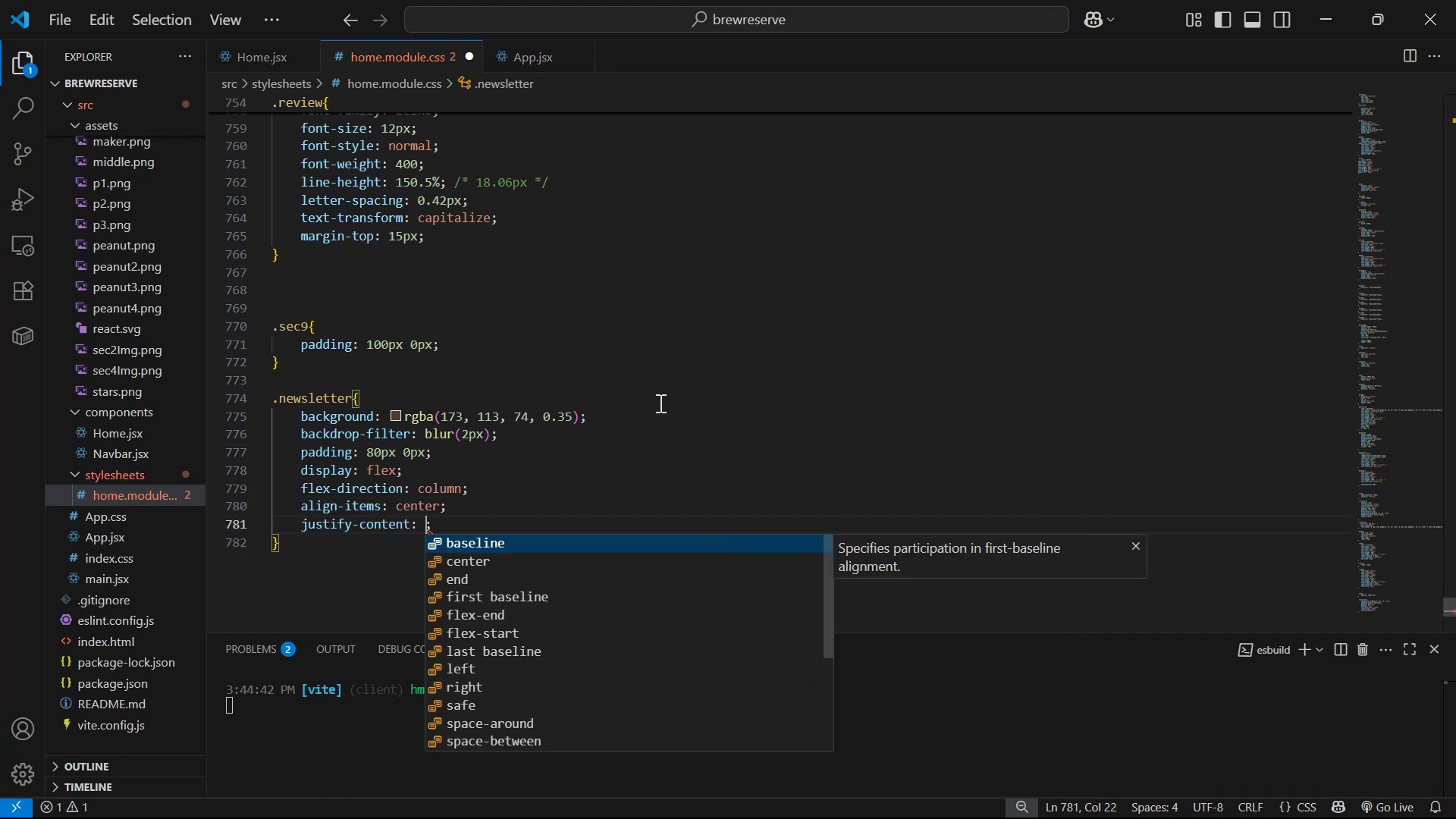 
key(ArrowDown)
 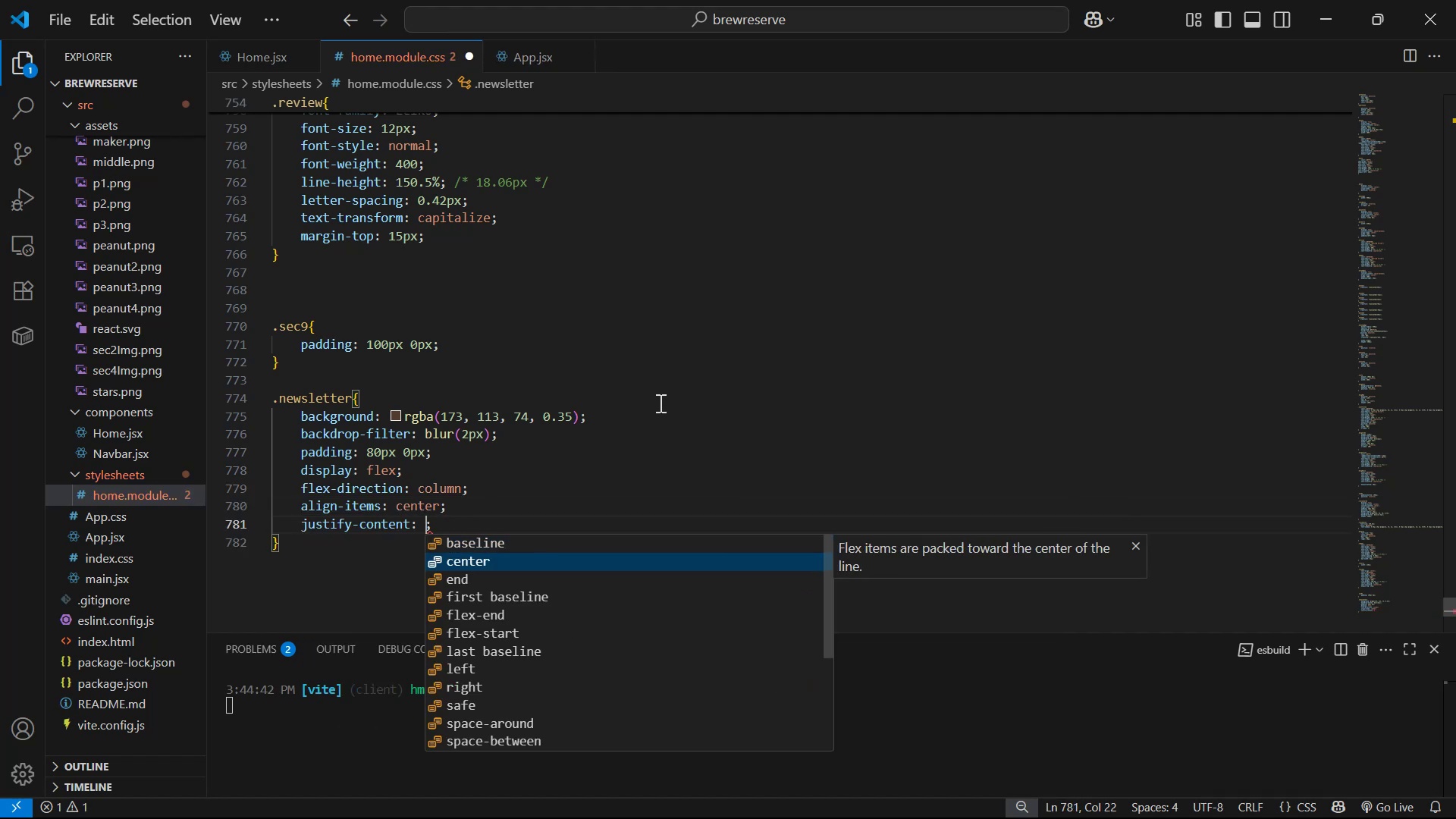 
key(Enter)
 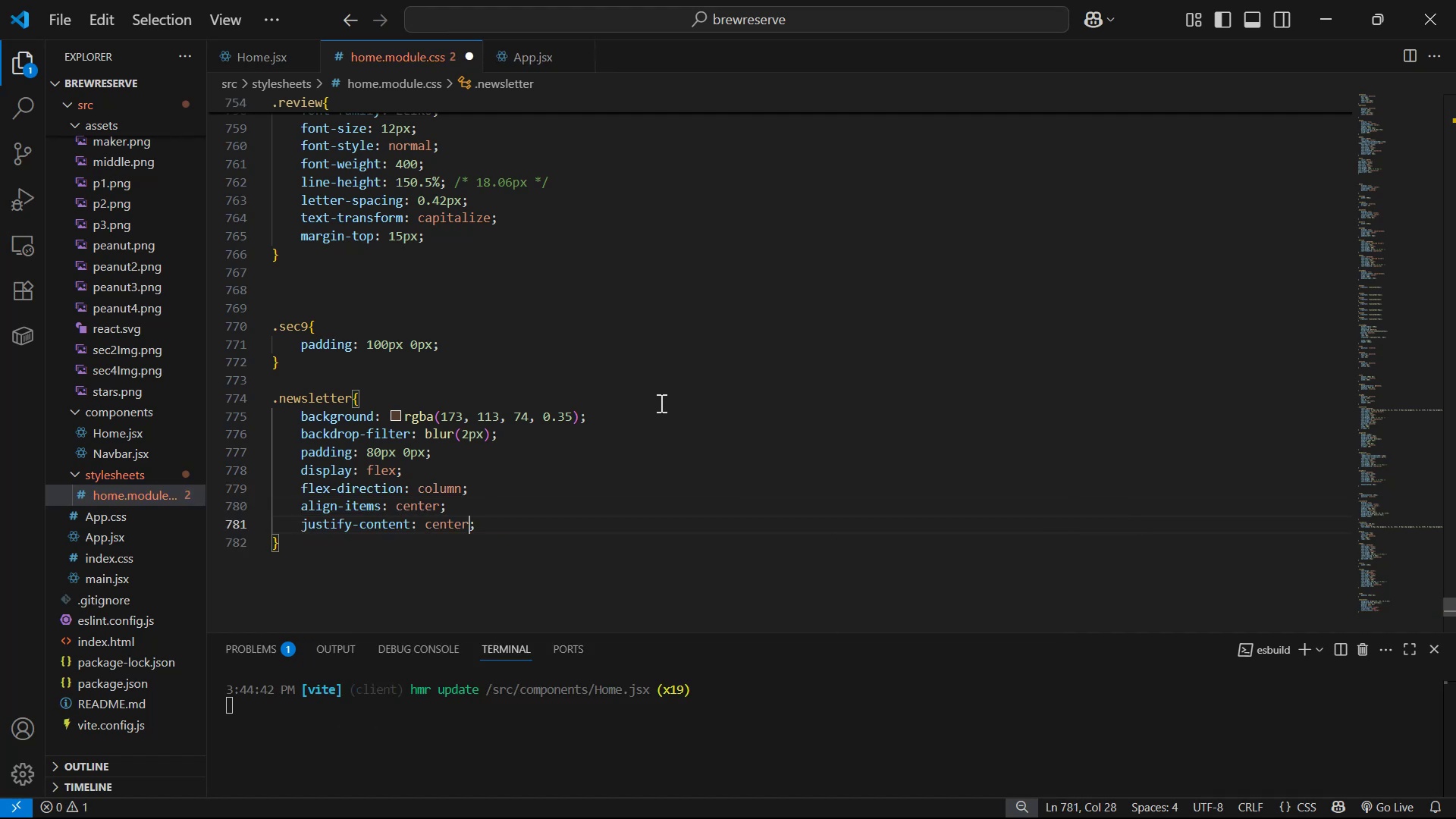 
key(Control+S)
 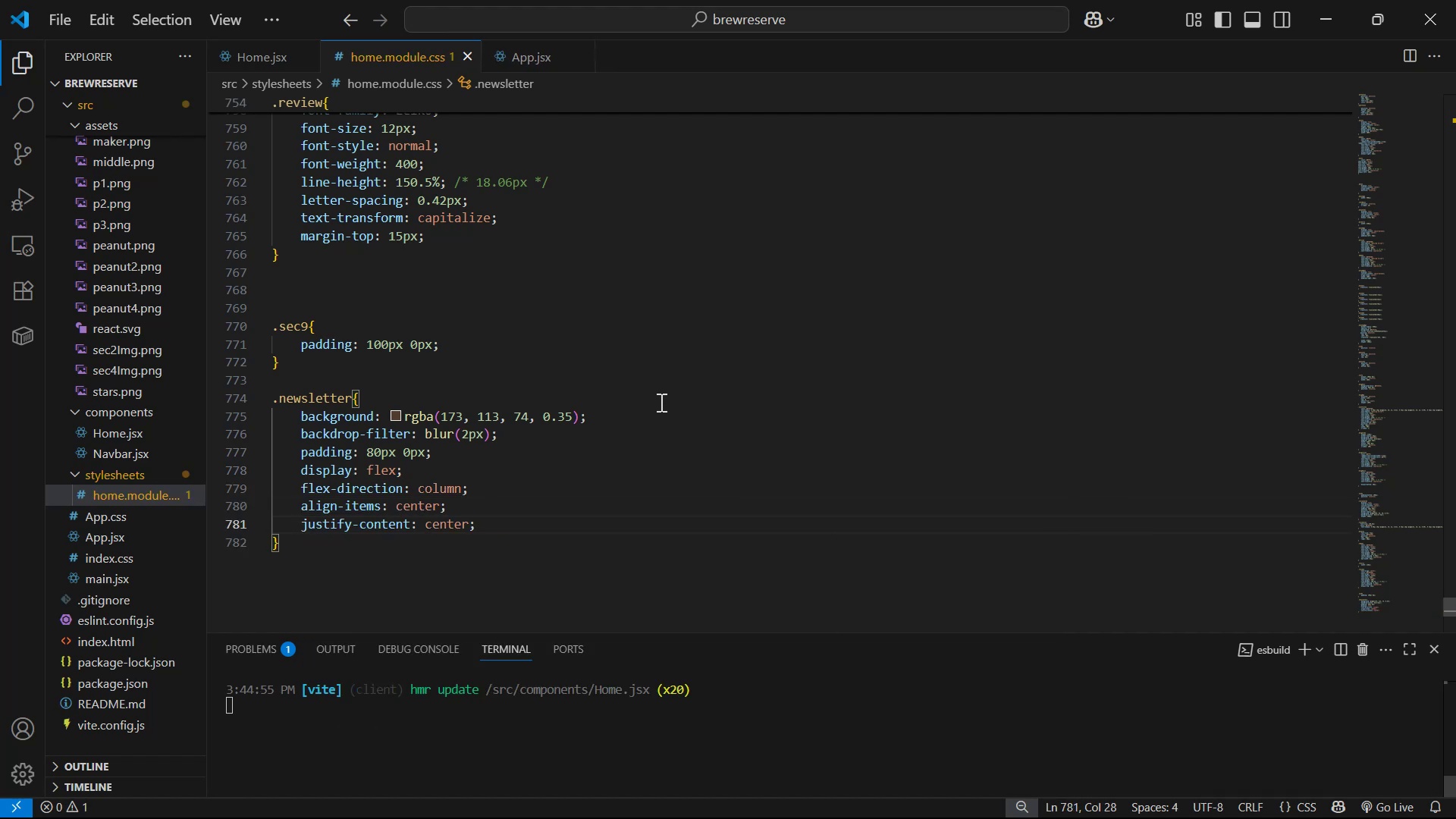 
key(Alt+Tab)
 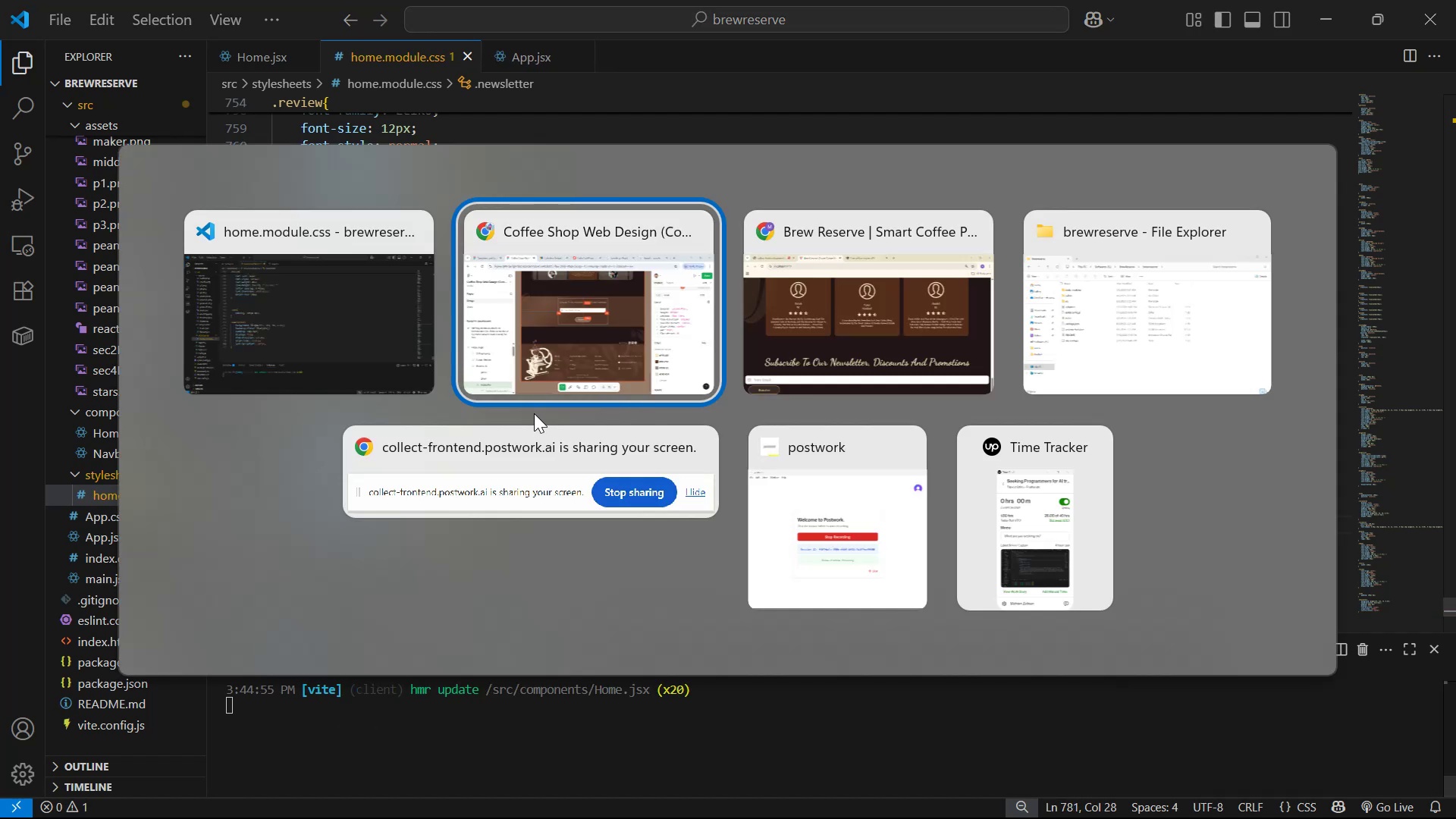 
key(Alt+Tab)
 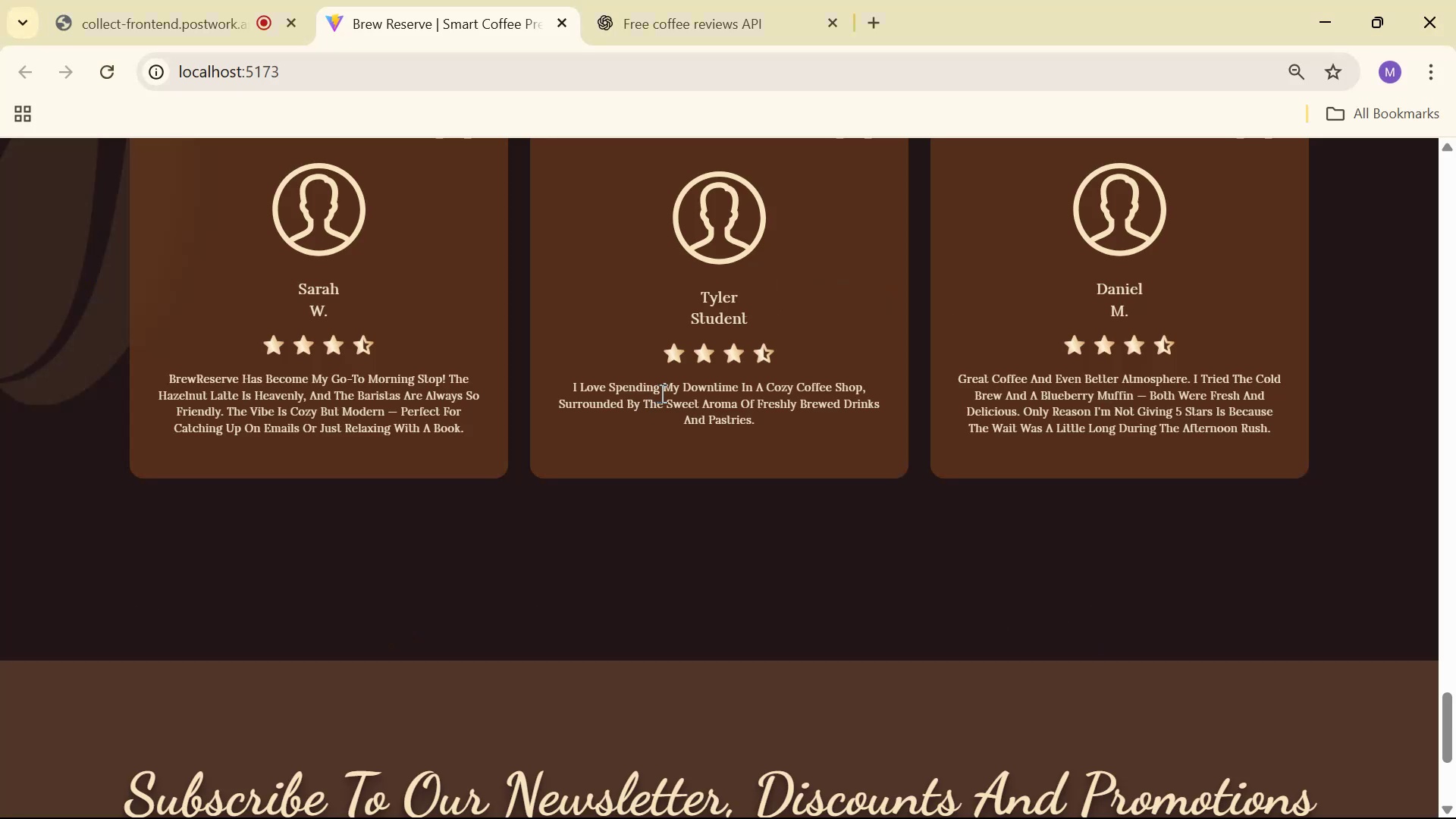 
scroll: coordinate [753, 239], scroll_direction: down, amount: 14.0
 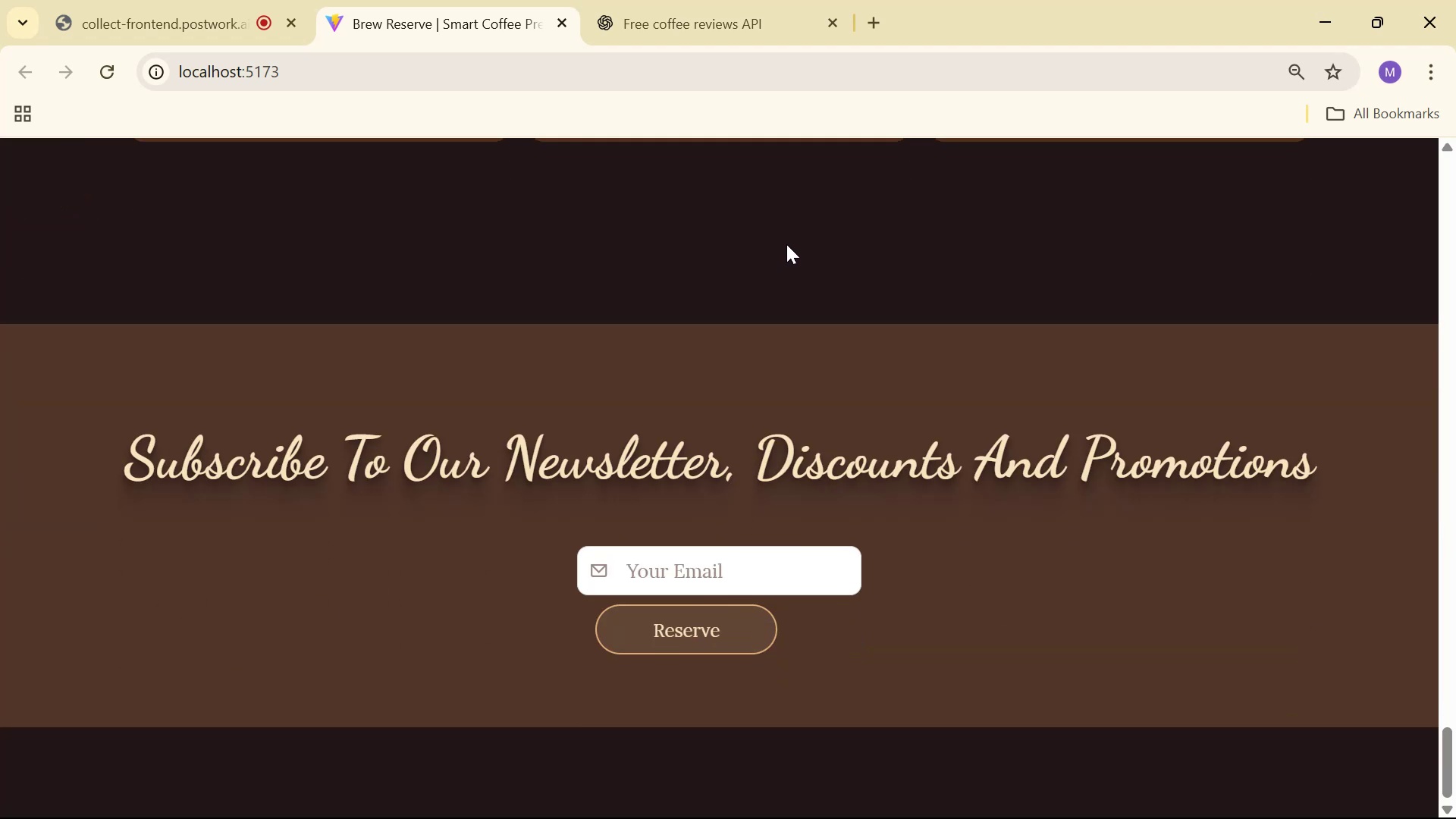 
key(Alt+Tab)
 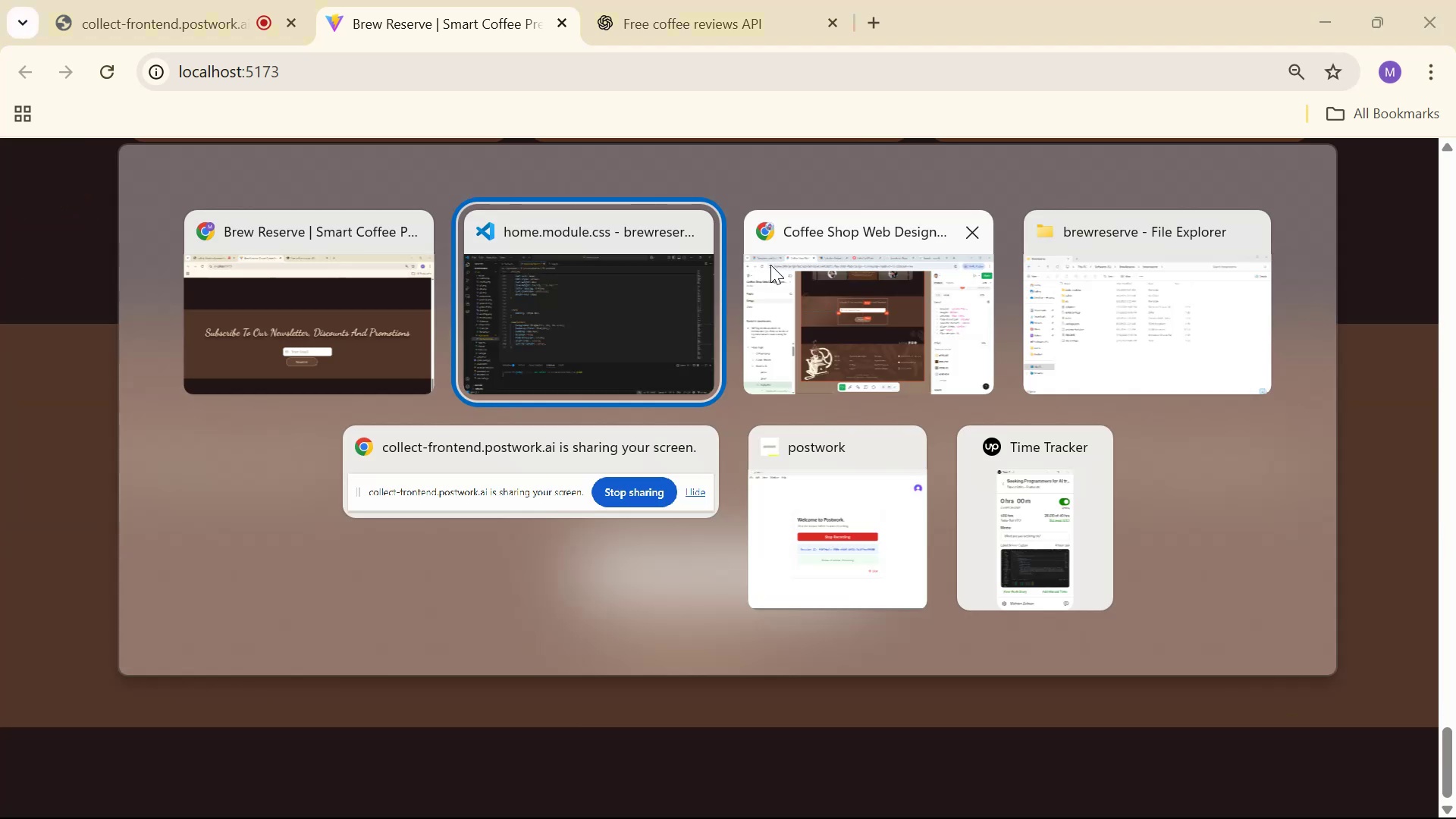 
key(Alt+Tab)
 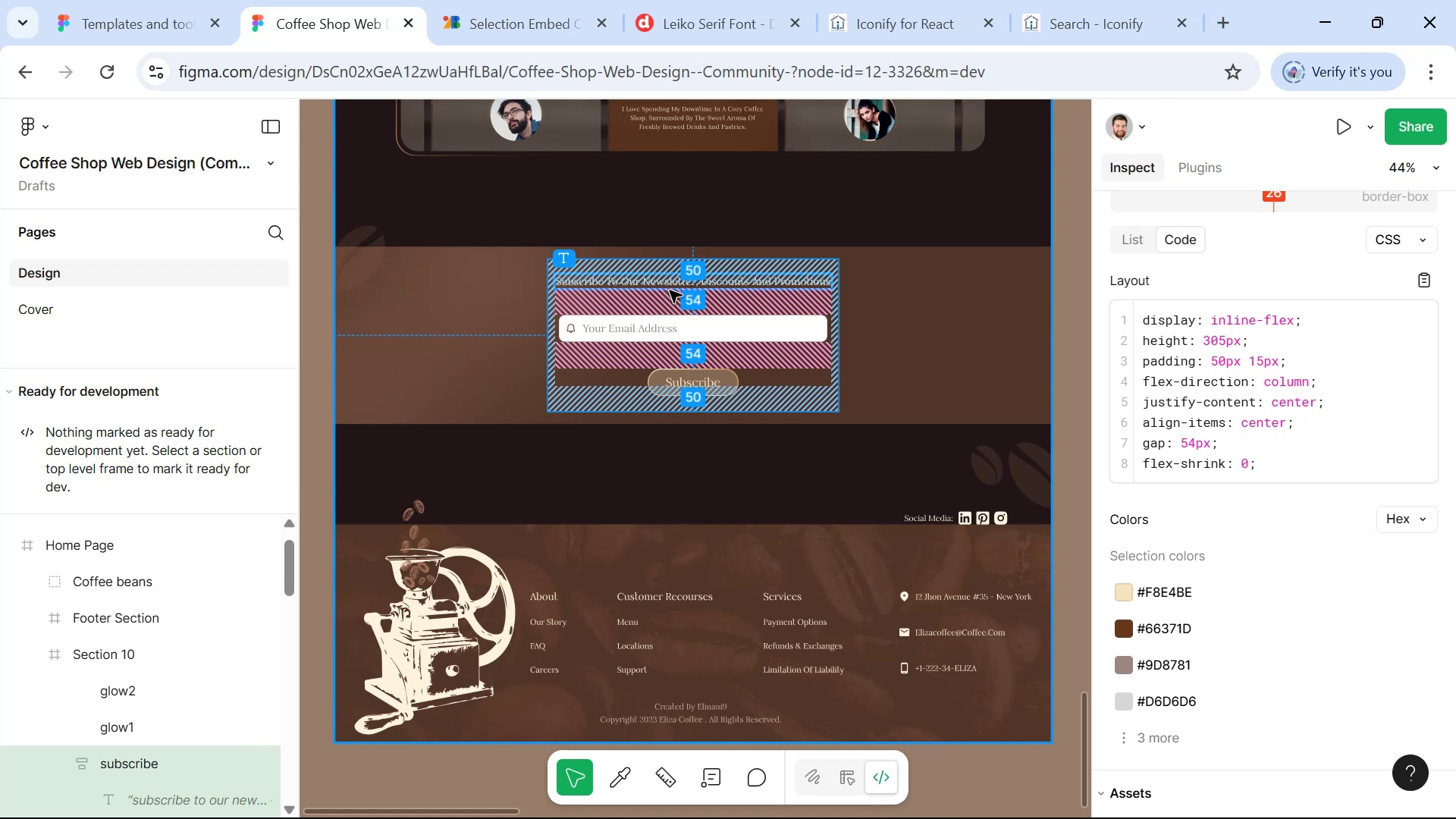 
wait(6.57)
 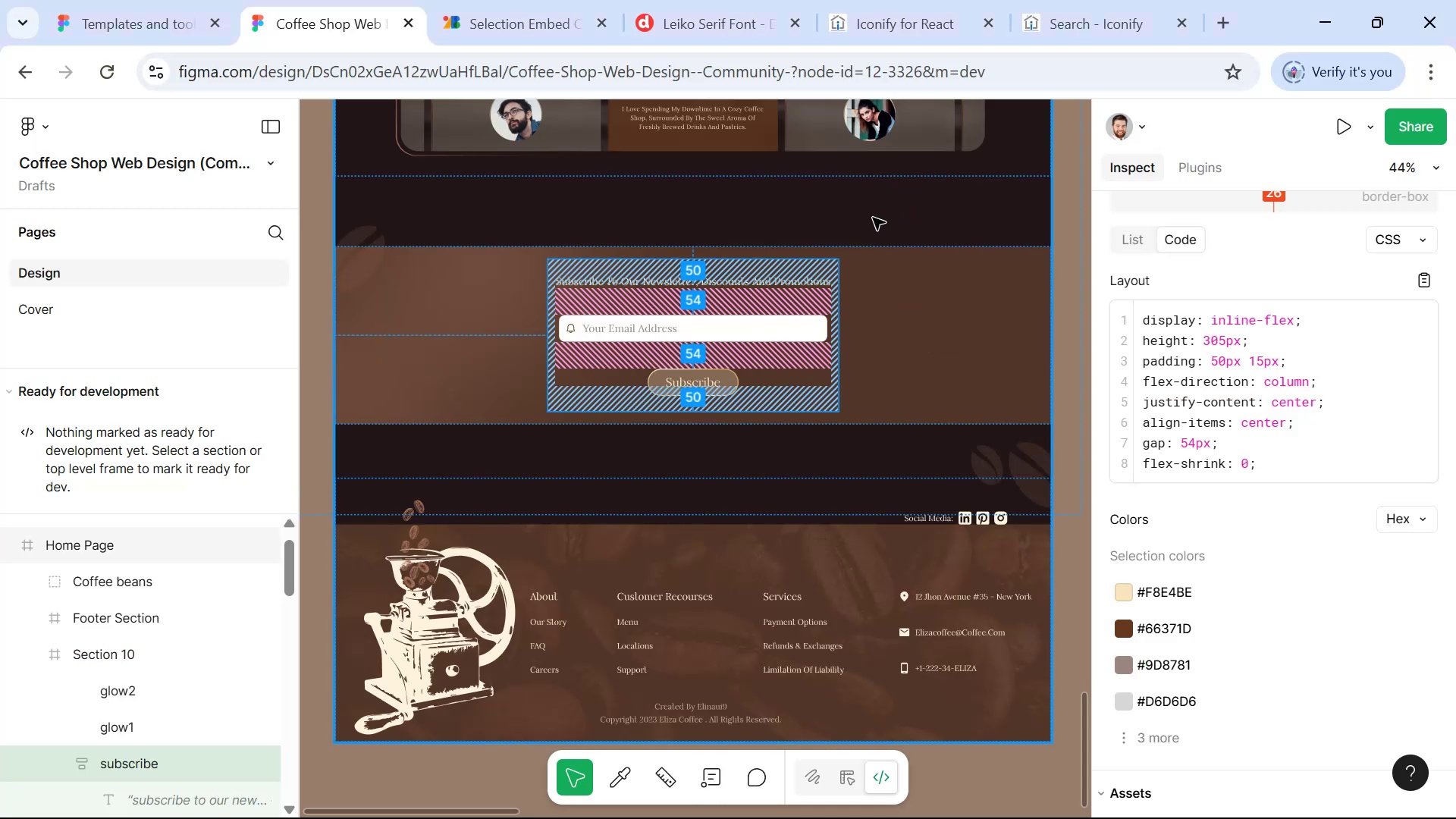 
left_click([905, 285])
 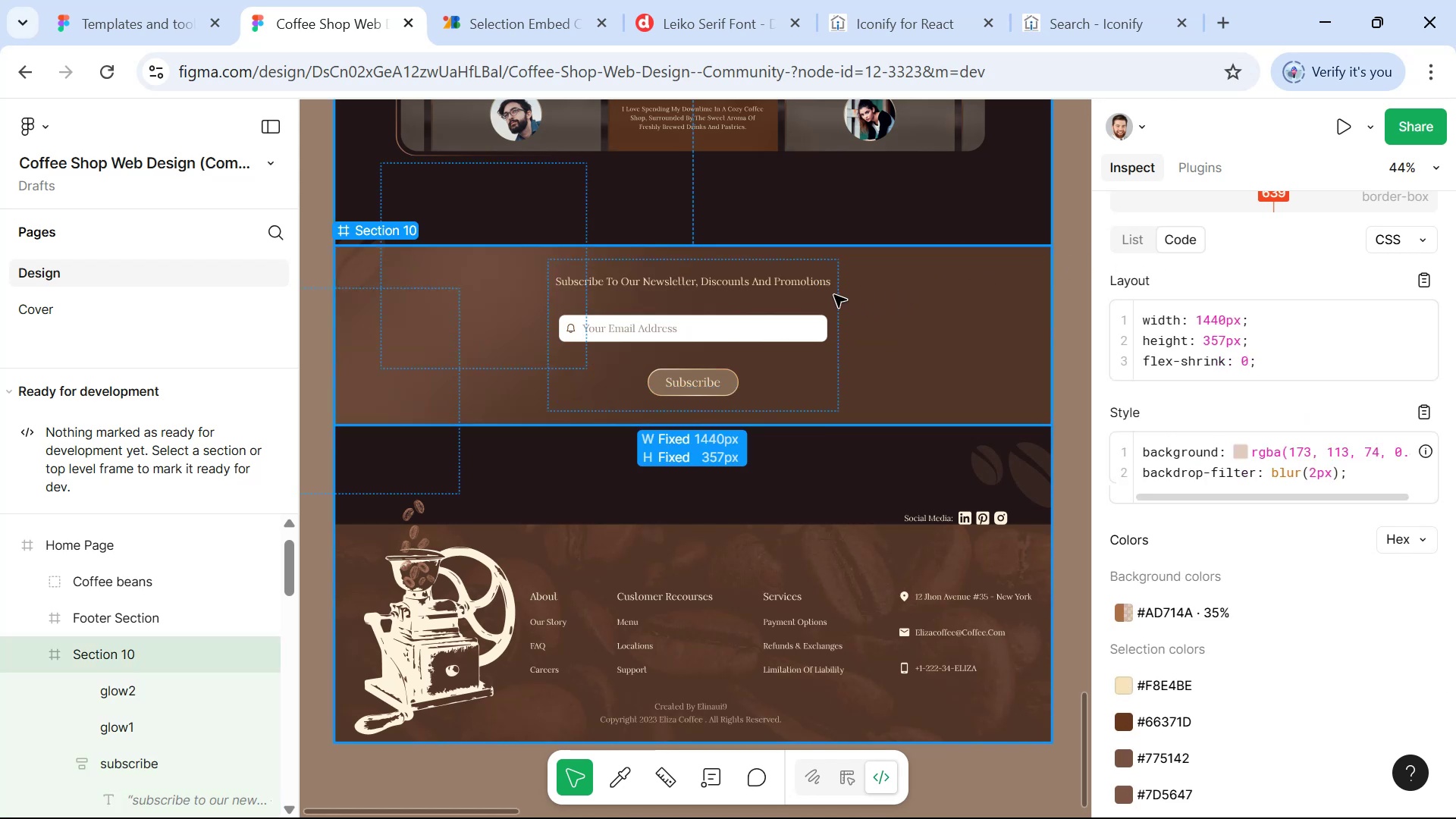 
hold_key(key=ControlLeft, duration=0.68)
left_click([671, 281])
 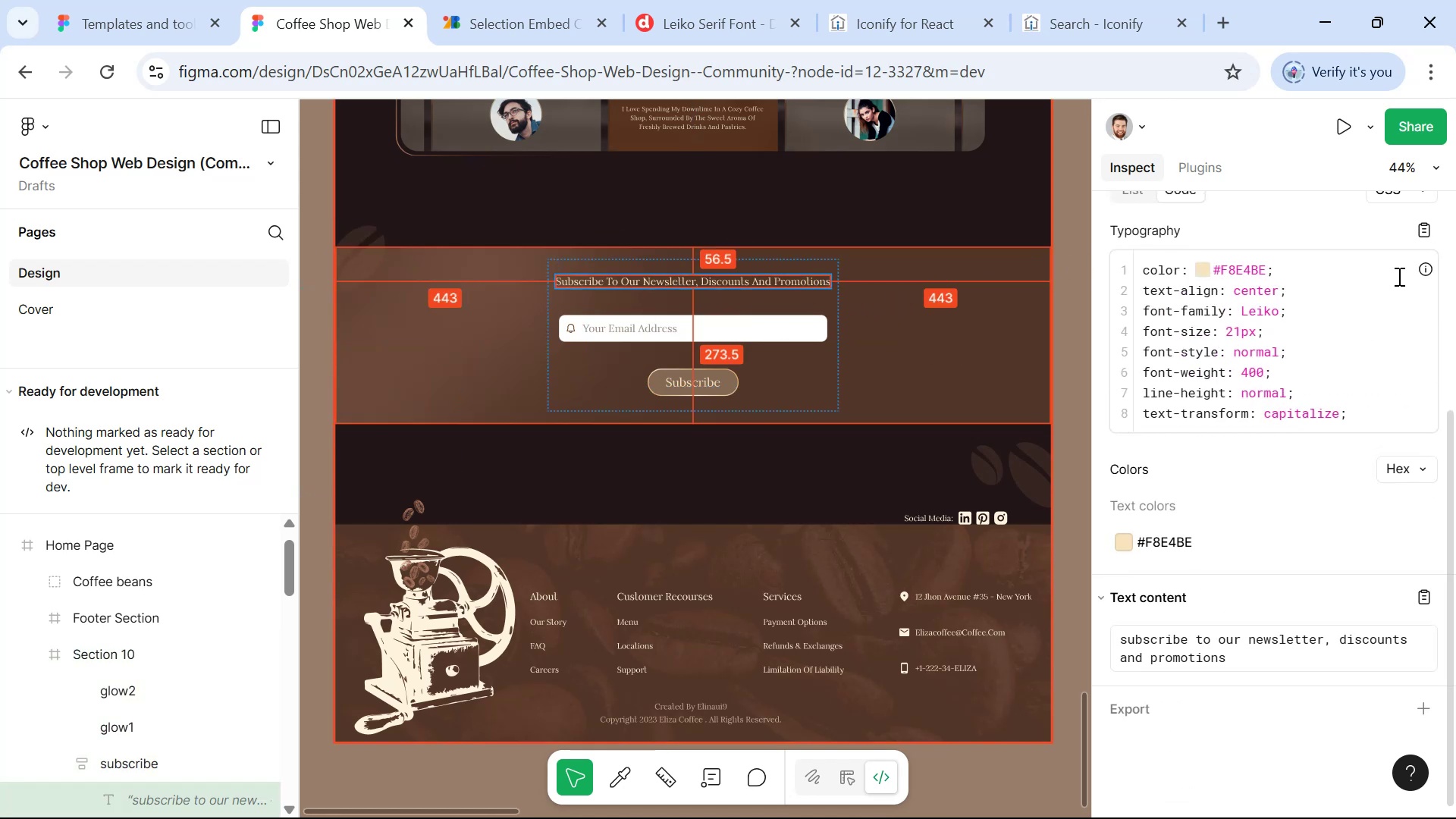 
left_click([1421, 234])
 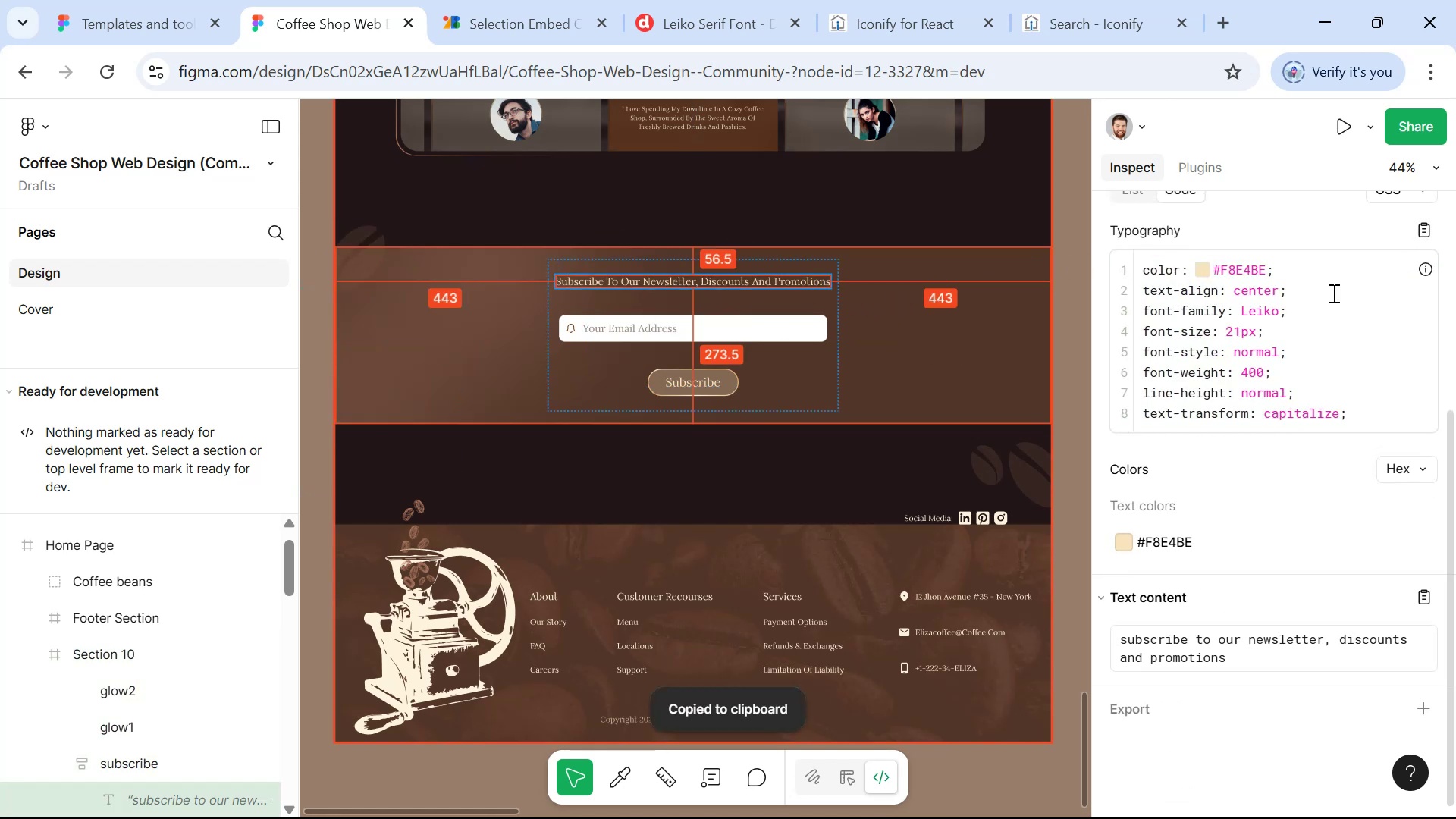 
key(Alt+AltLeft)
 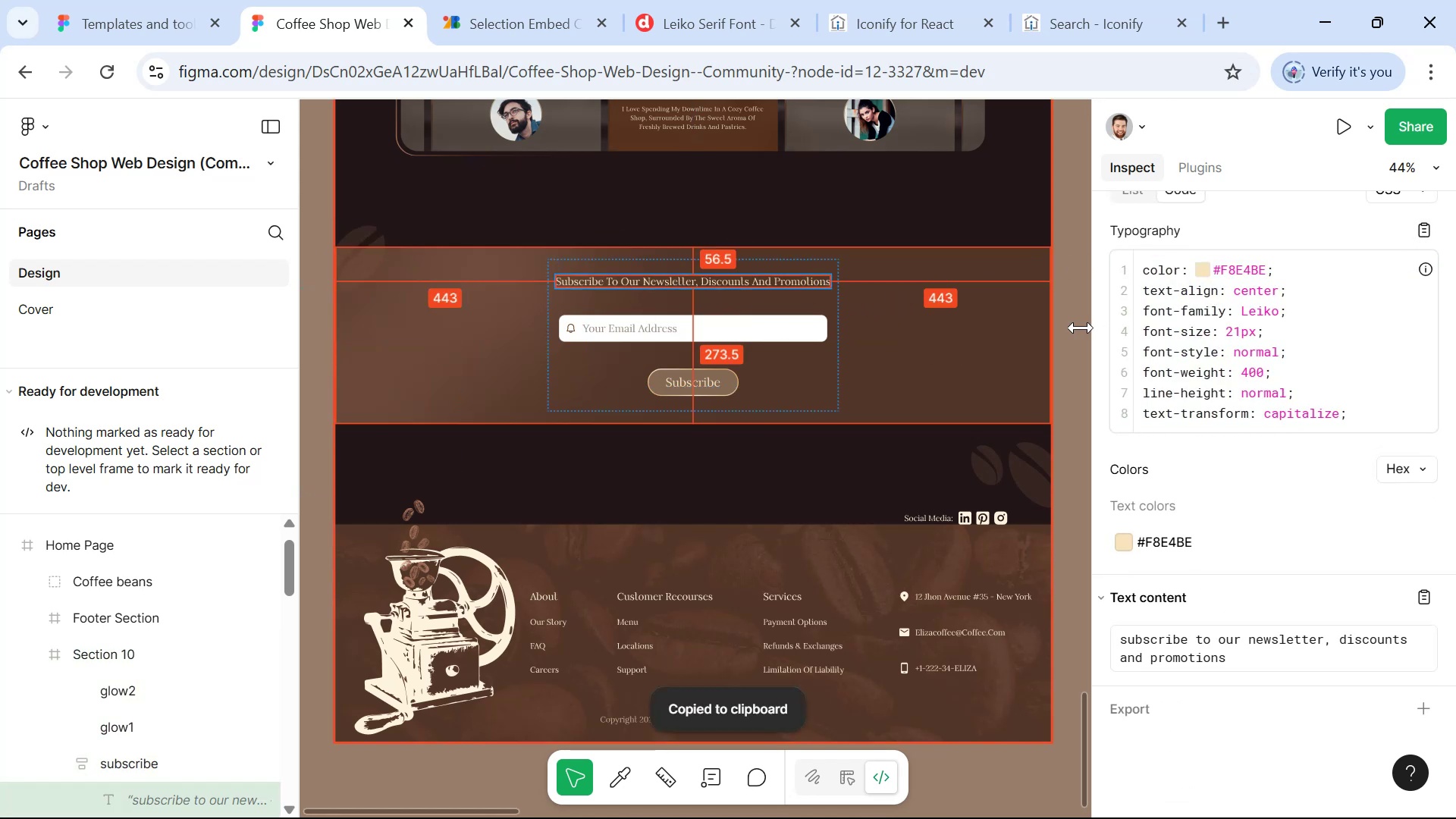 
key(Alt+Tab)
 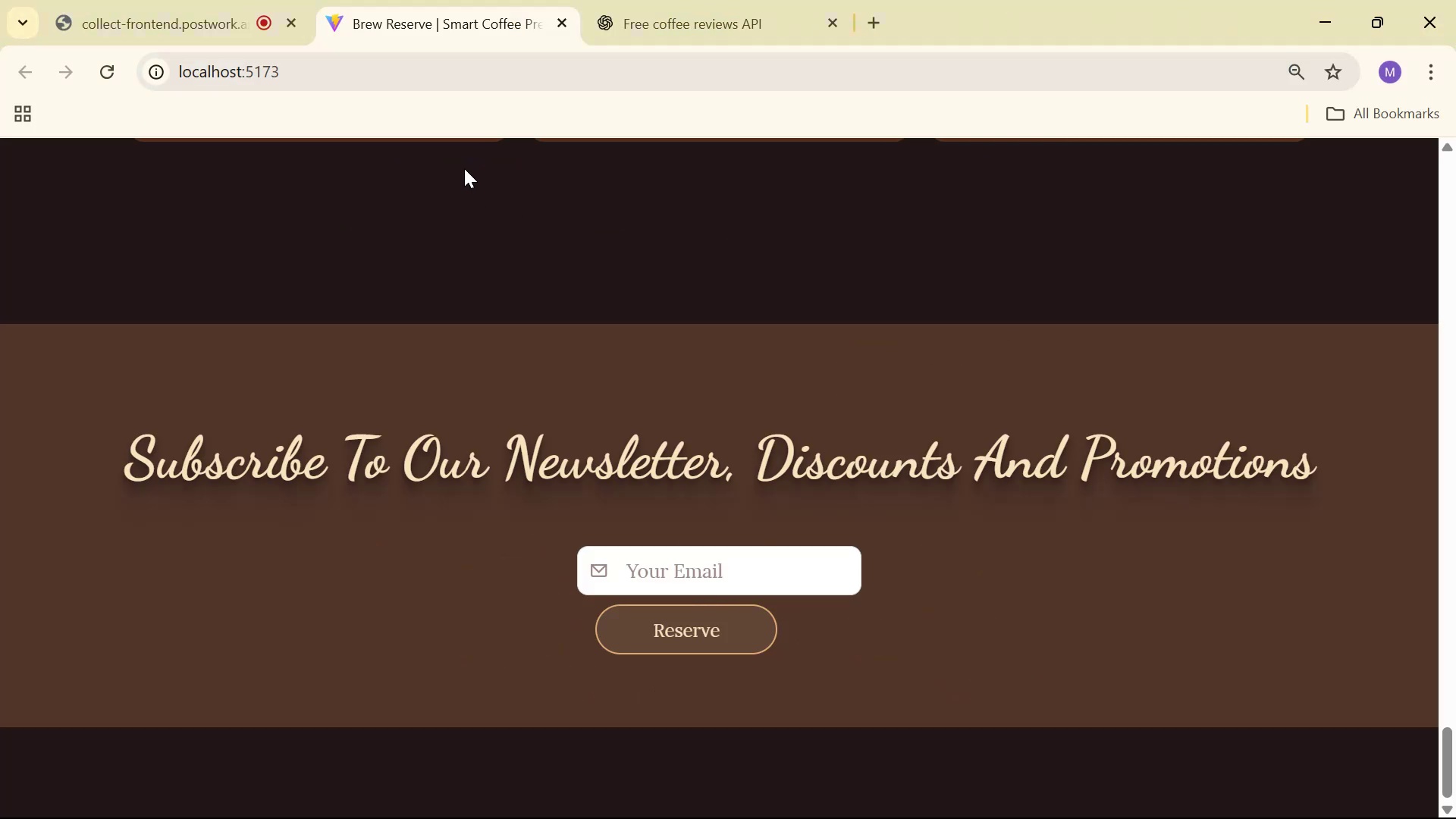 
key(Alt+Tab)
 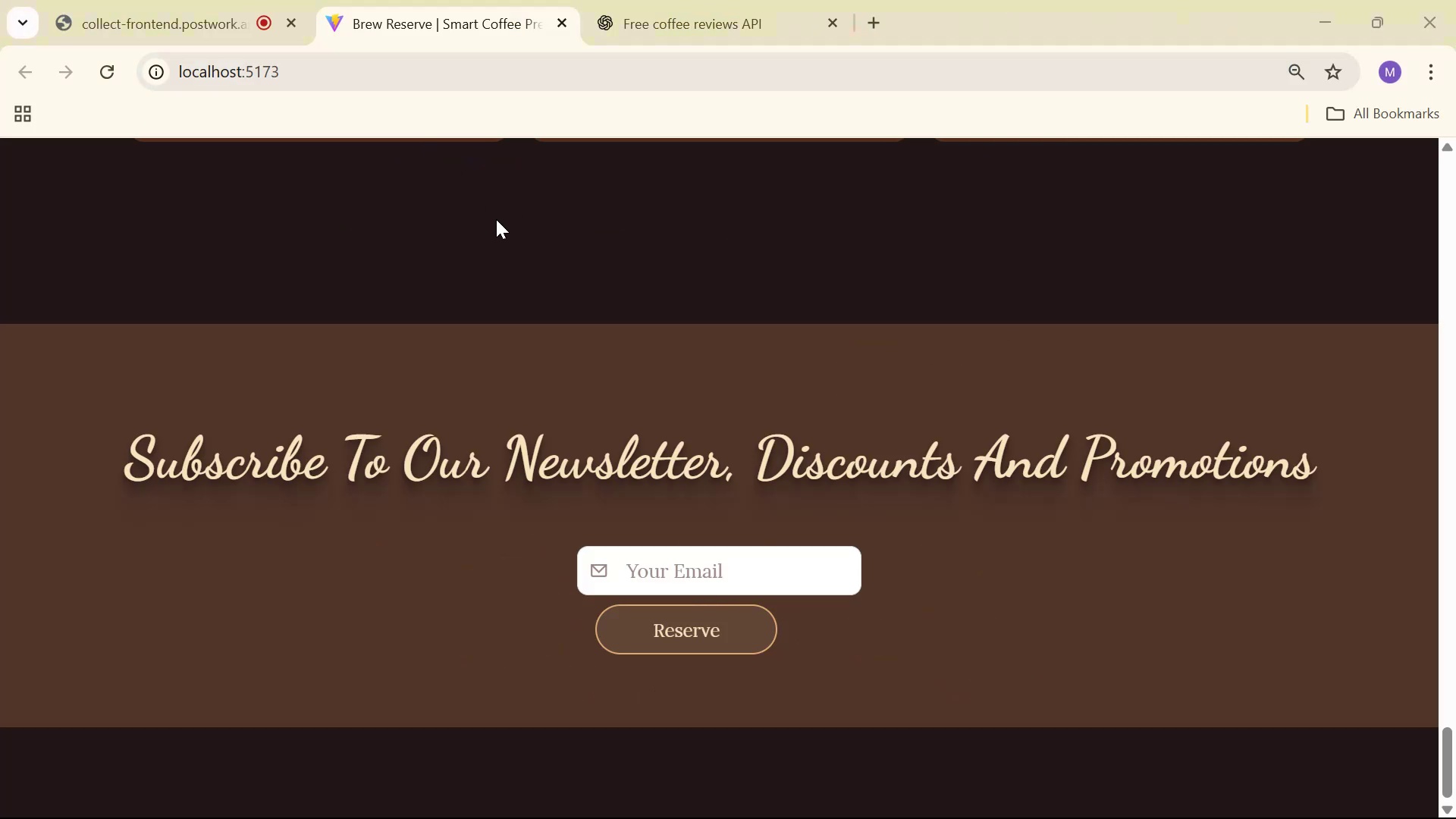 
key(Alt+Tab)
 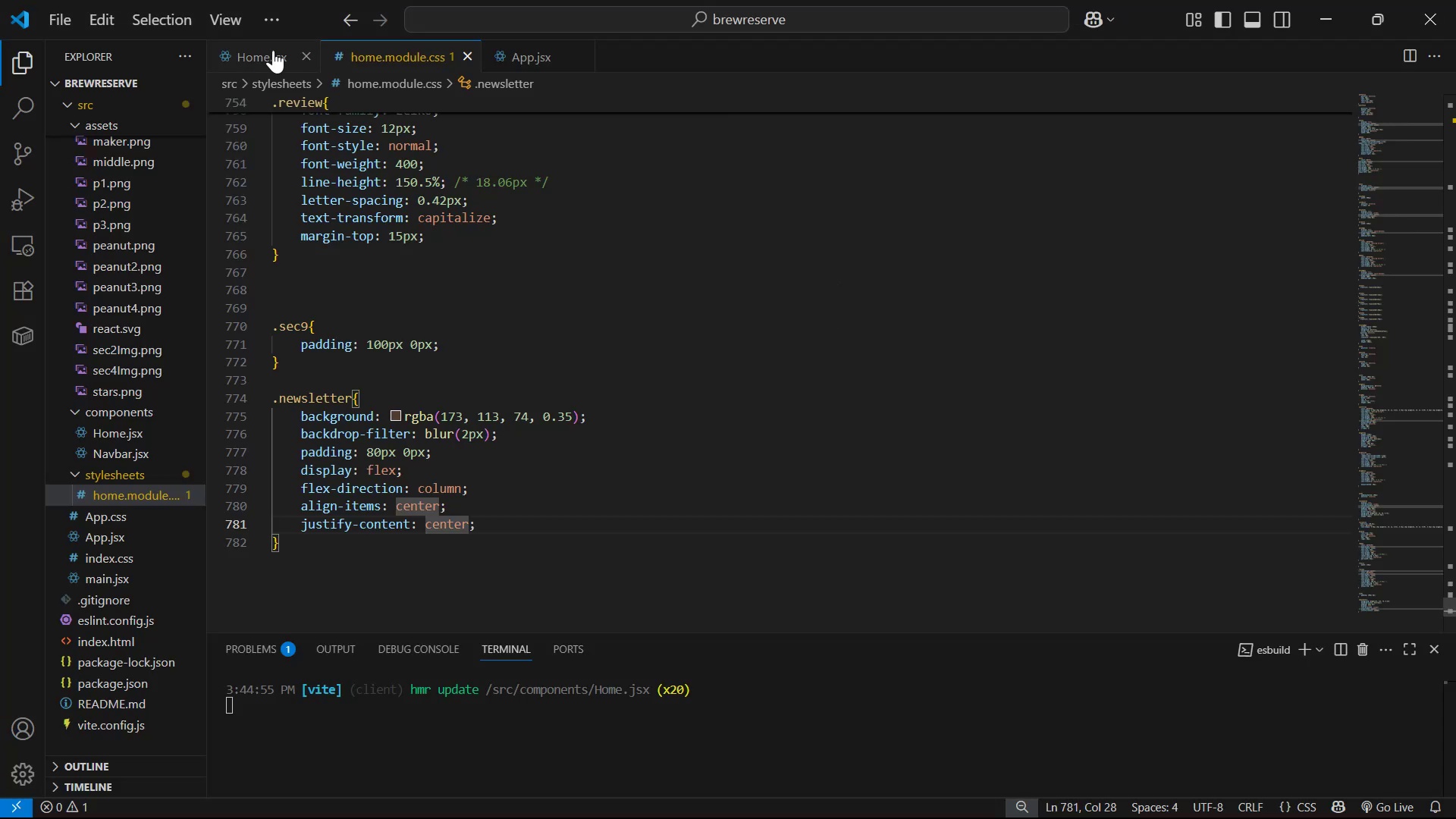 
left_click([234, 53])
 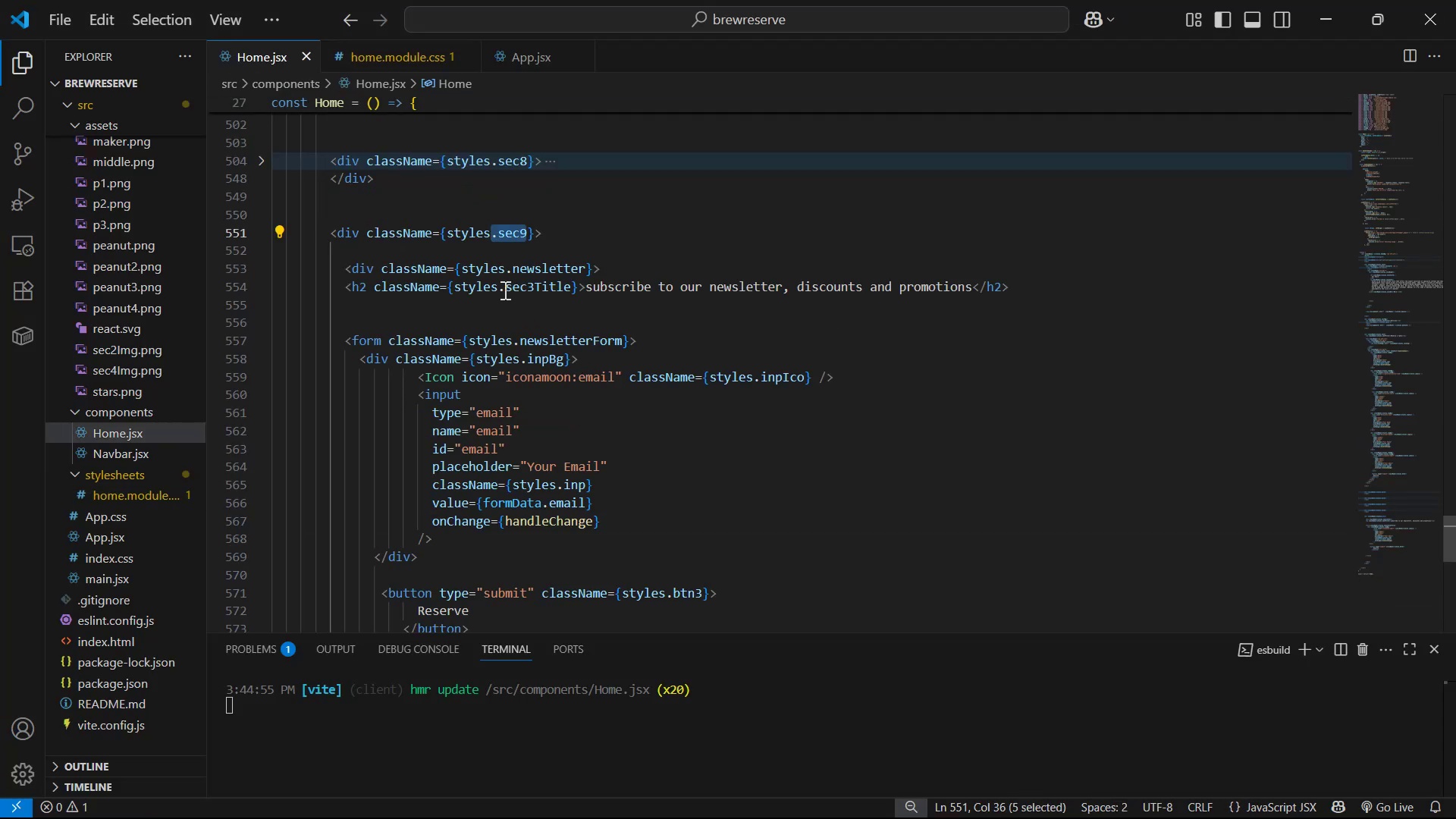 
left_click_drag(start_coordinate=[498, 288], to_coordinate=[569, 292])
 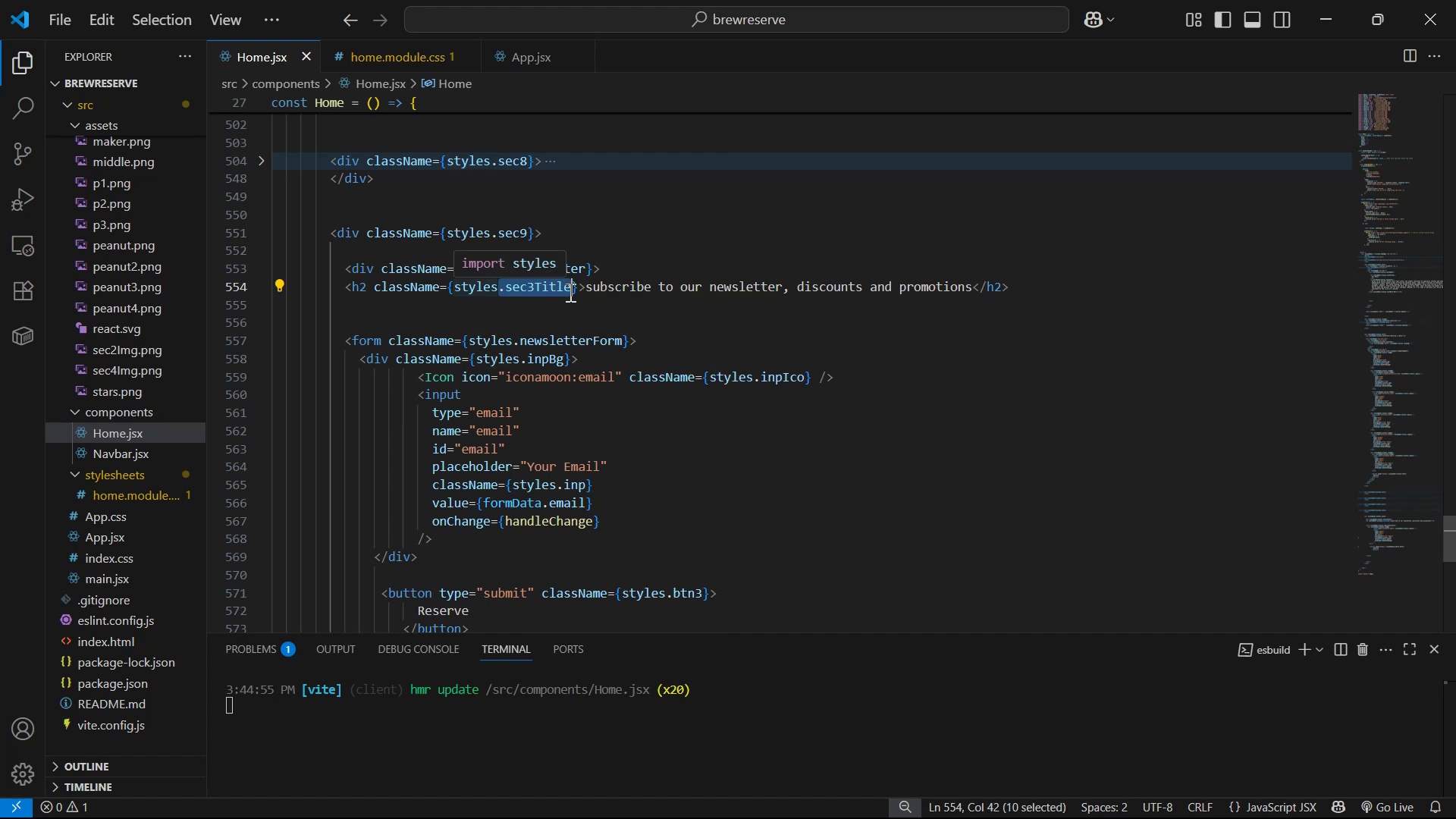 
hold_key(key=ControlLeft, duration=0.4)
 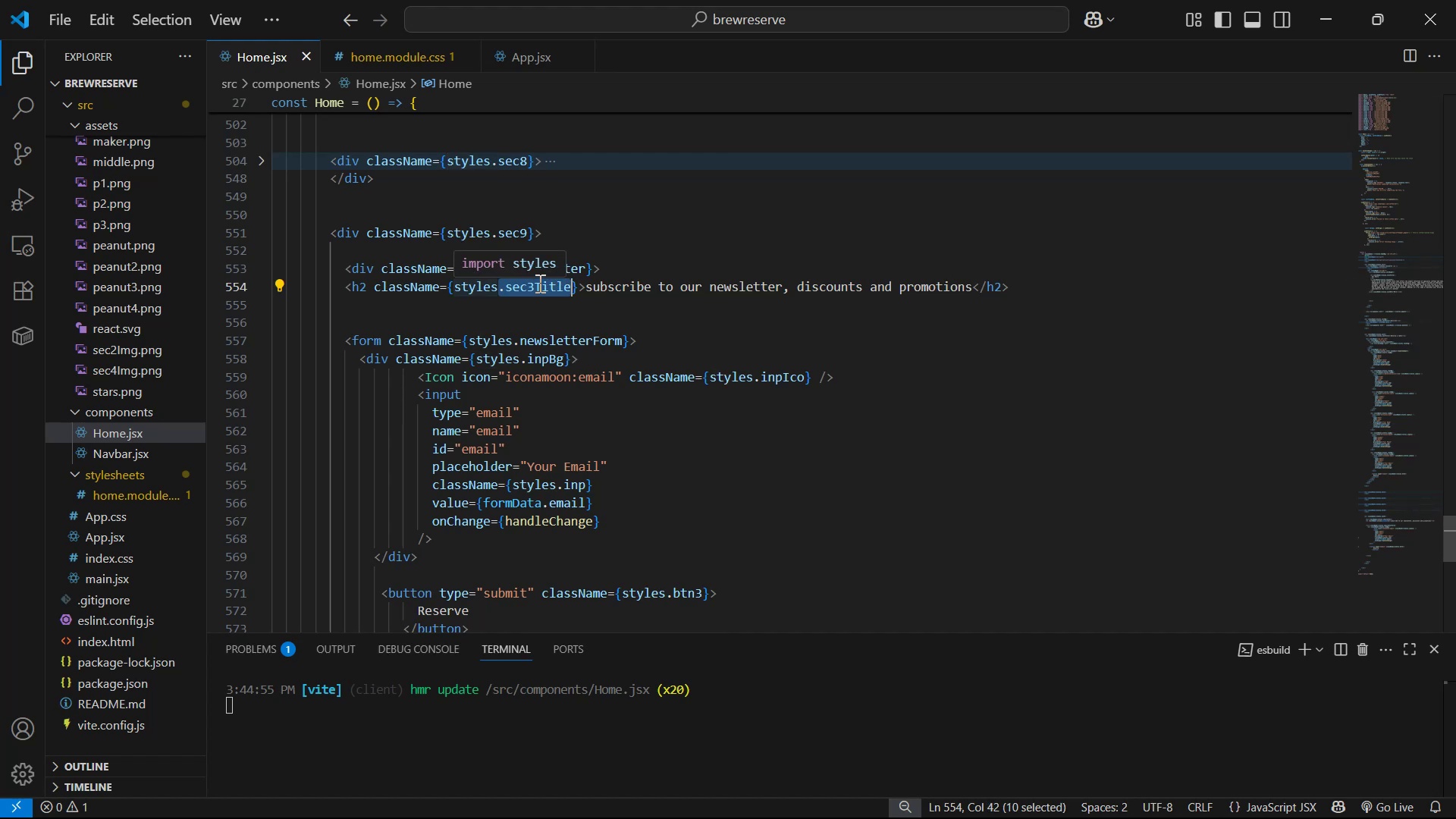 
left_click([538, 283])
 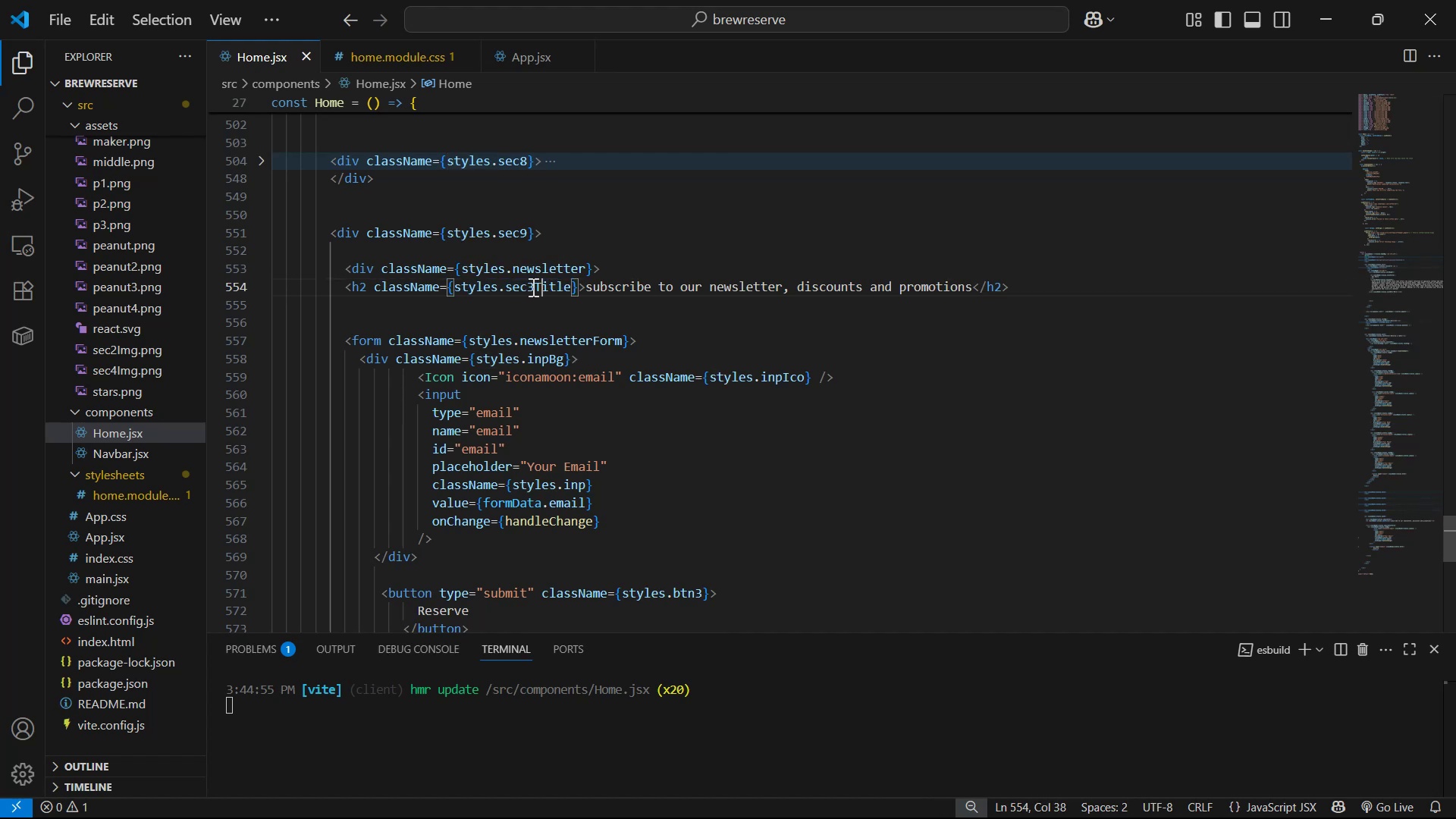 
left_click([532, 287])
 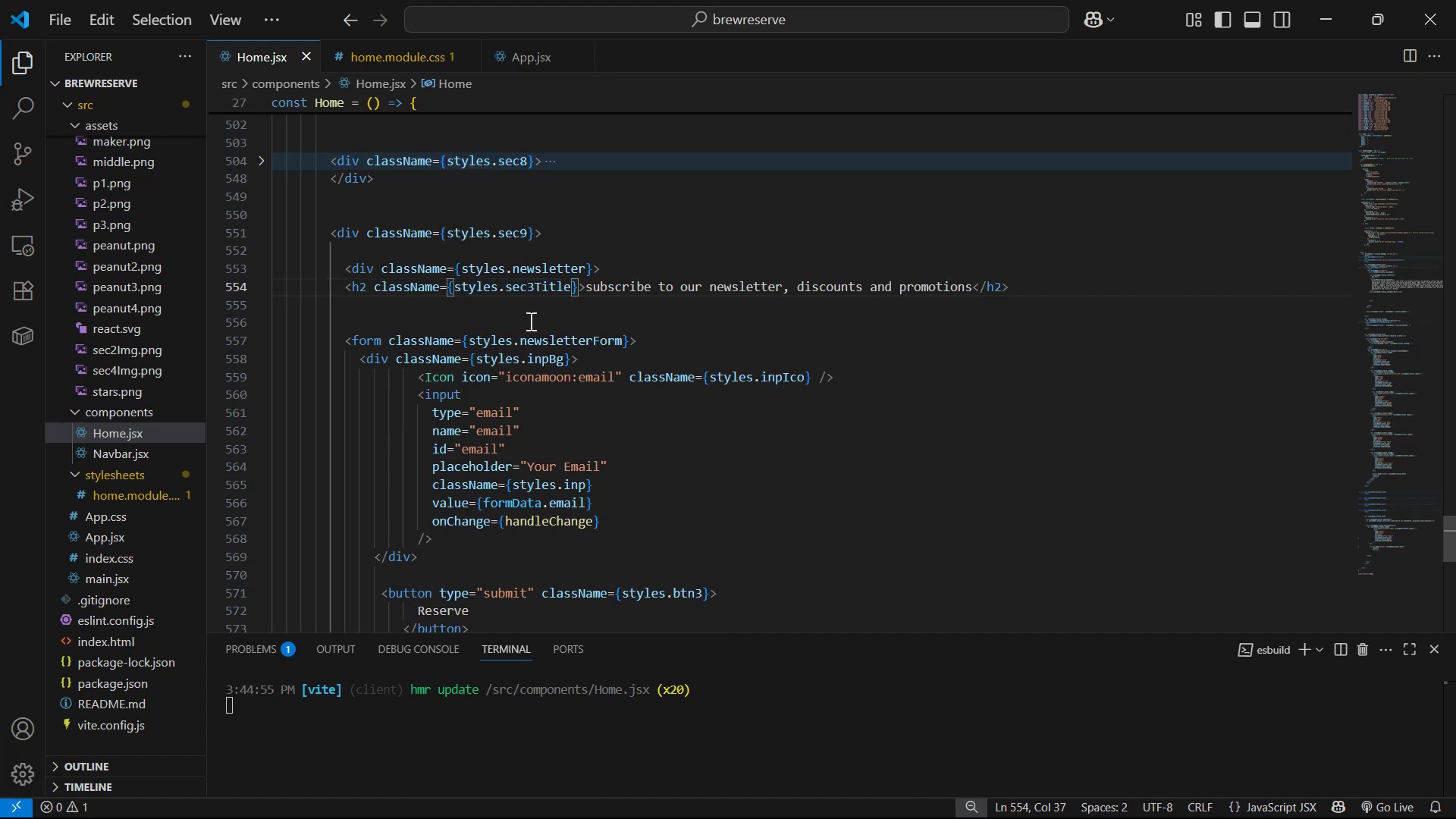 
key(Backspace)
 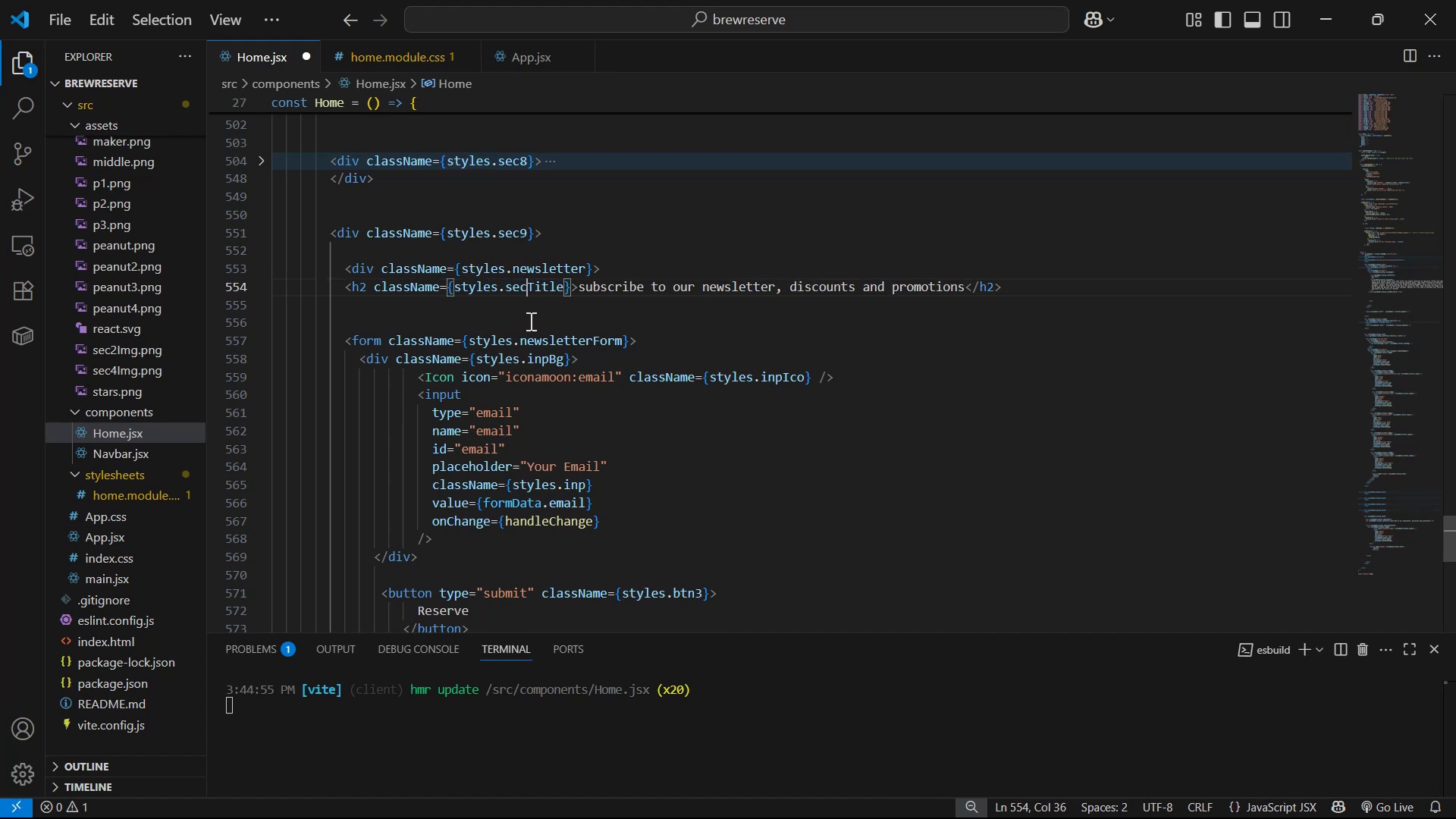 
key(9)
 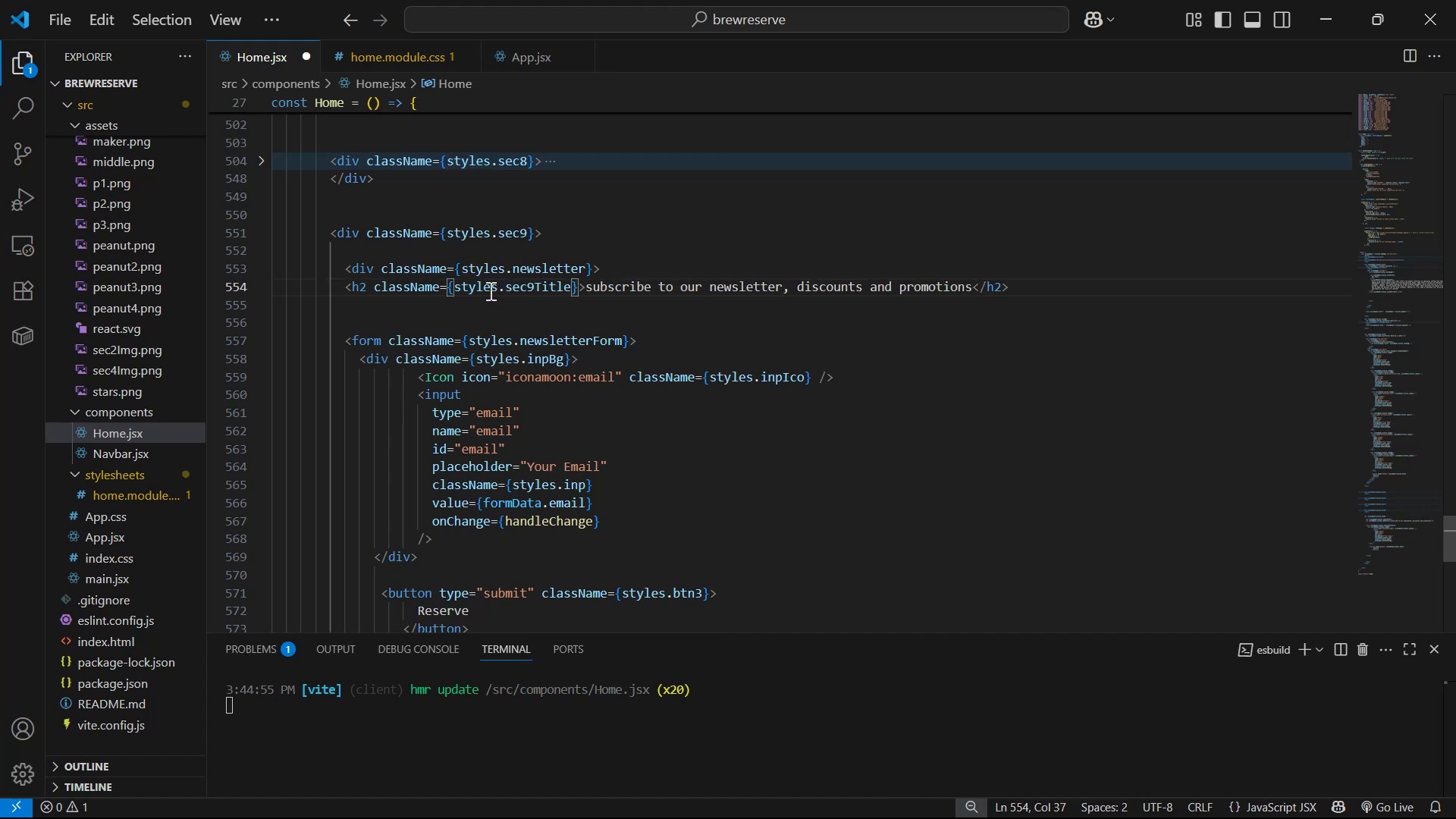 
left_click_drag(start_coordinate=[497, 285], to_coordinate=[570, 293])
 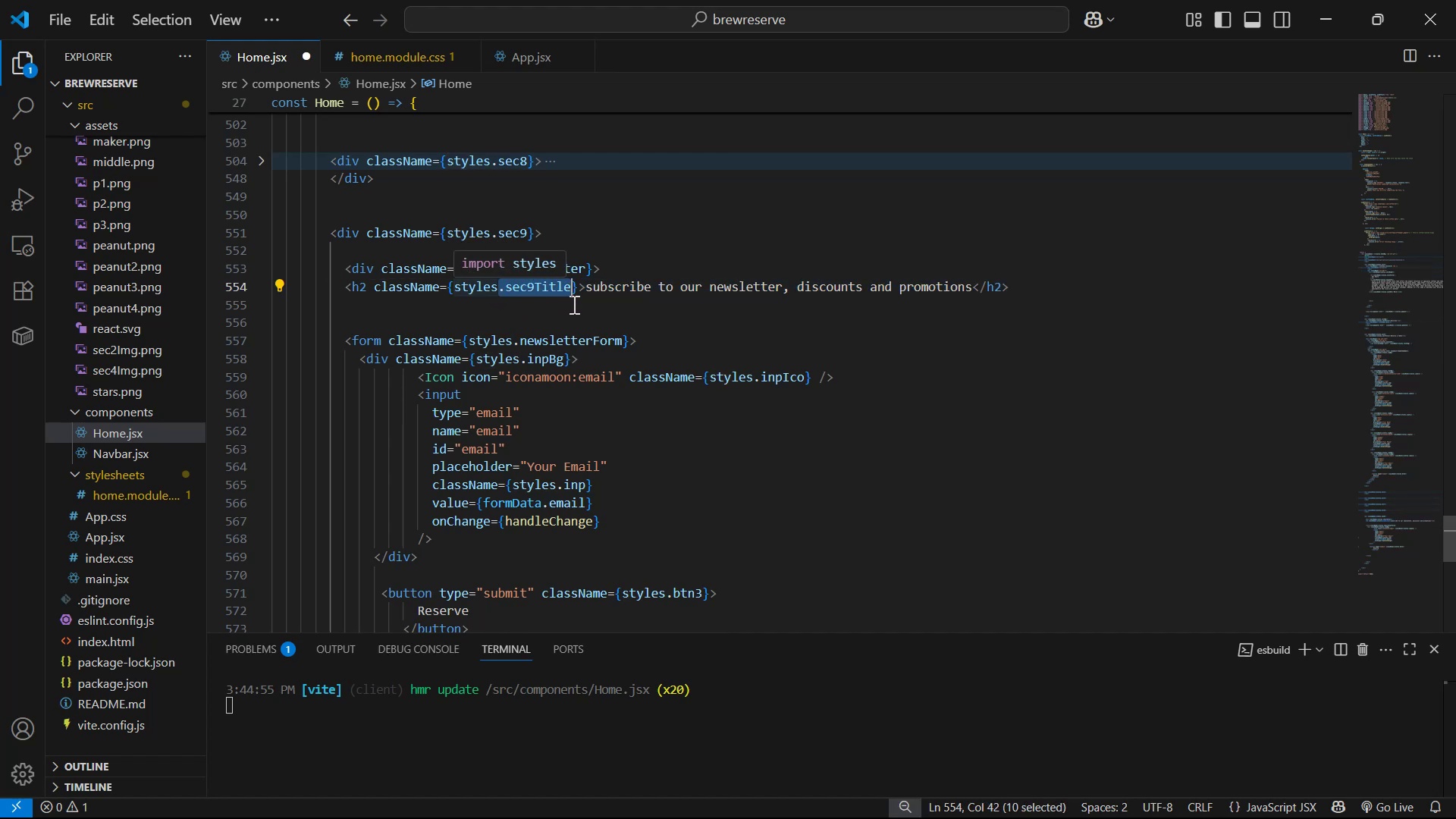 
key(Control+C)
 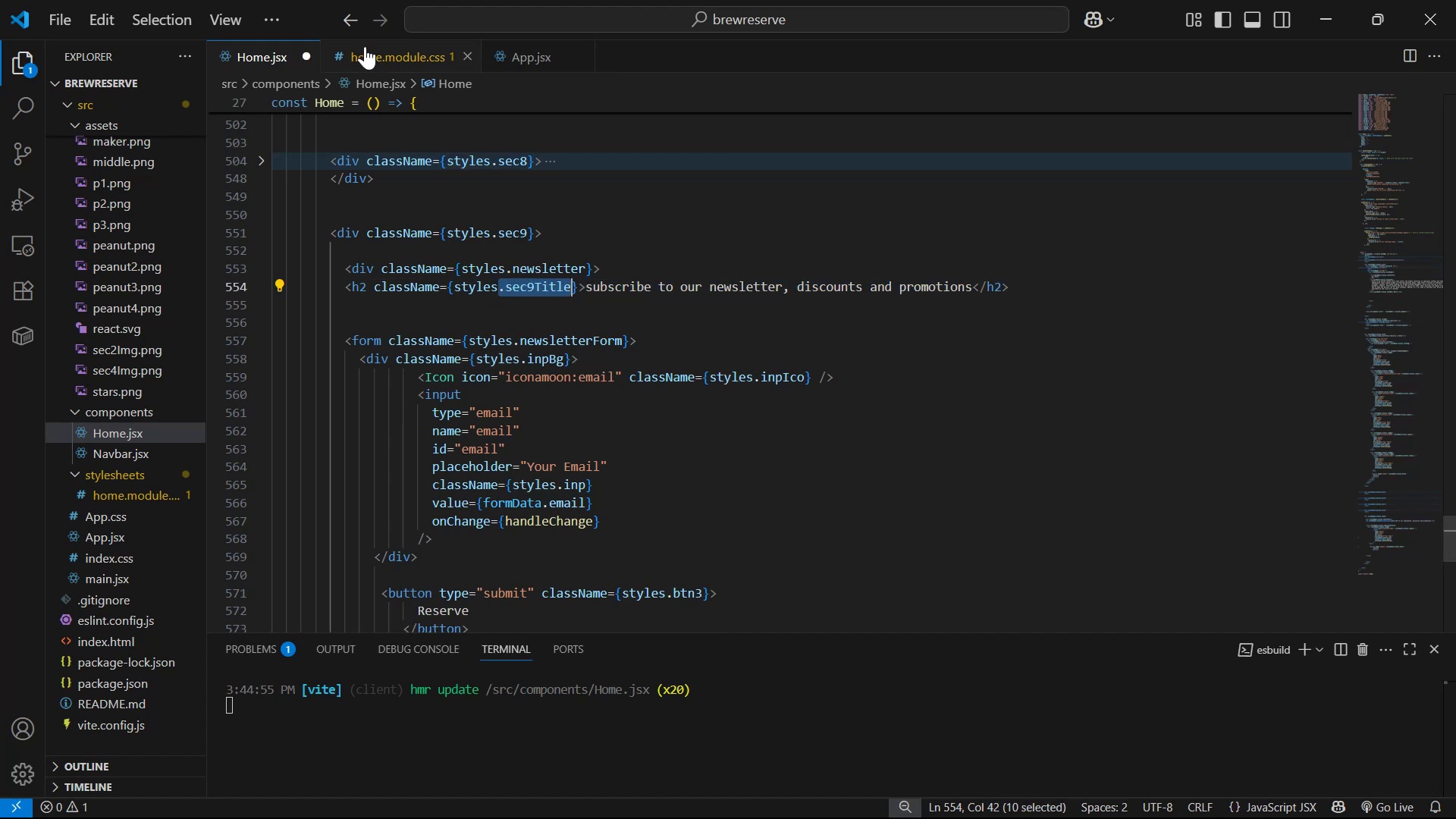 
left_click([374, 47])
 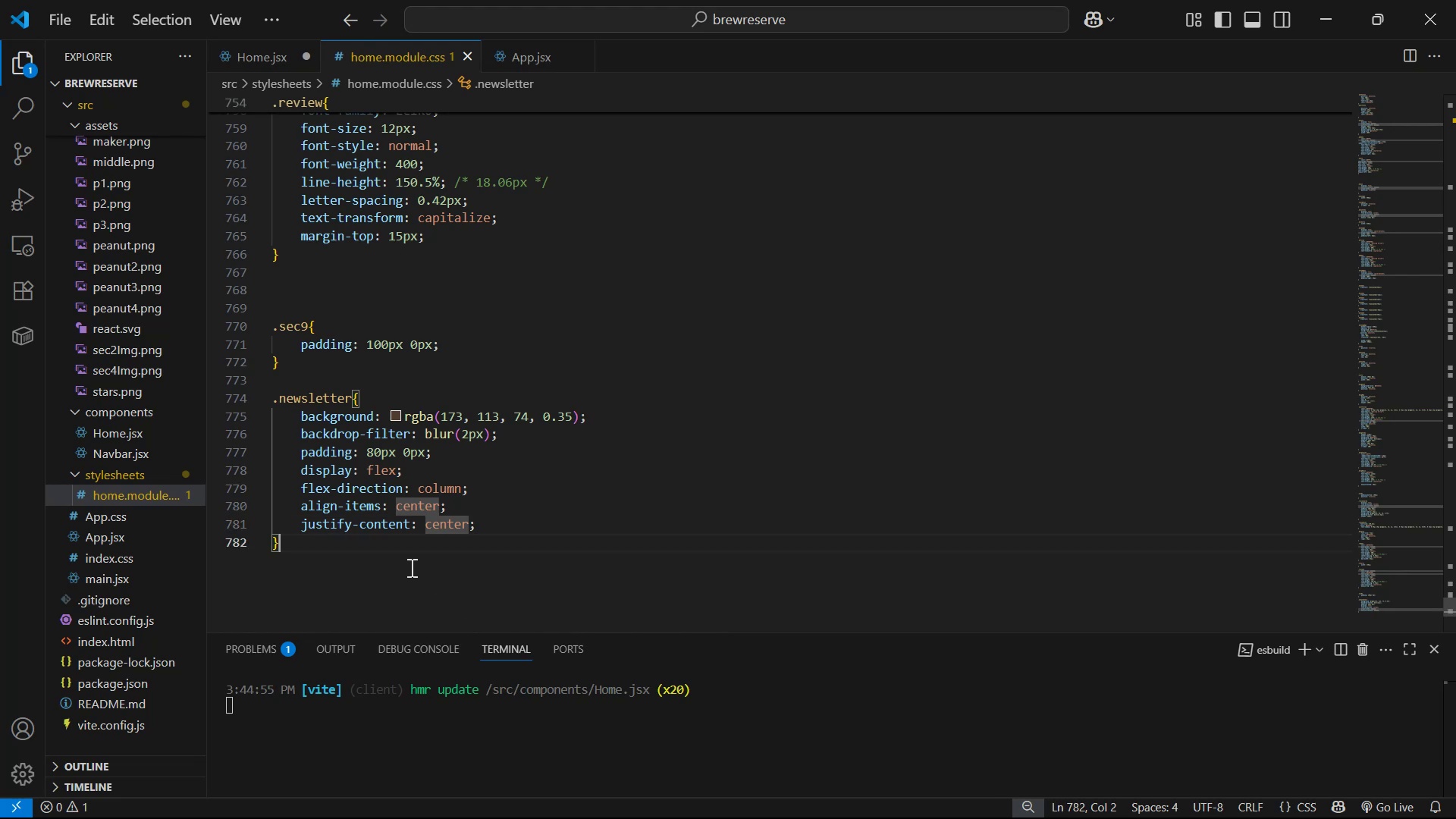 
key(Enter)
 